 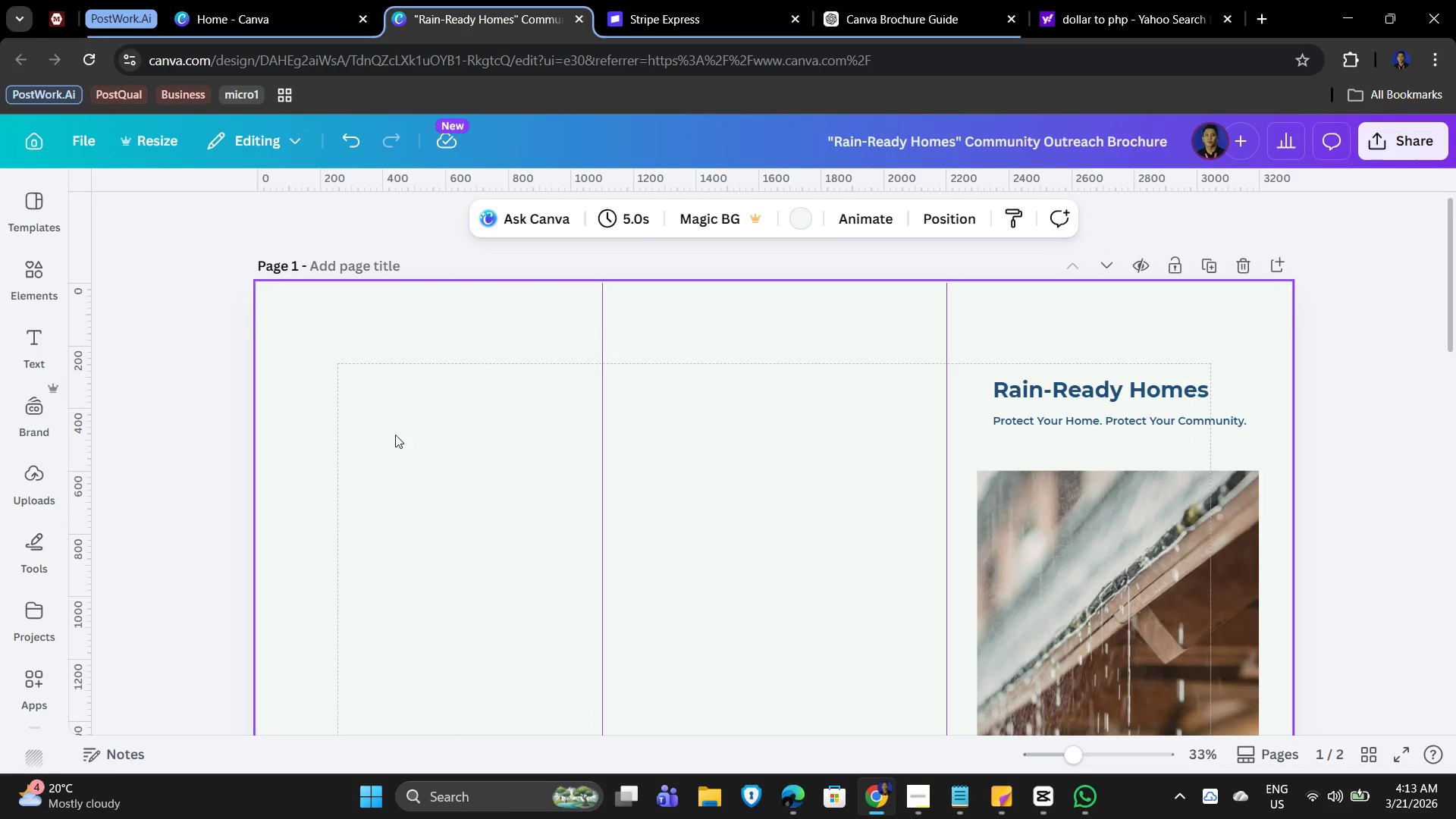 
left_click([191, 430])
 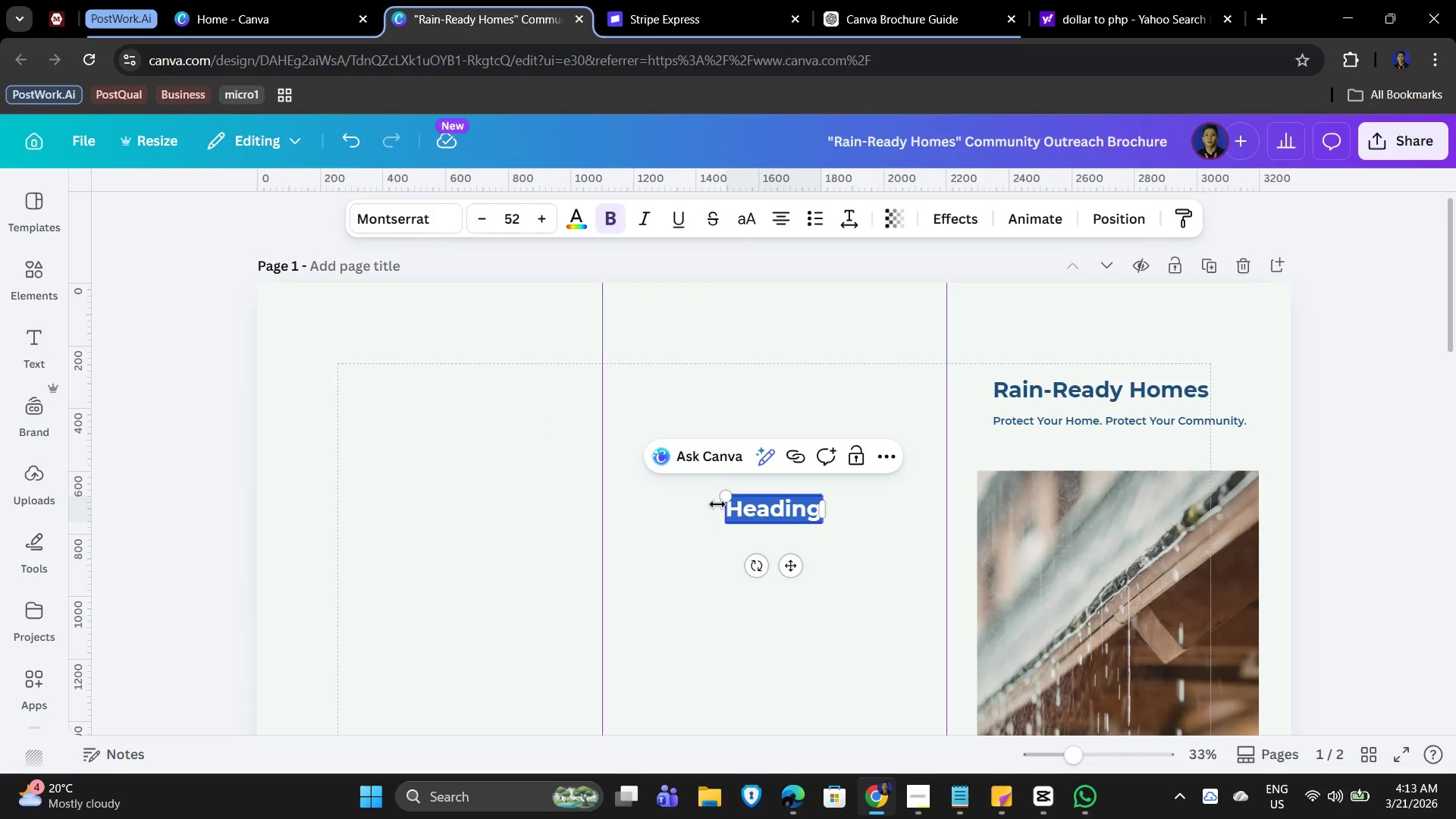 
type(co)
key(Backspace)
key(Backspace)
type(Contact Us)
 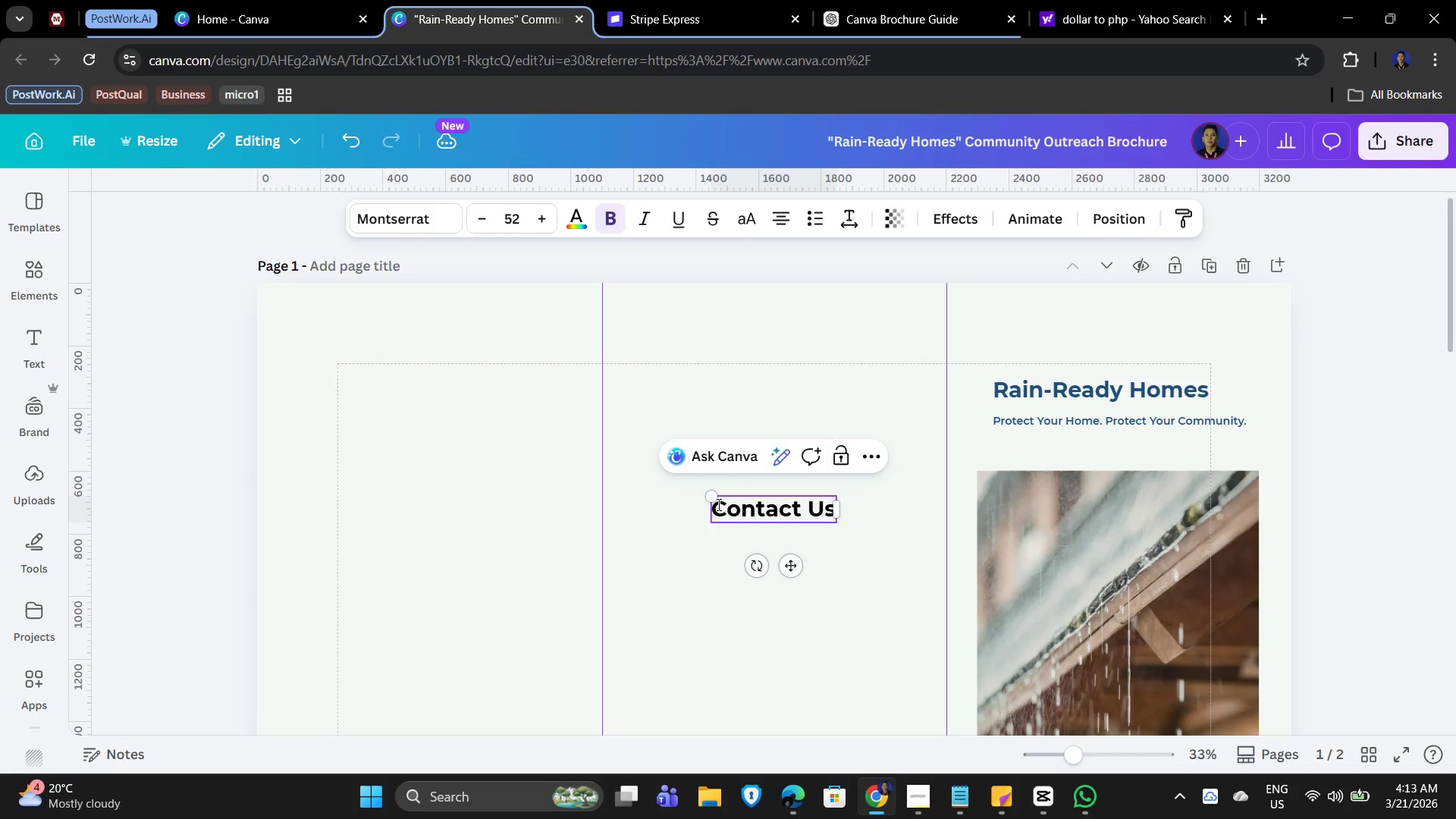 
left_click([863, 543])
 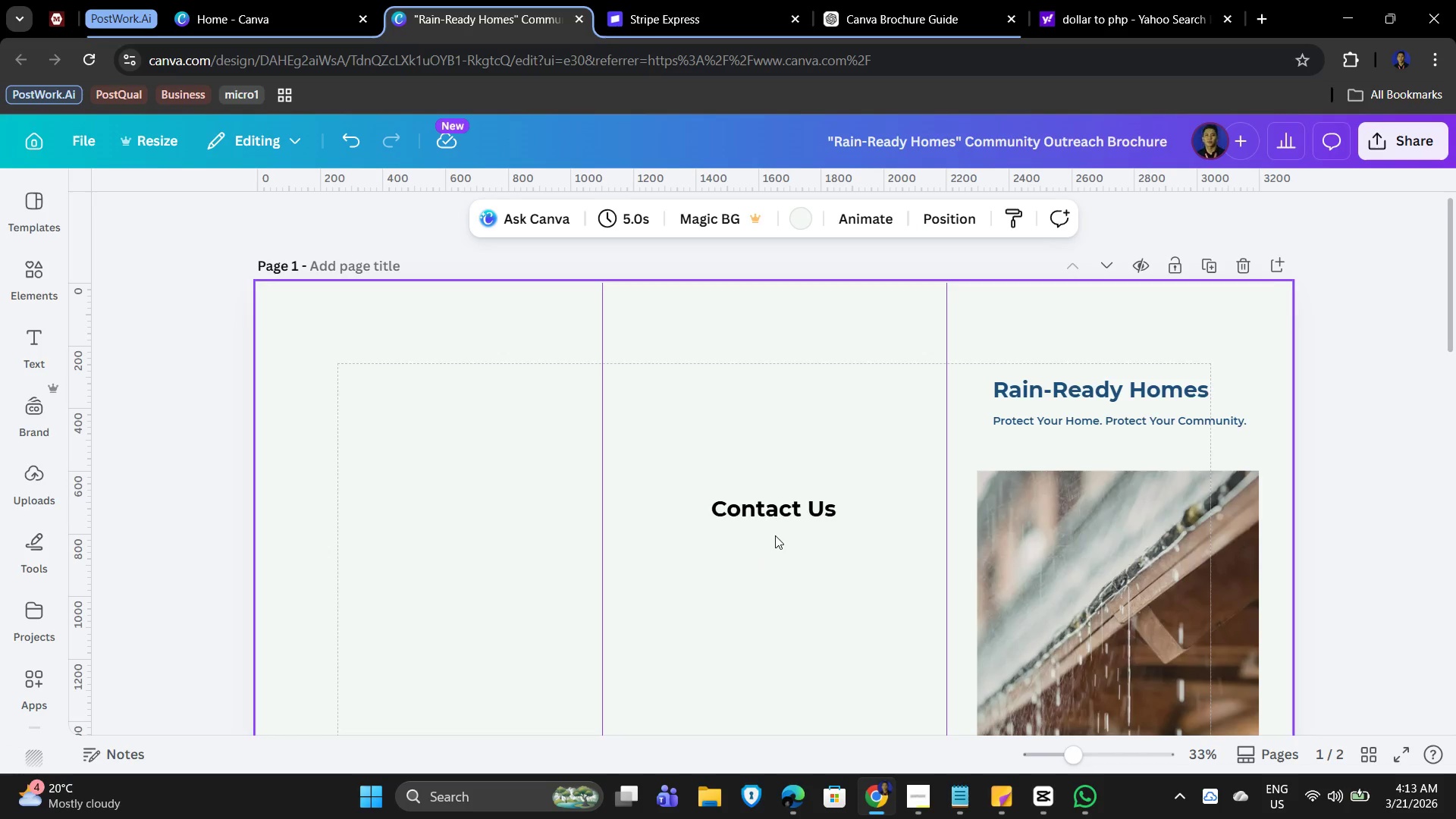 
left_click([761, 495])
 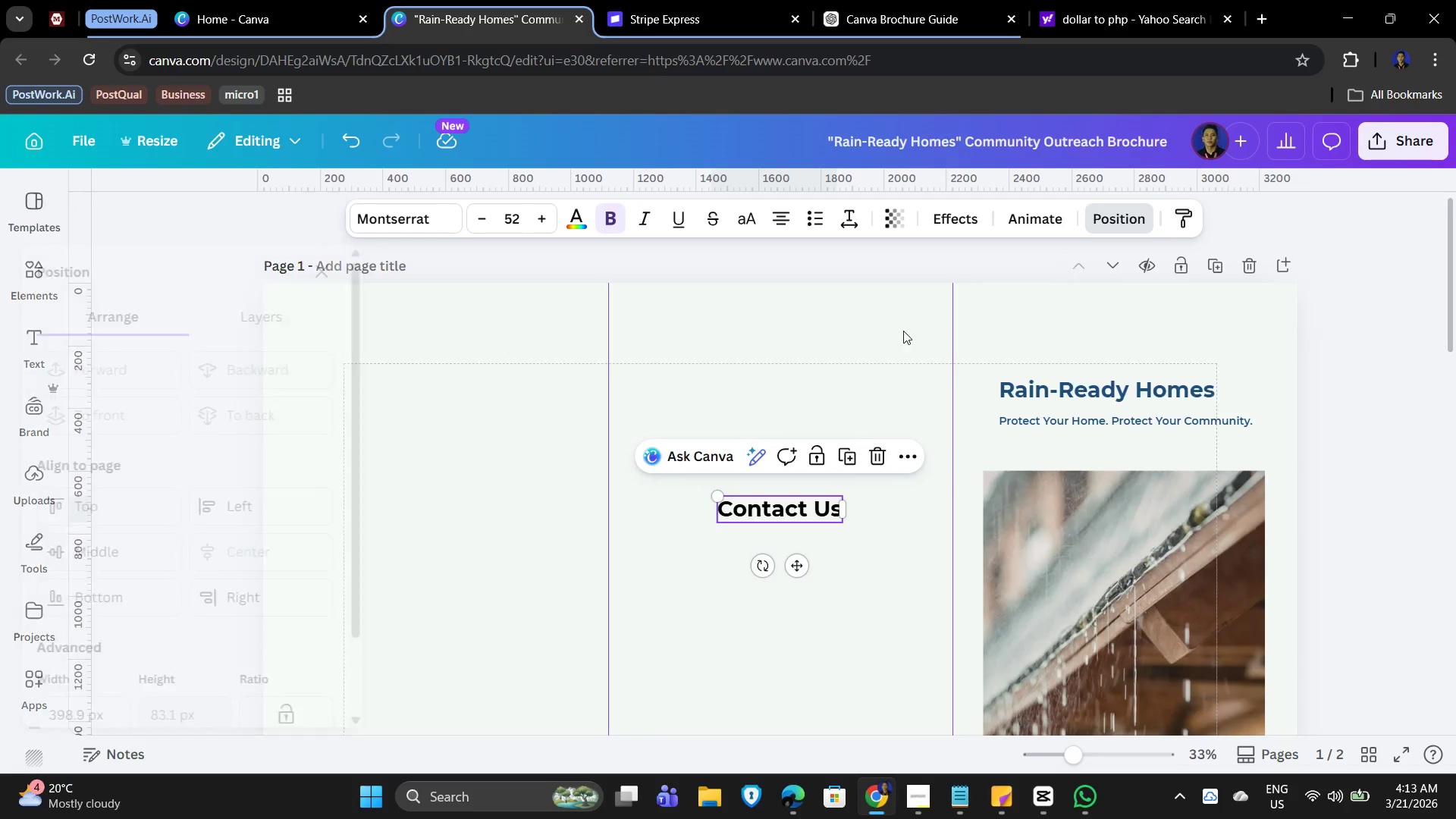 
scroll: coordinate [140, 674], scroll_direction: down, amount: 5.0
 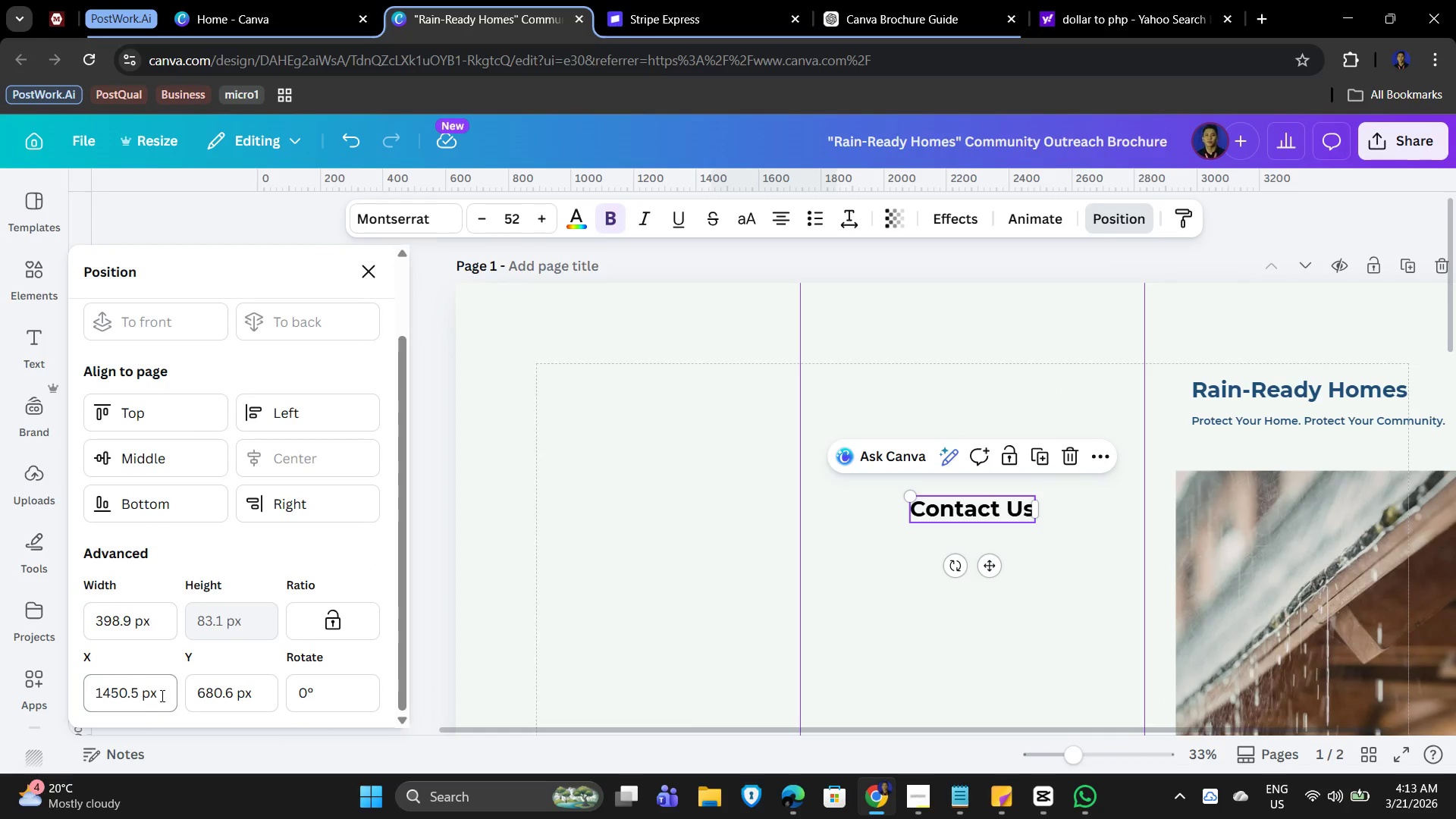 
left_click_drag(start_coordinate=[171, 695], to_coordinate=[63, 682])
 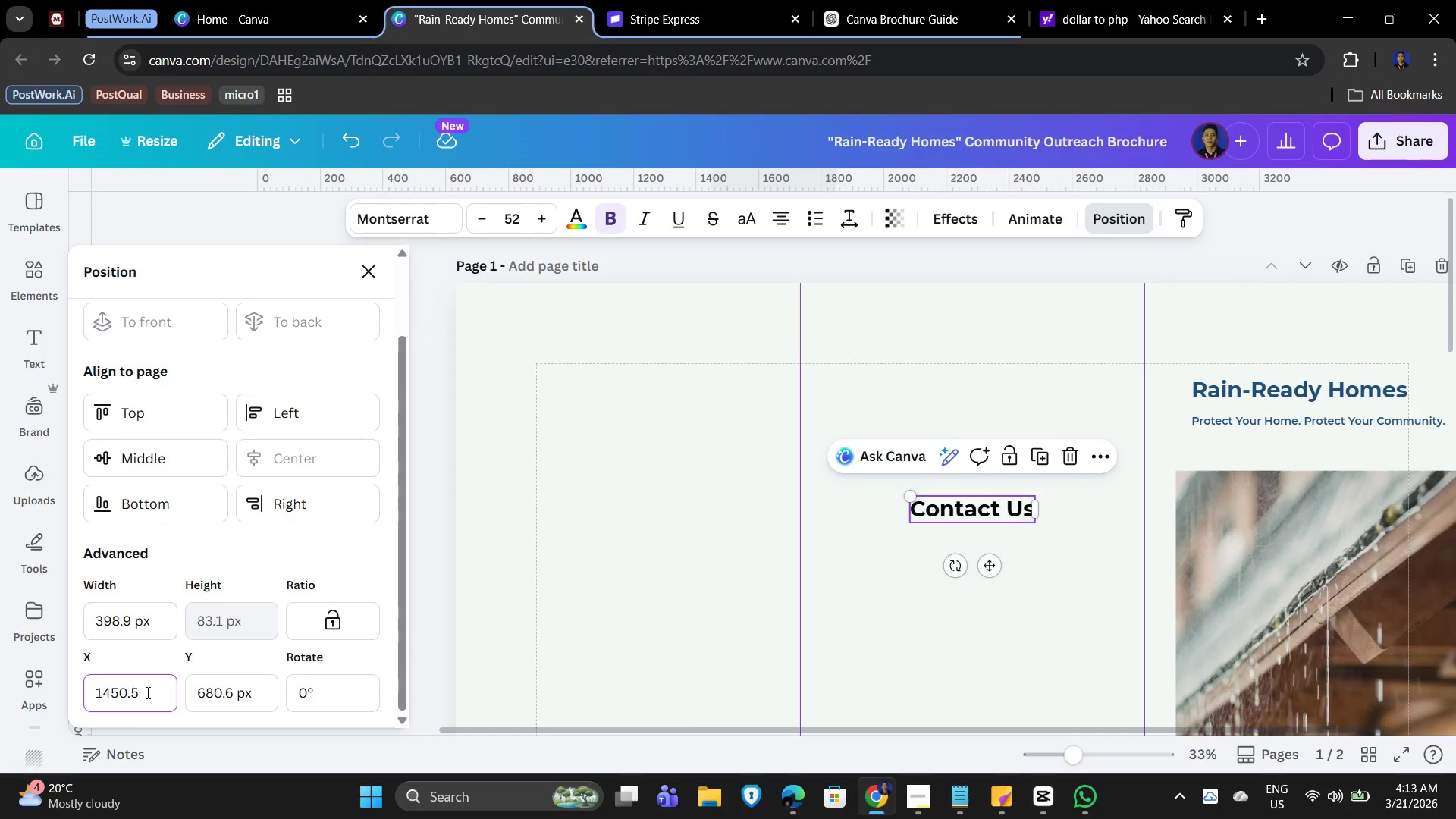 
left_click_drag(start_coordinate=[146, 692], to_coordinate=[74, 685])
 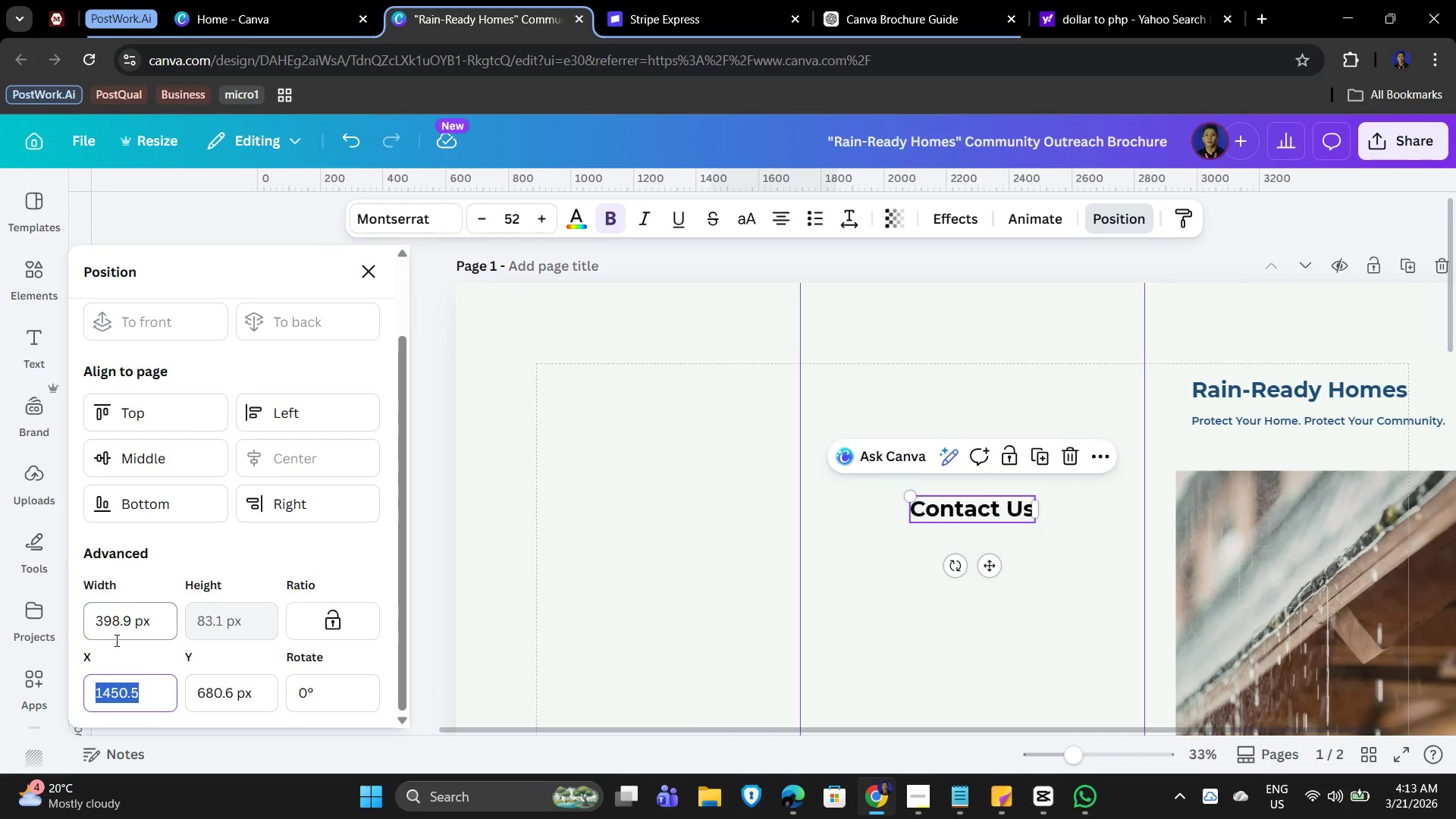 
key(Numpad1)
 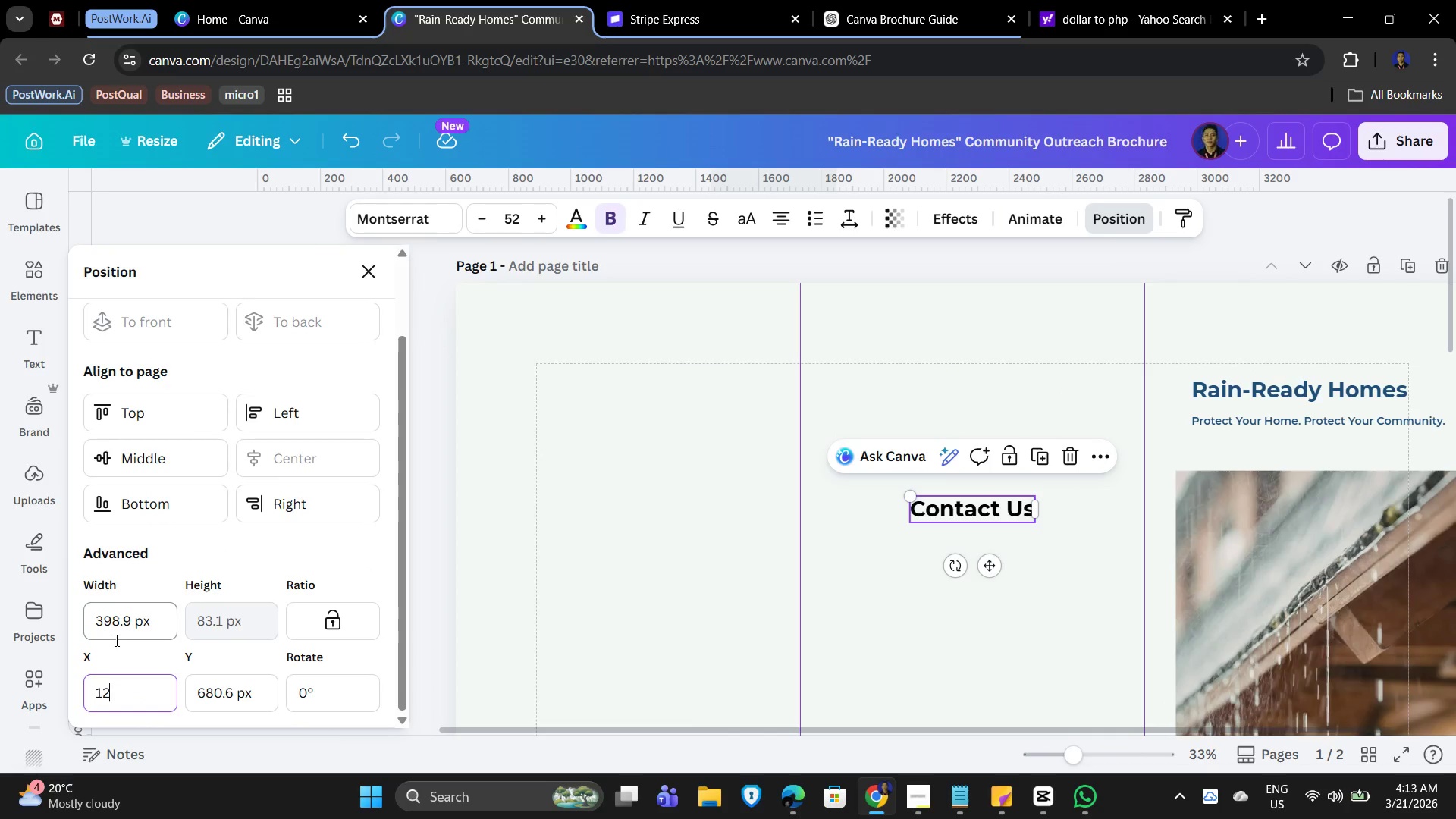 
key(Numpad2)
 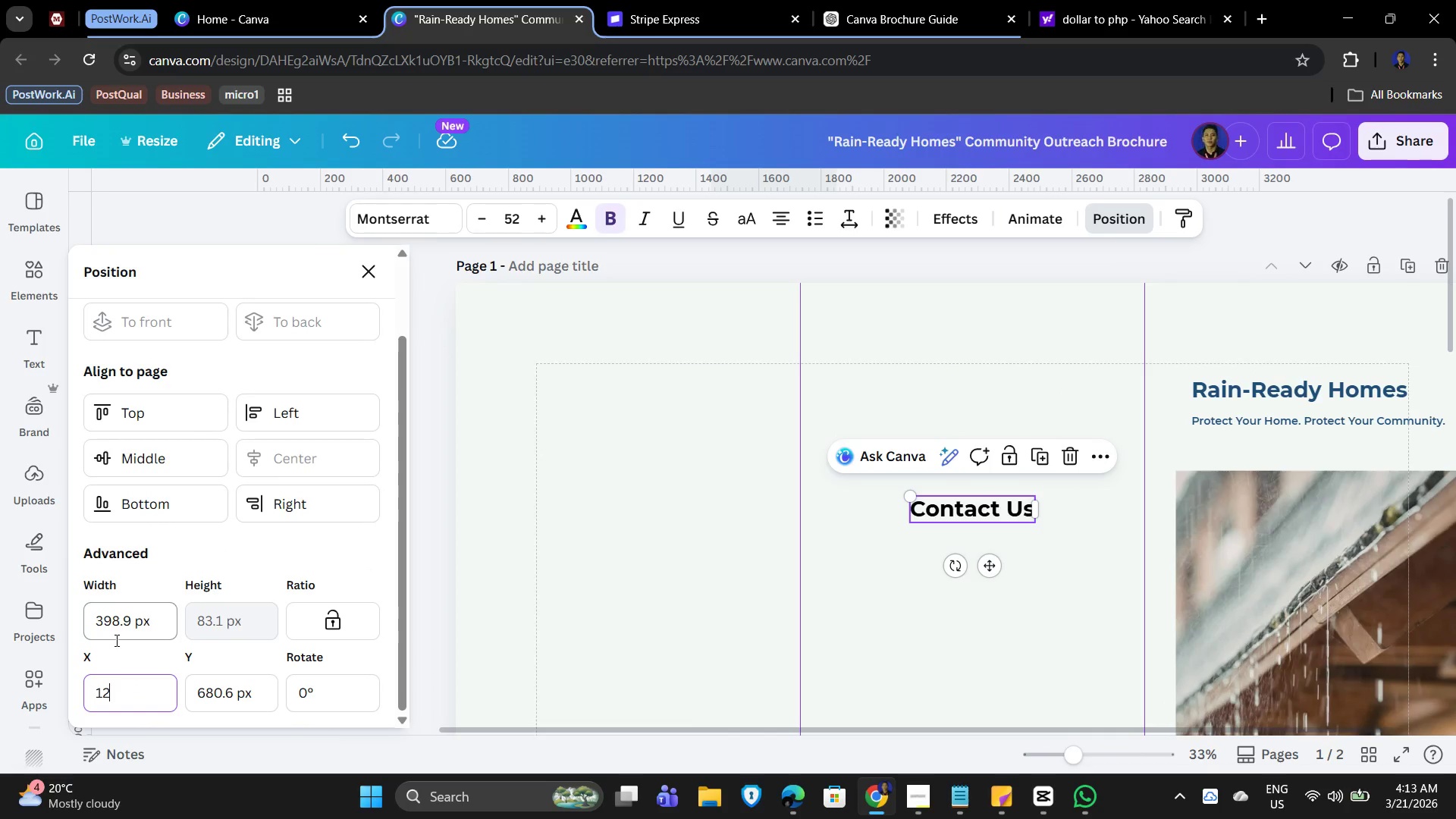 
key(Numpad5)
 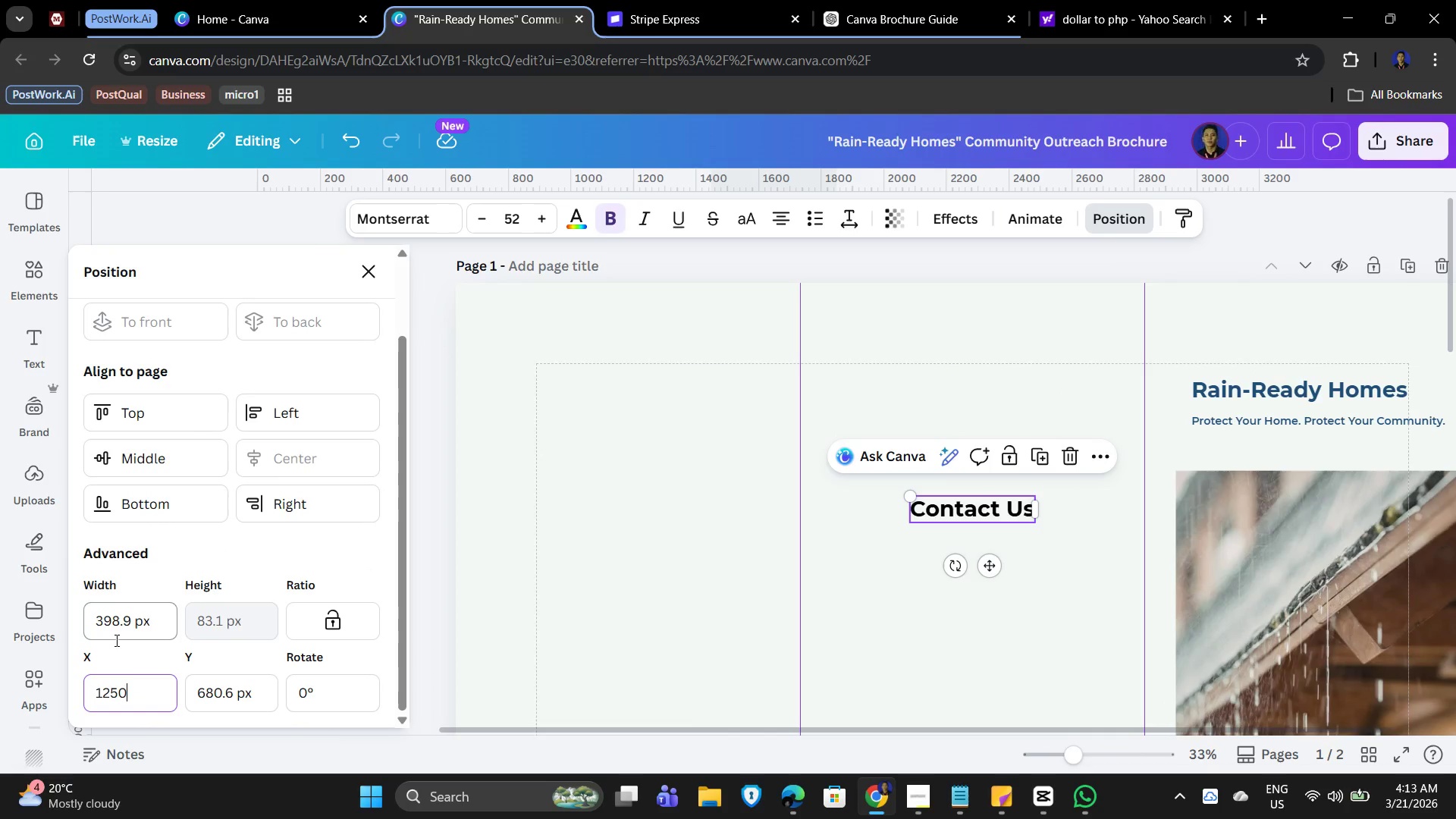 
key(Numpad0)
 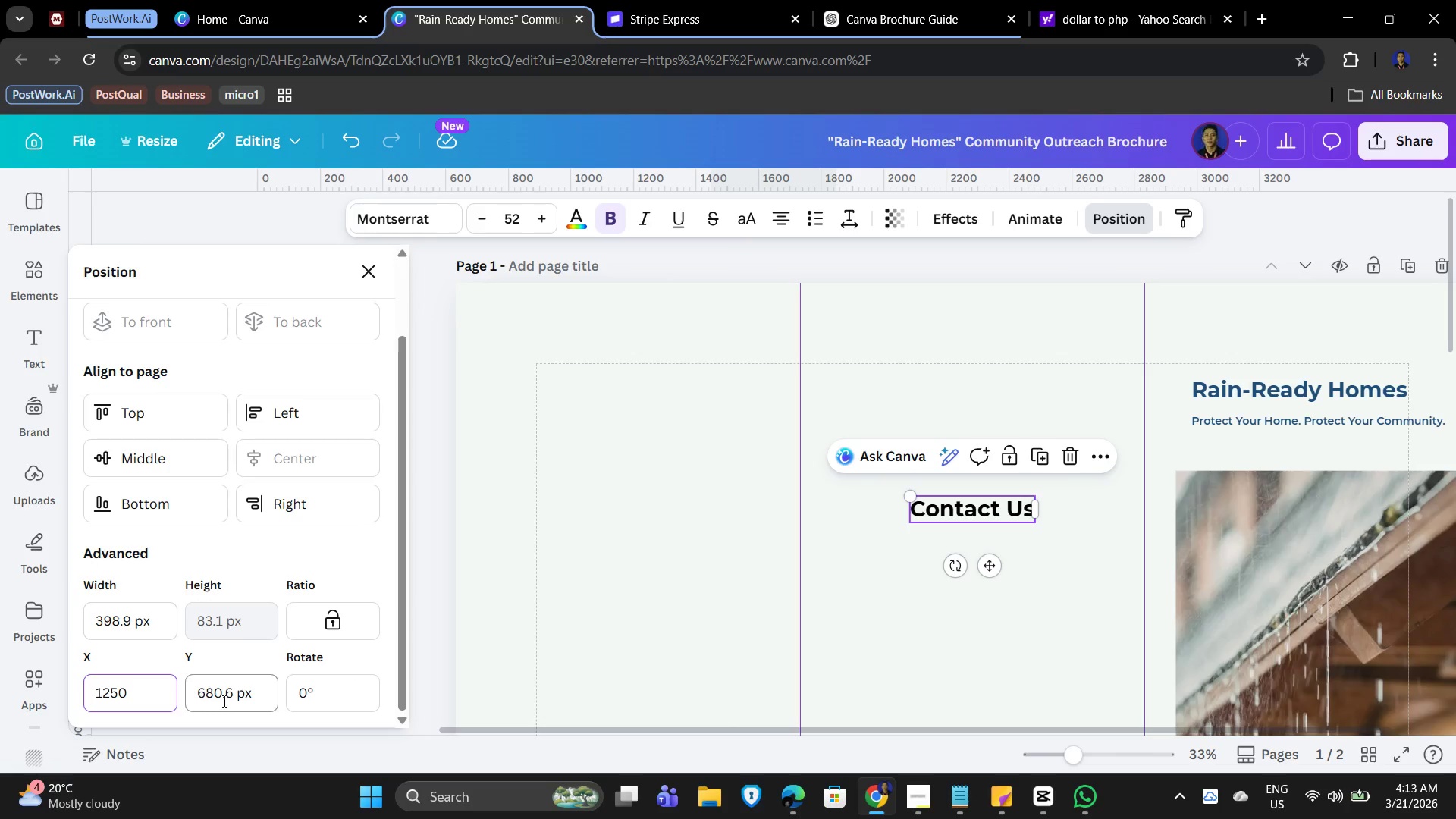 
left_click([245, 695])
 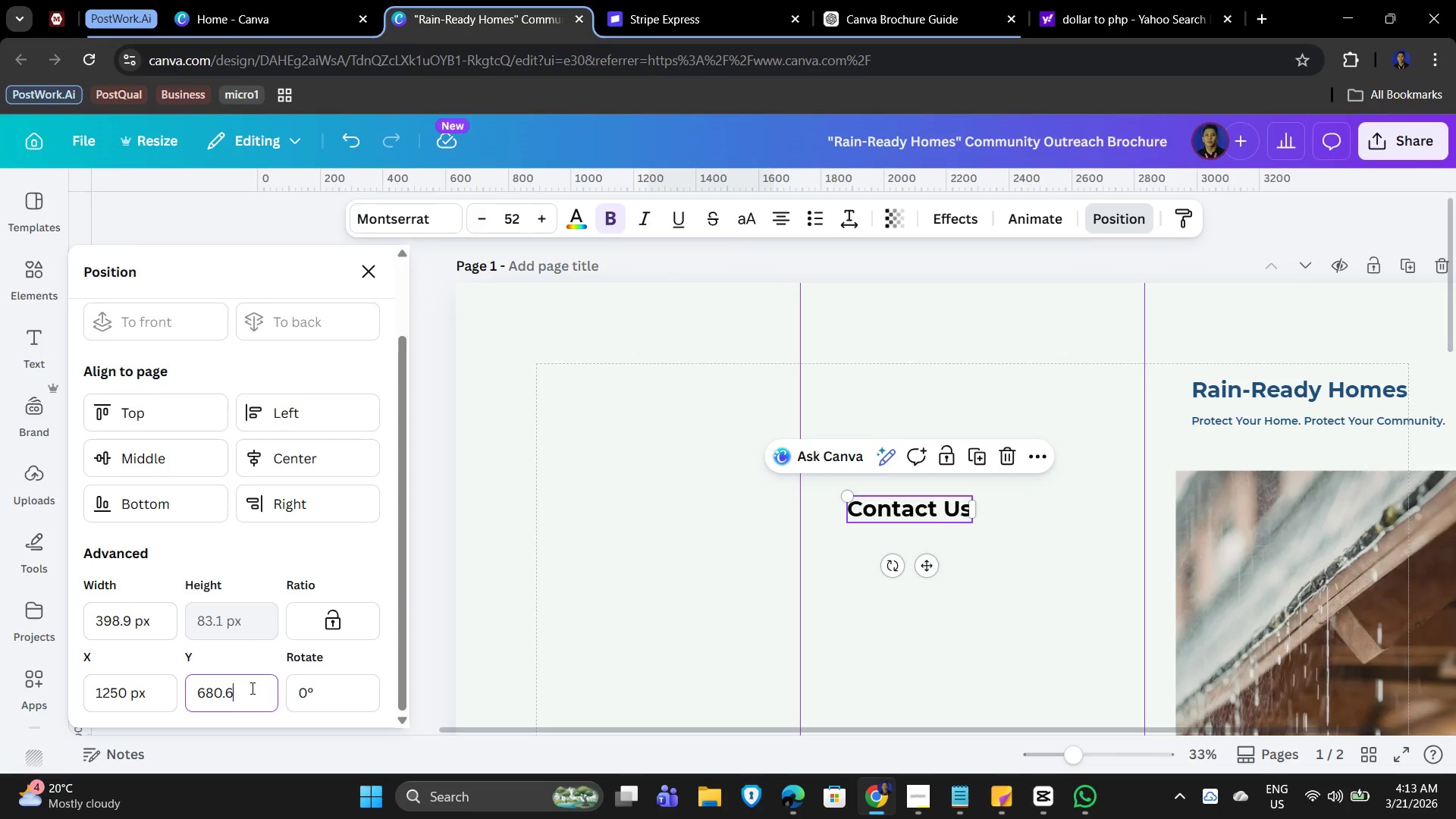 
left_click_drag(start_coordinate=[253, 686], to_coordinate=[178, 685])
 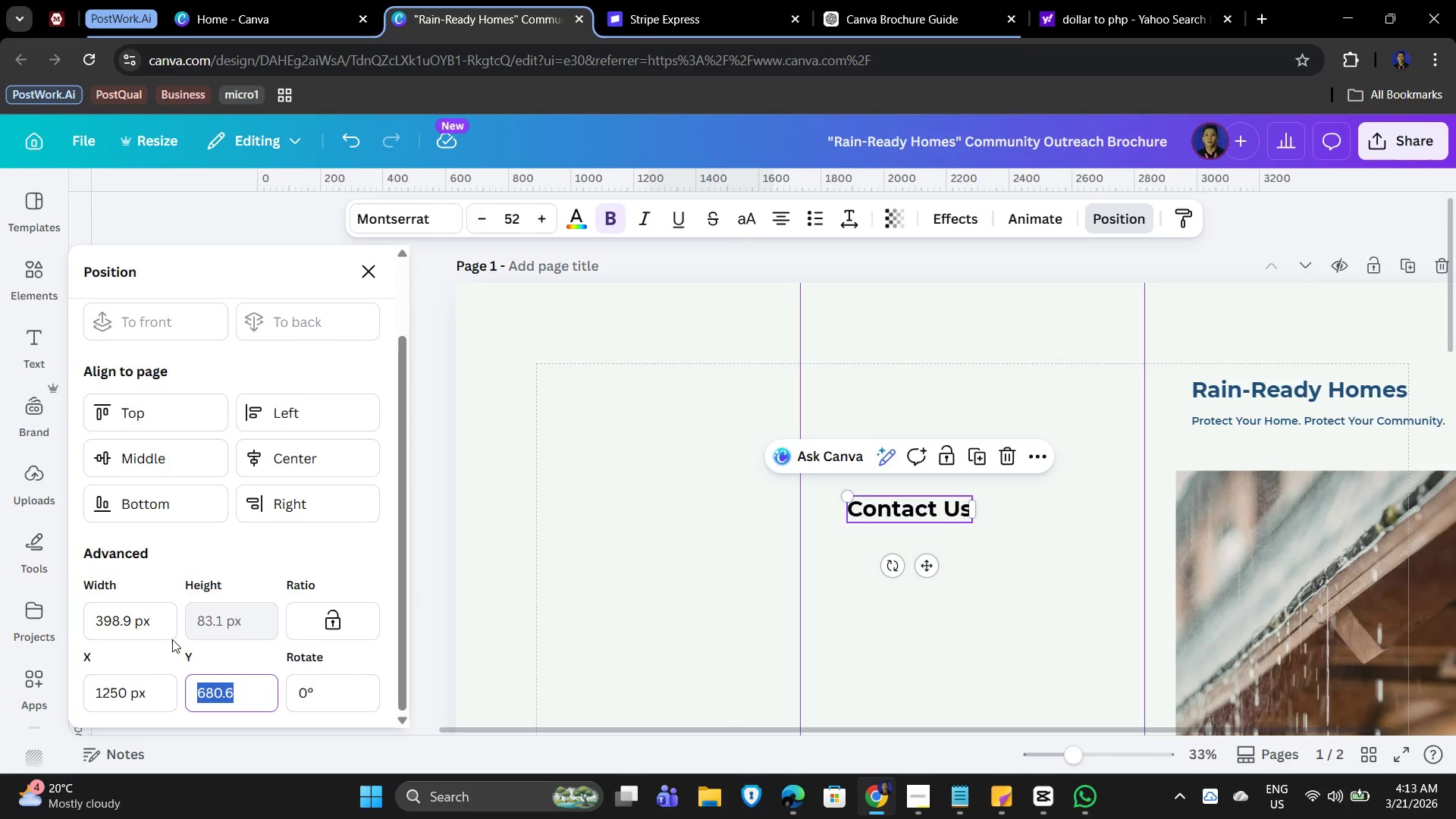 
wait(8.08)
 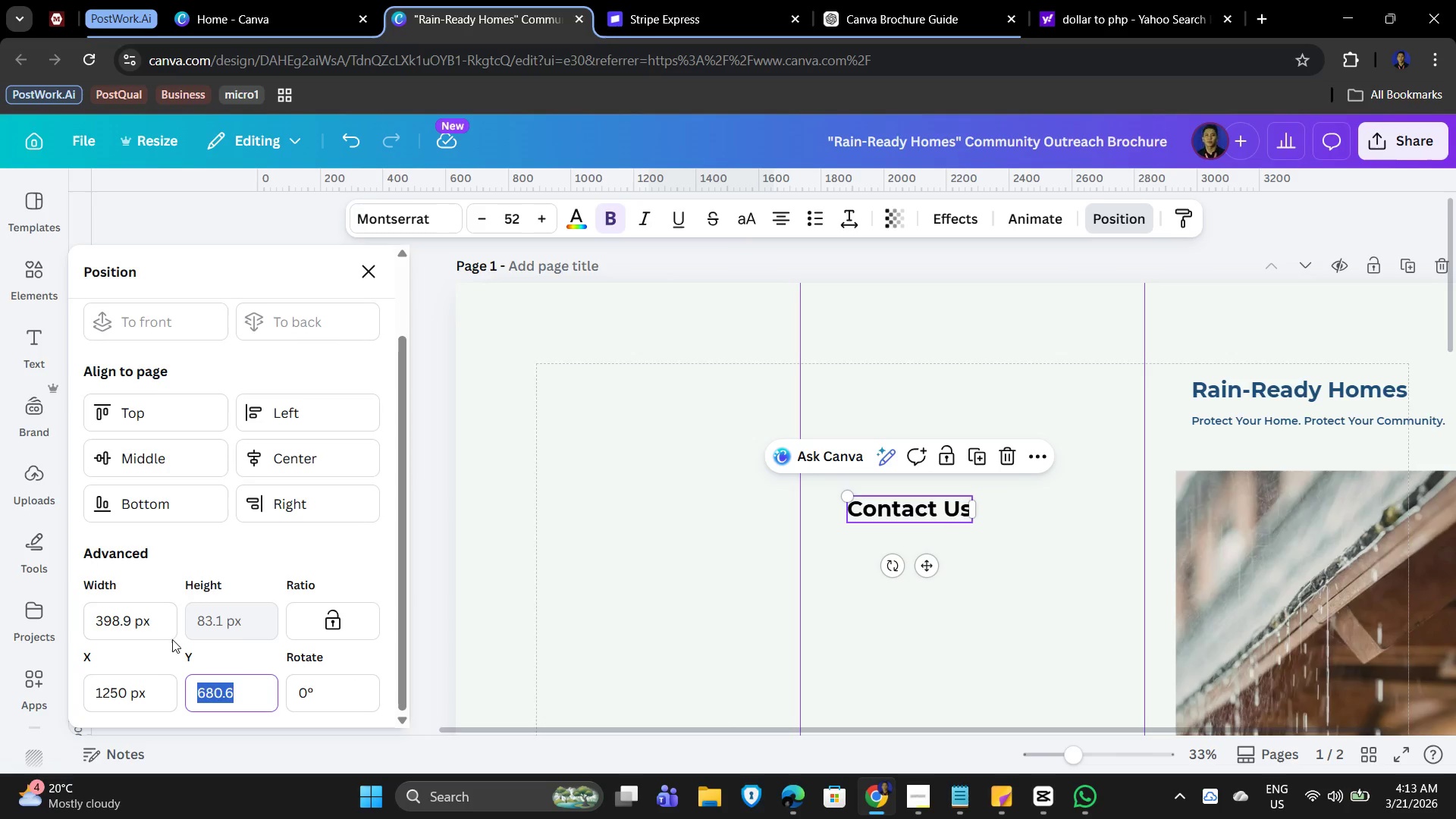 
key(Numpad3)
 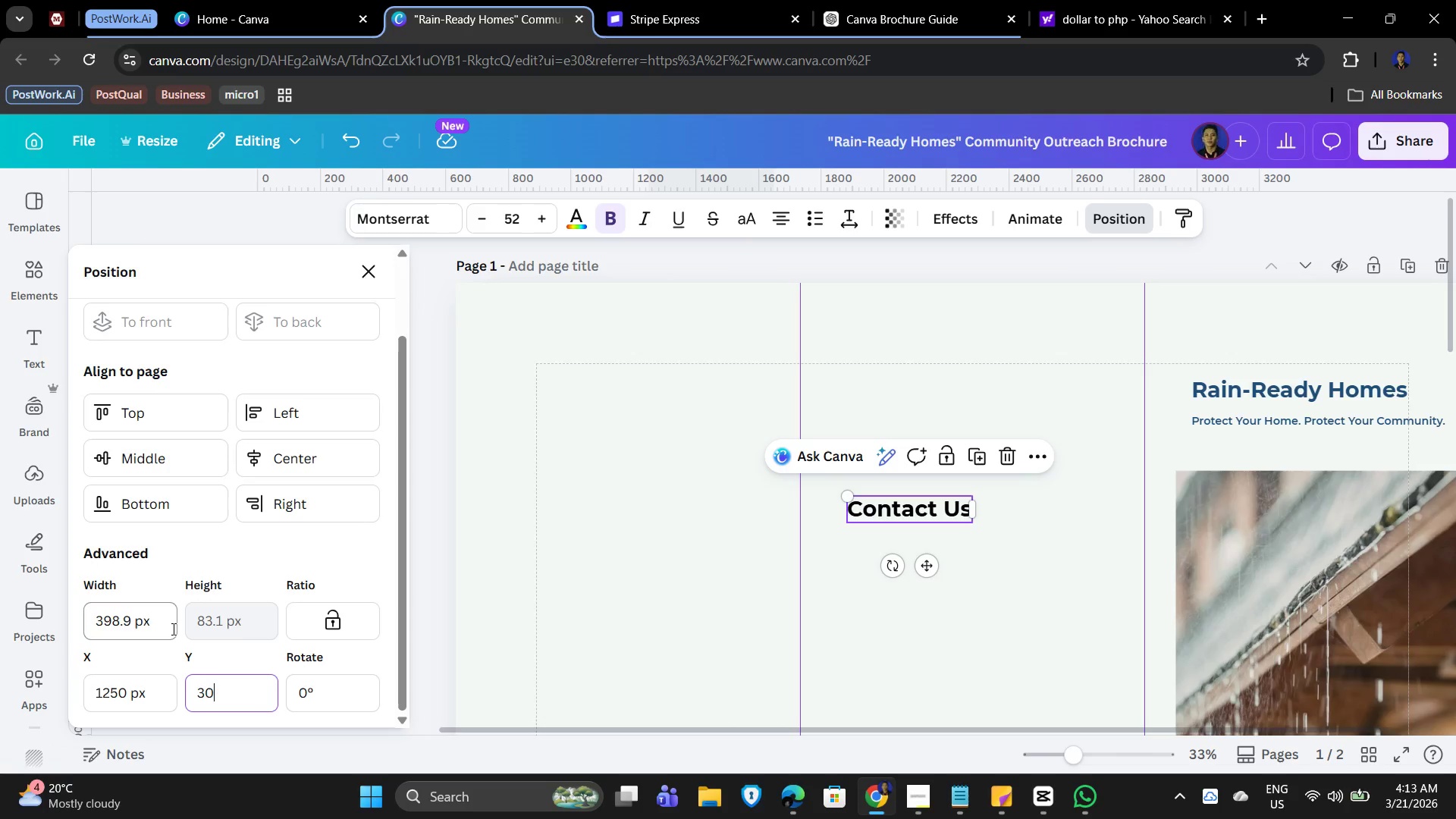 
key(Numpad0)
 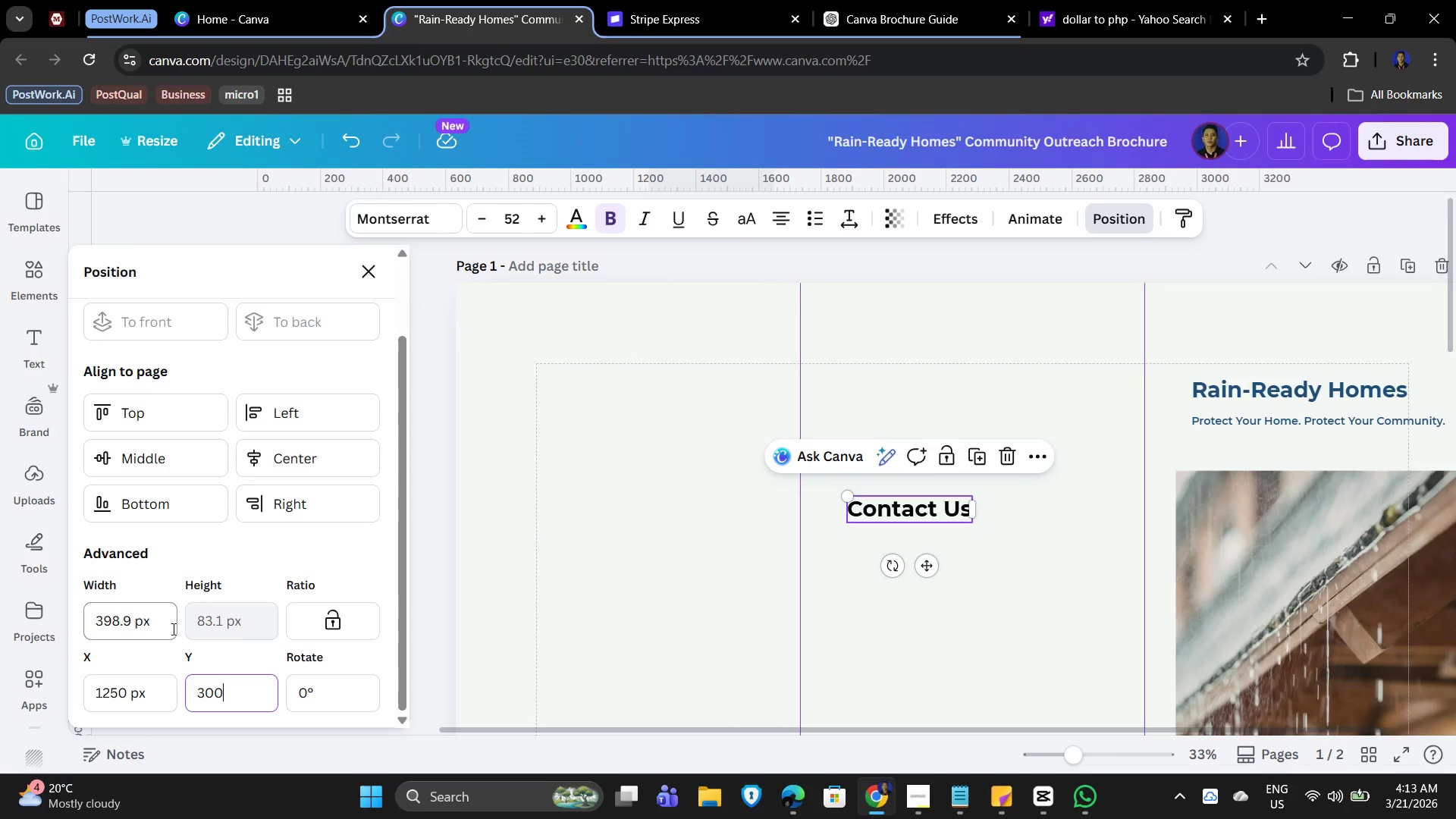 
key(Numpad0)
 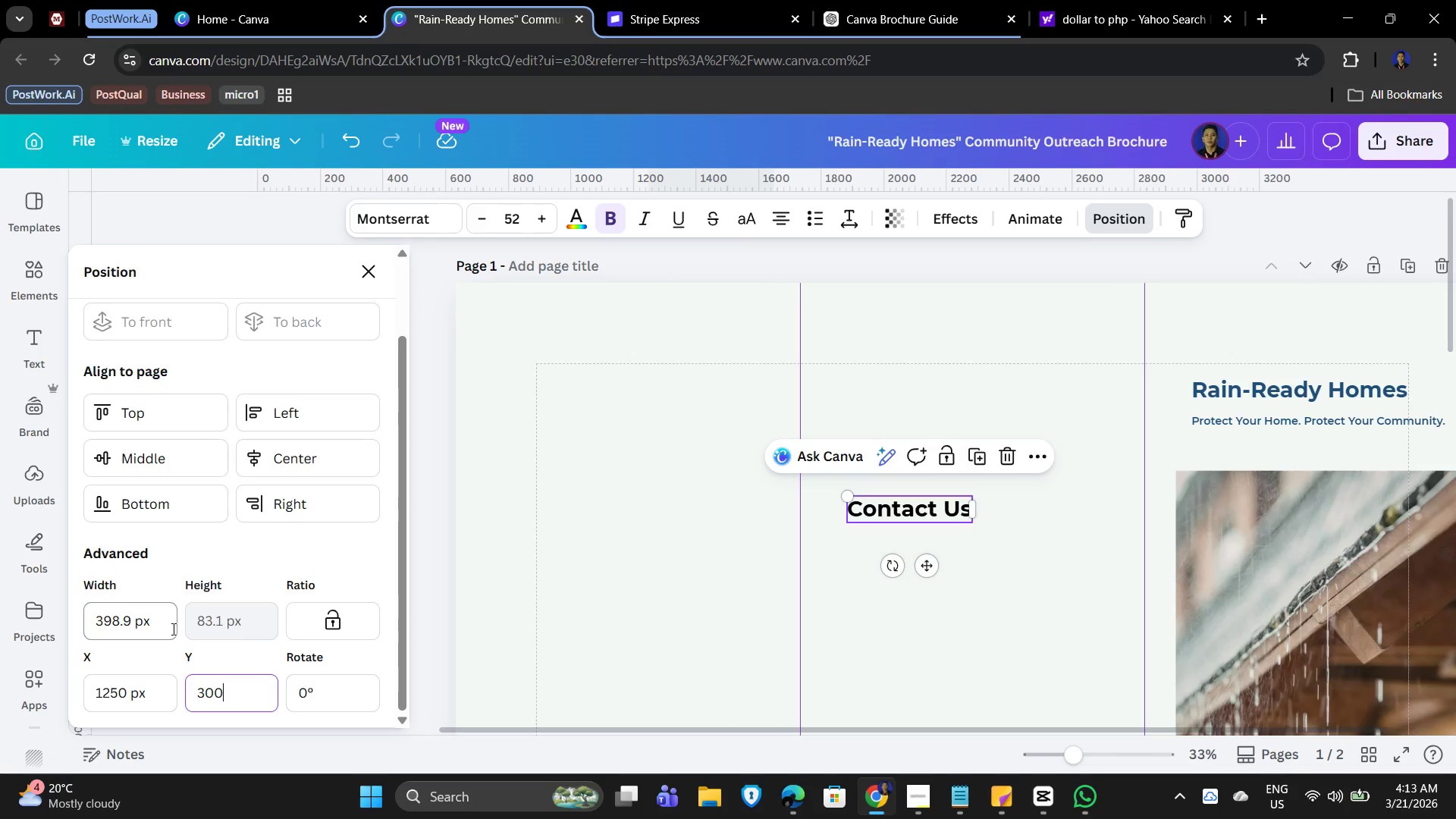 
key(NumpadEnter)
 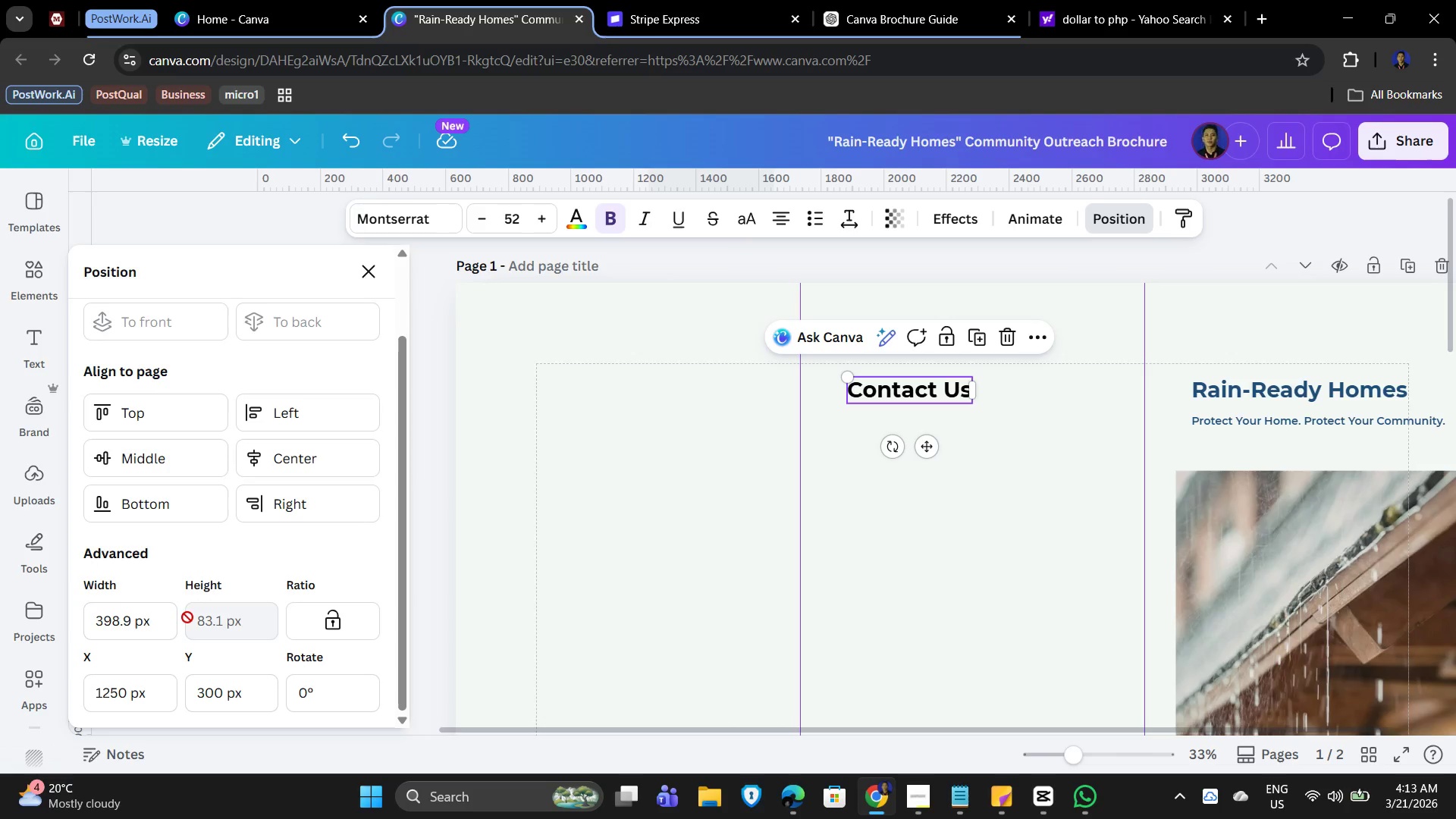 
wait(9.36)
 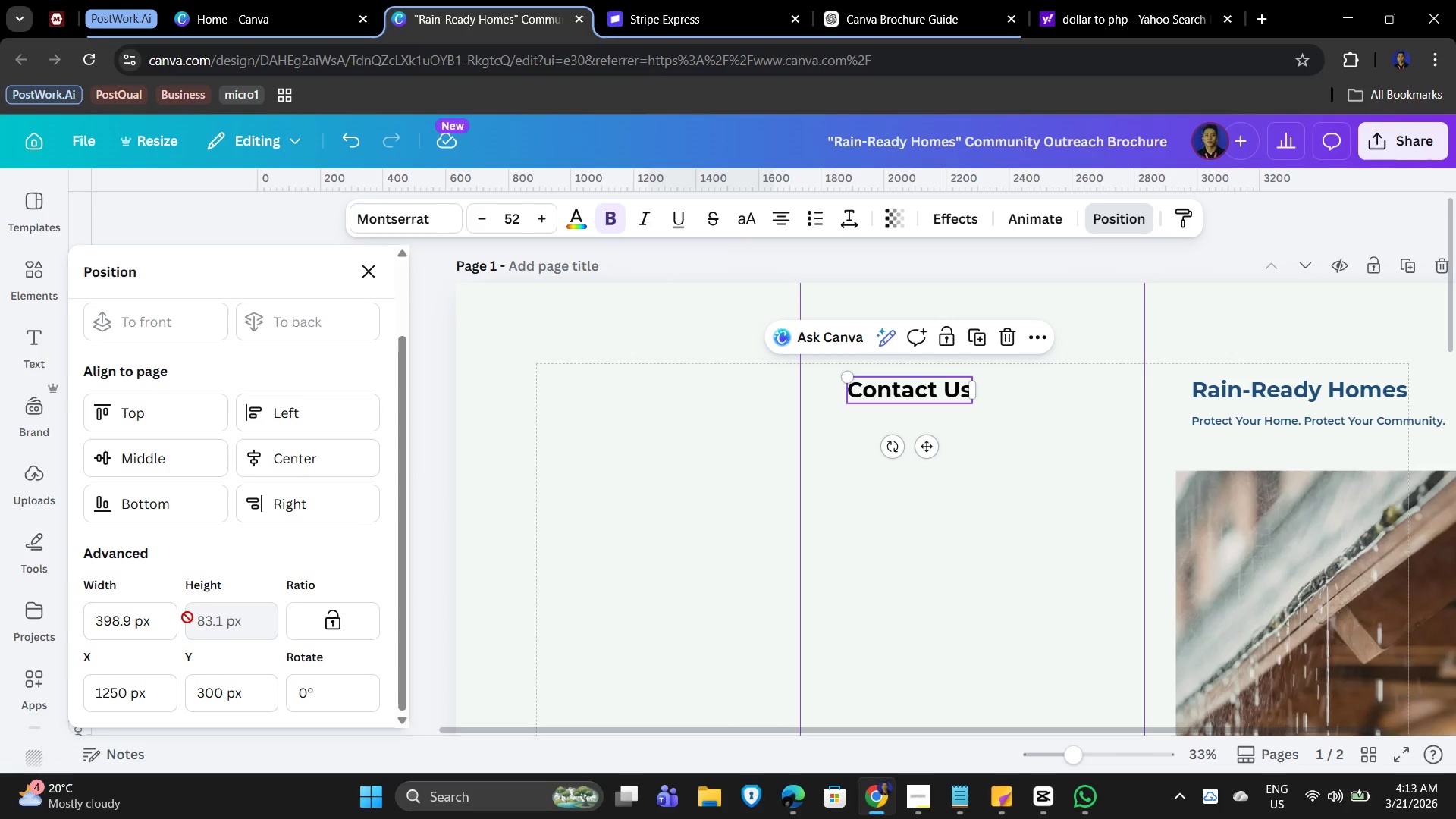 
left_click([658, 433])
 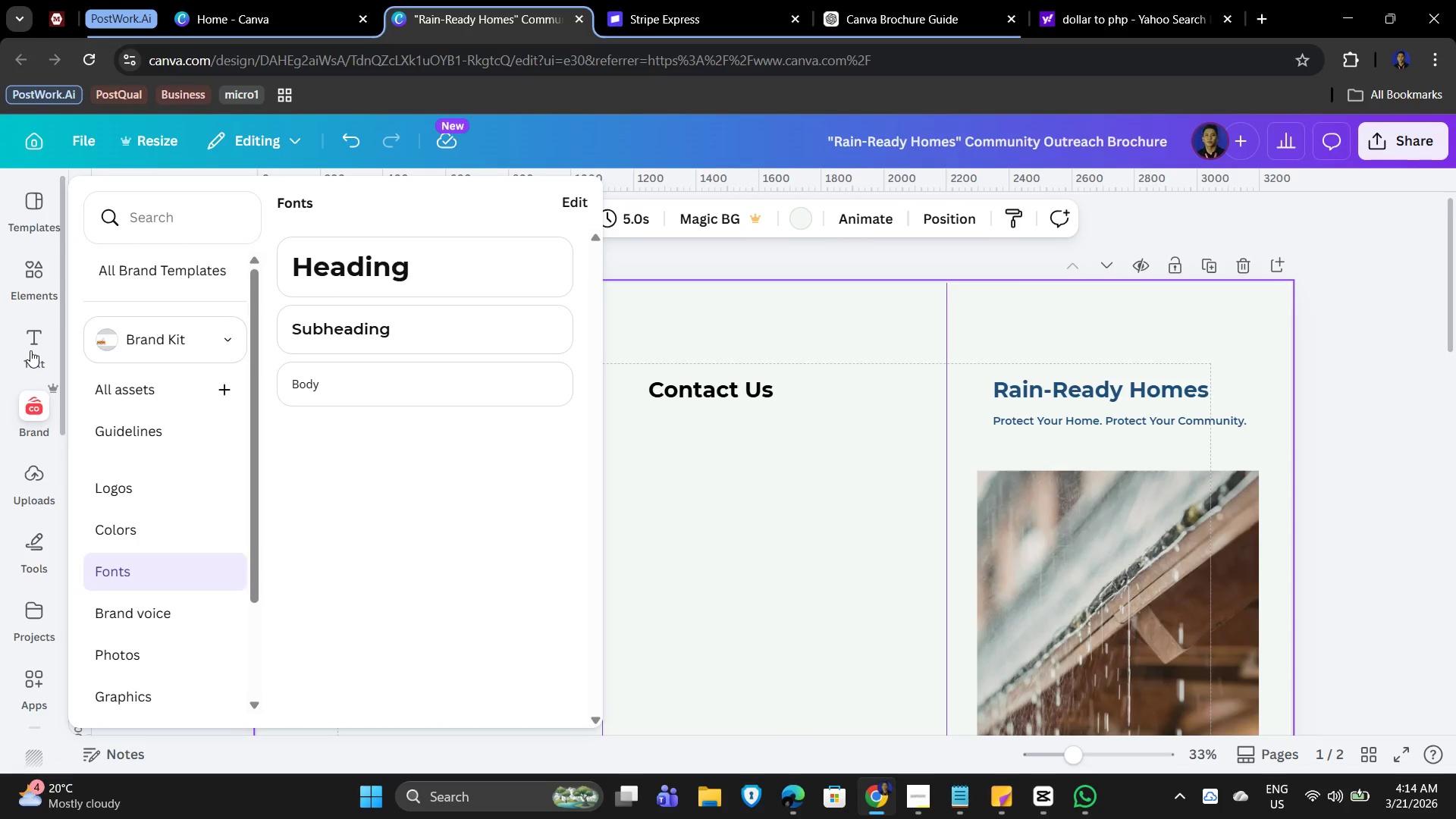 
left_click([30, 350])
 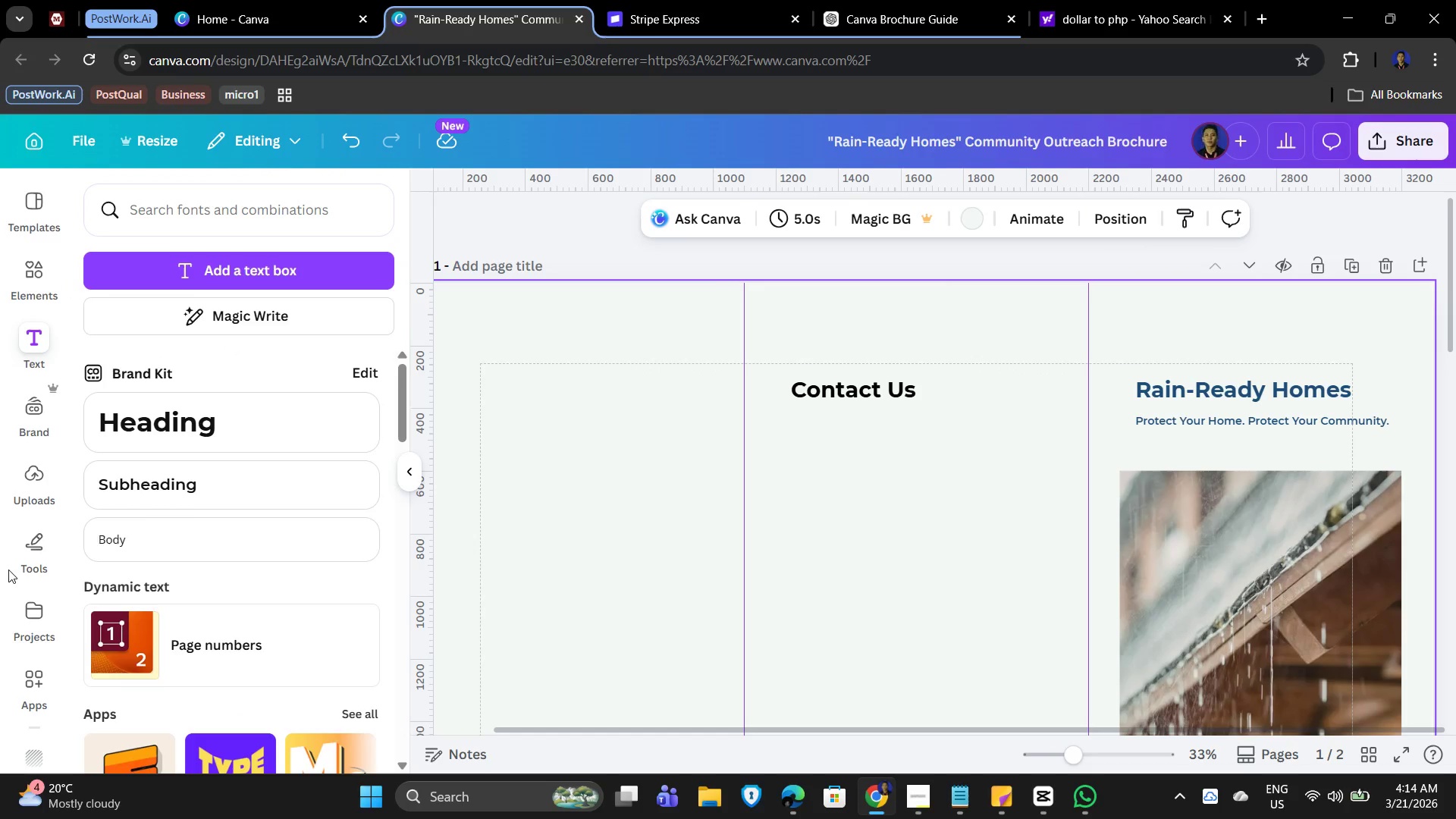 
left_click([246, 537])
 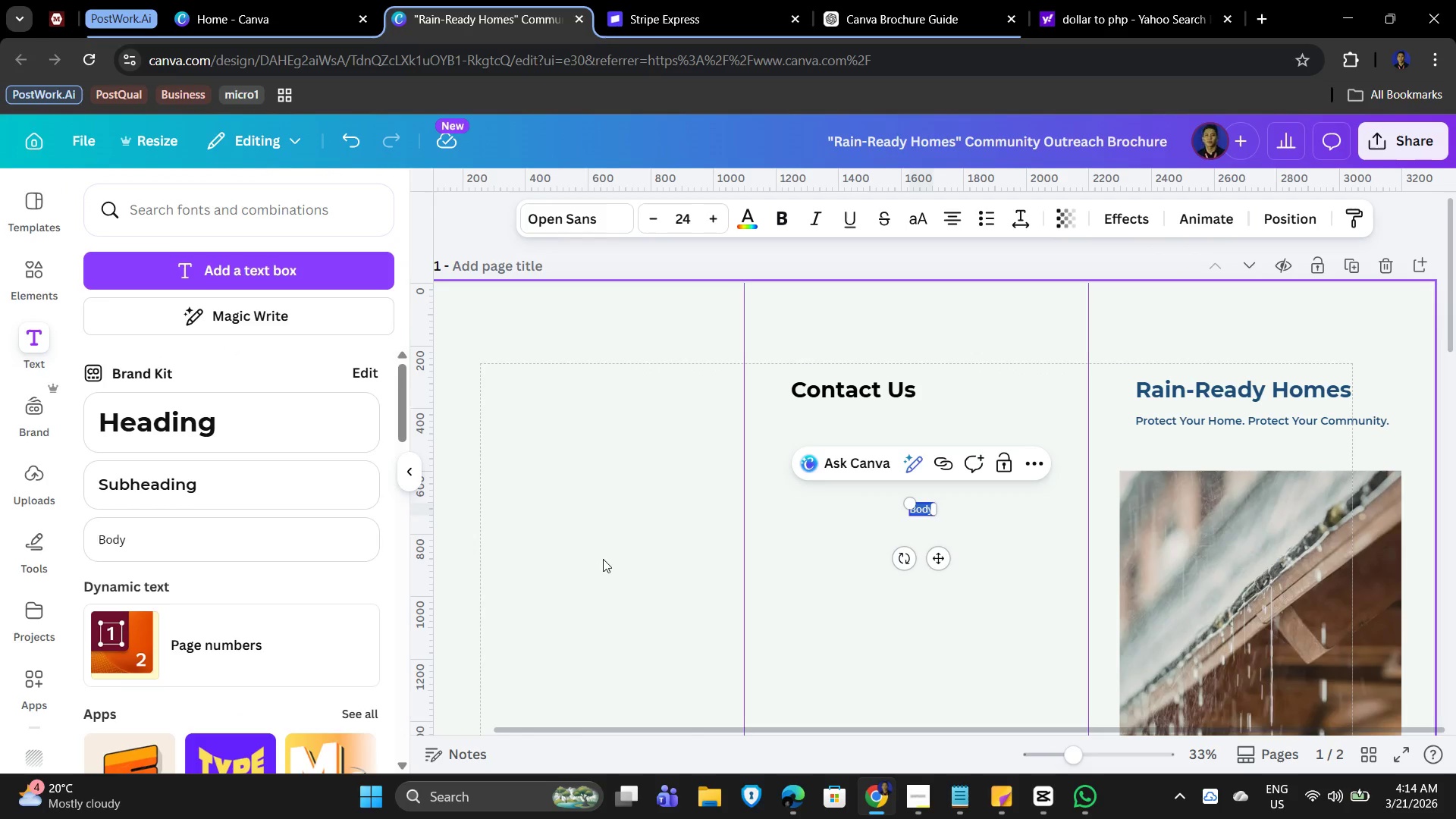 
wait(10.97)
 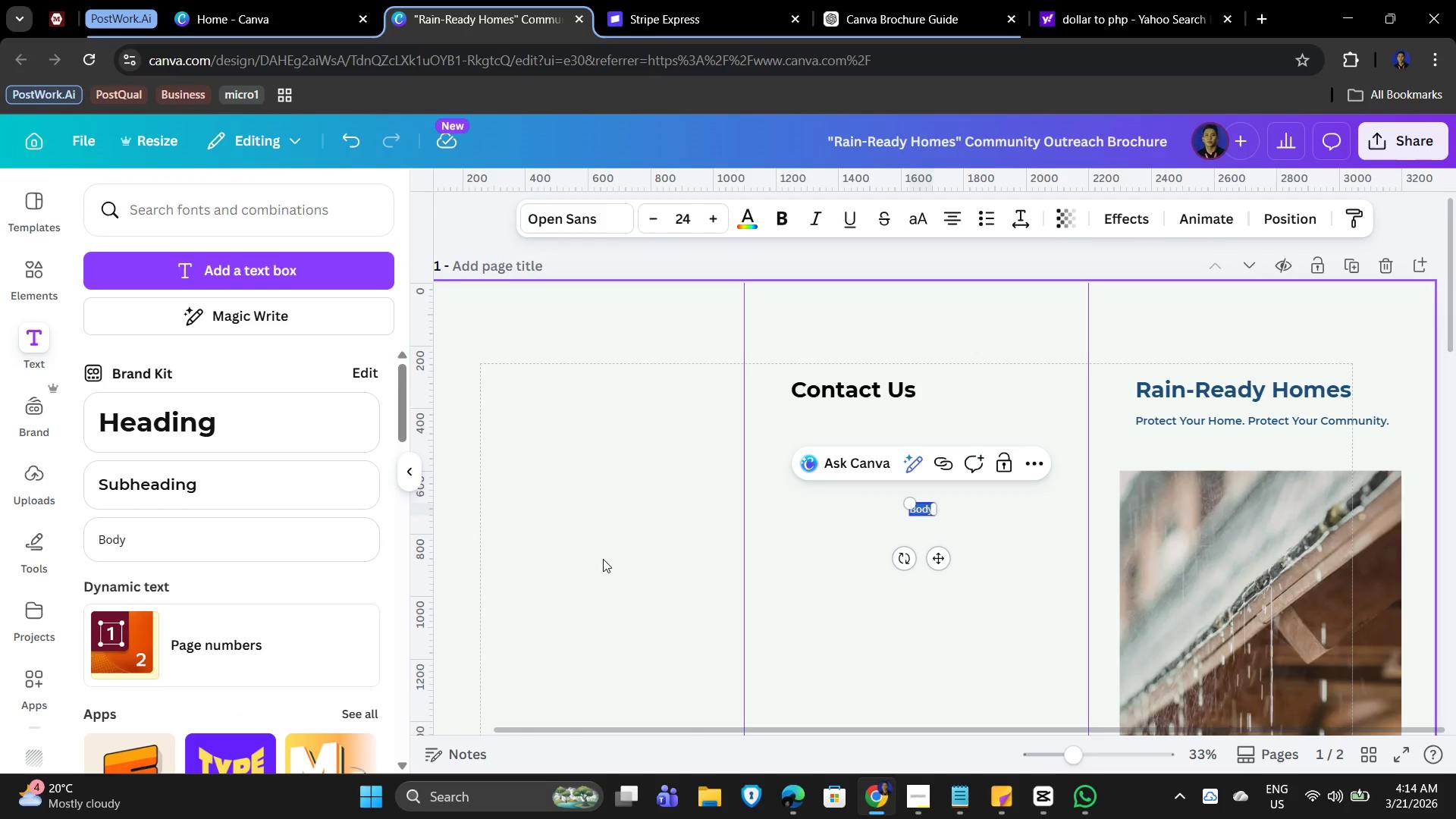 
scroll: coordinate [720, 679], scroll_direction: down, amount: 3.0
 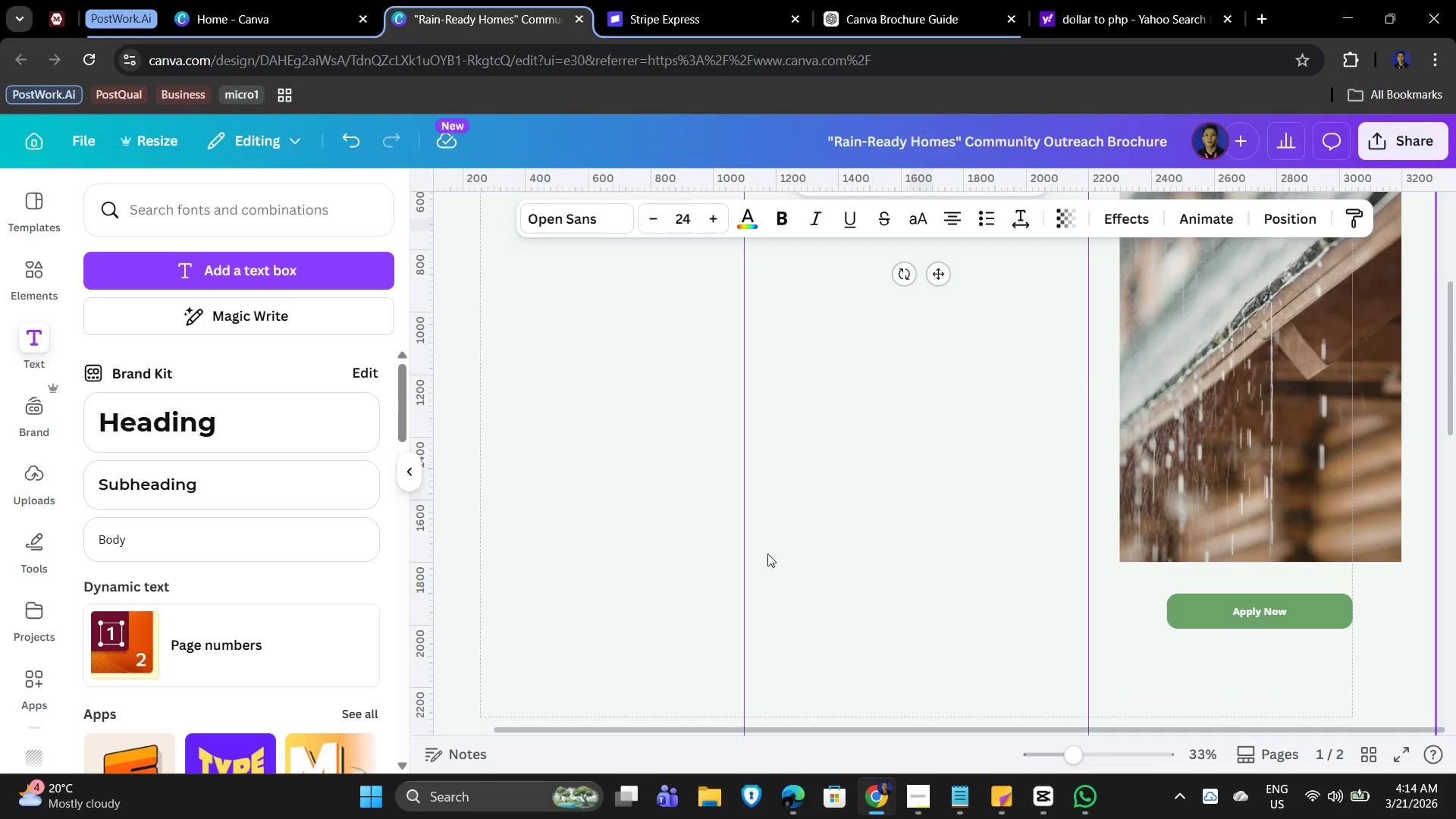 
scroll: coordinate [796, 549], scroll_direction: up, amount: 3.0
 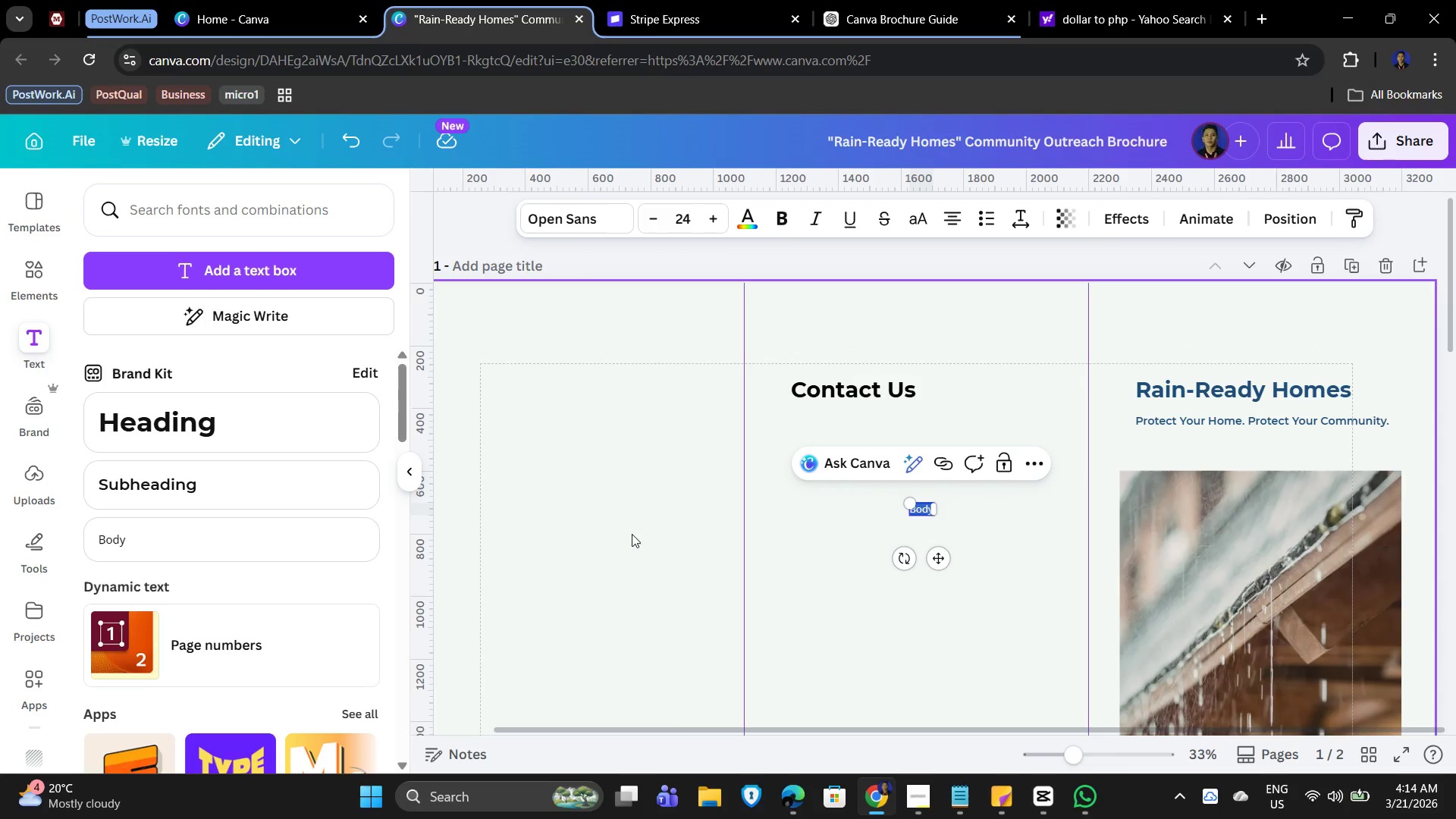 
scroll: coordinate [621, 532], scroll_direction: down, amount: 2.0
 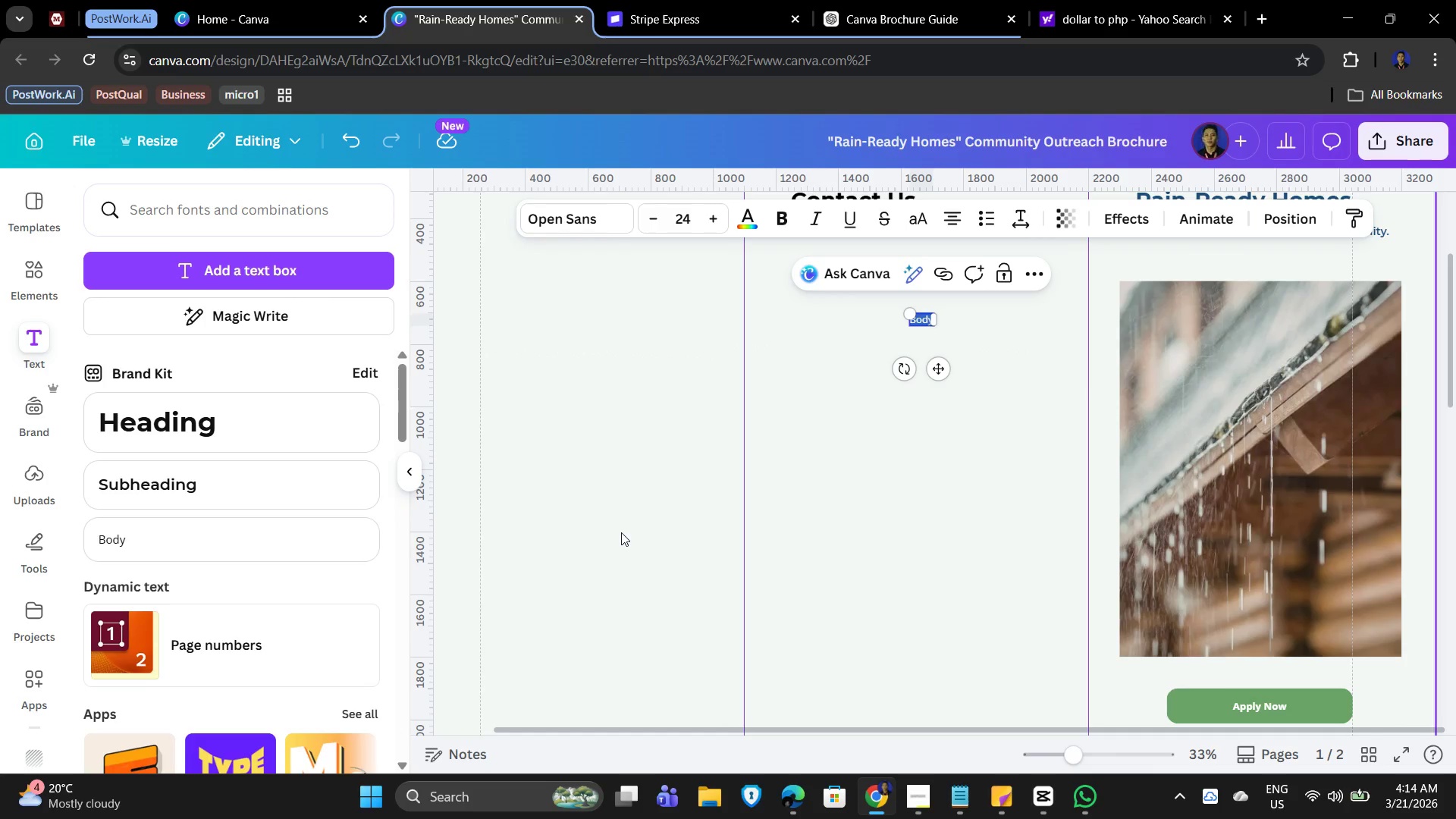 
scroll: coordinate [621, 532], scroll_direction: up, amount: 1.0
 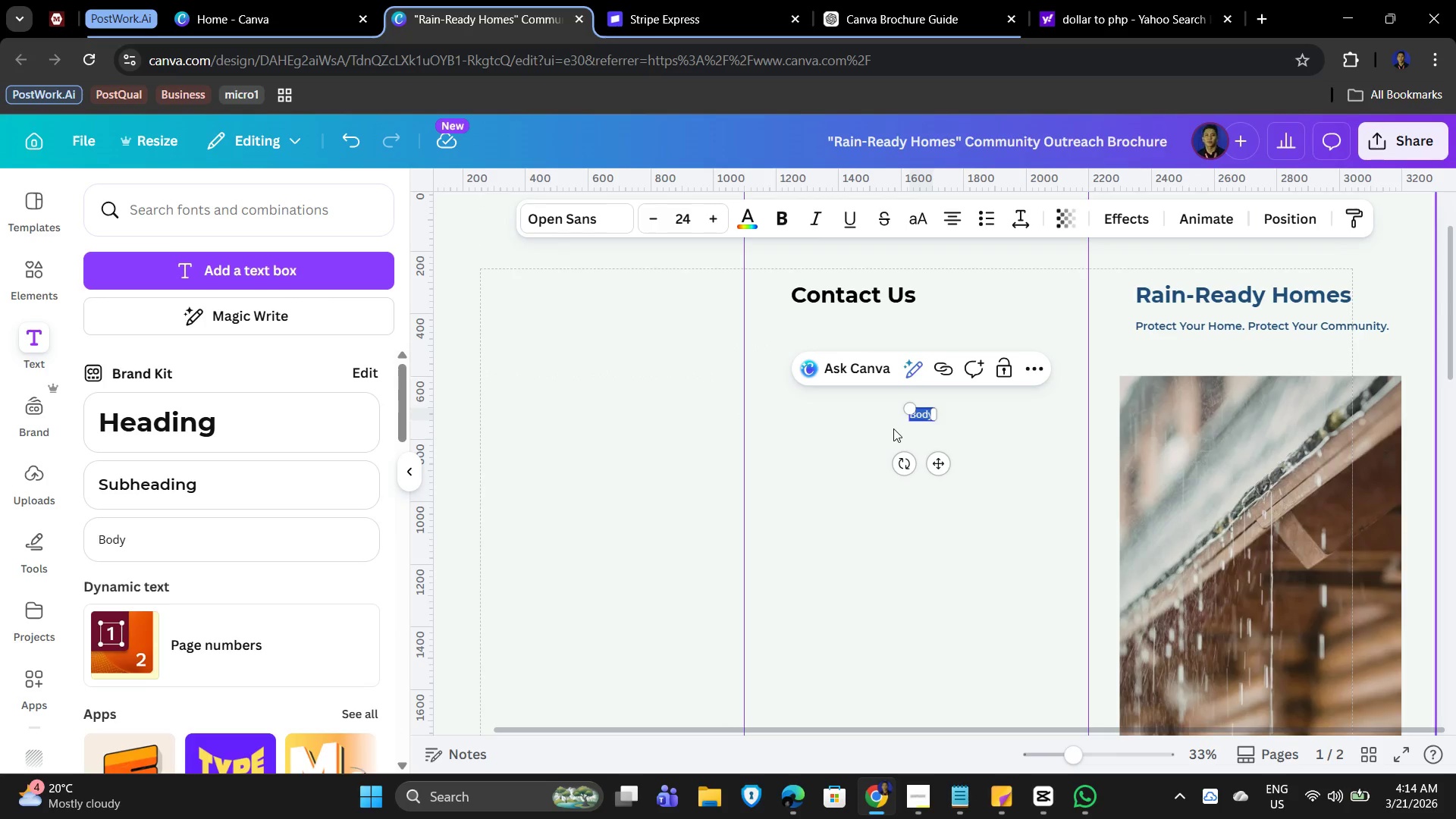 
type(Phone)
 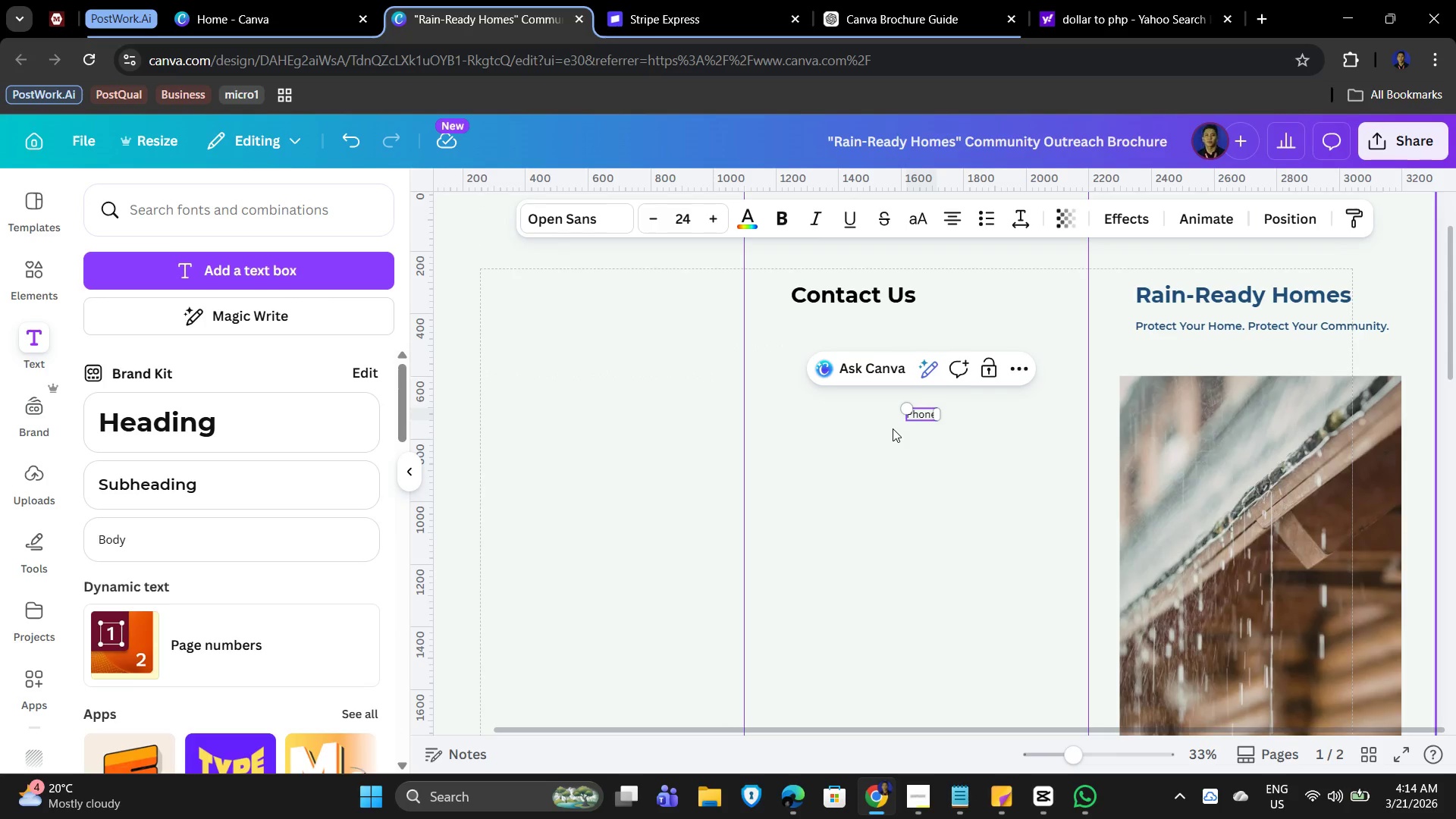 
key(Enter)
 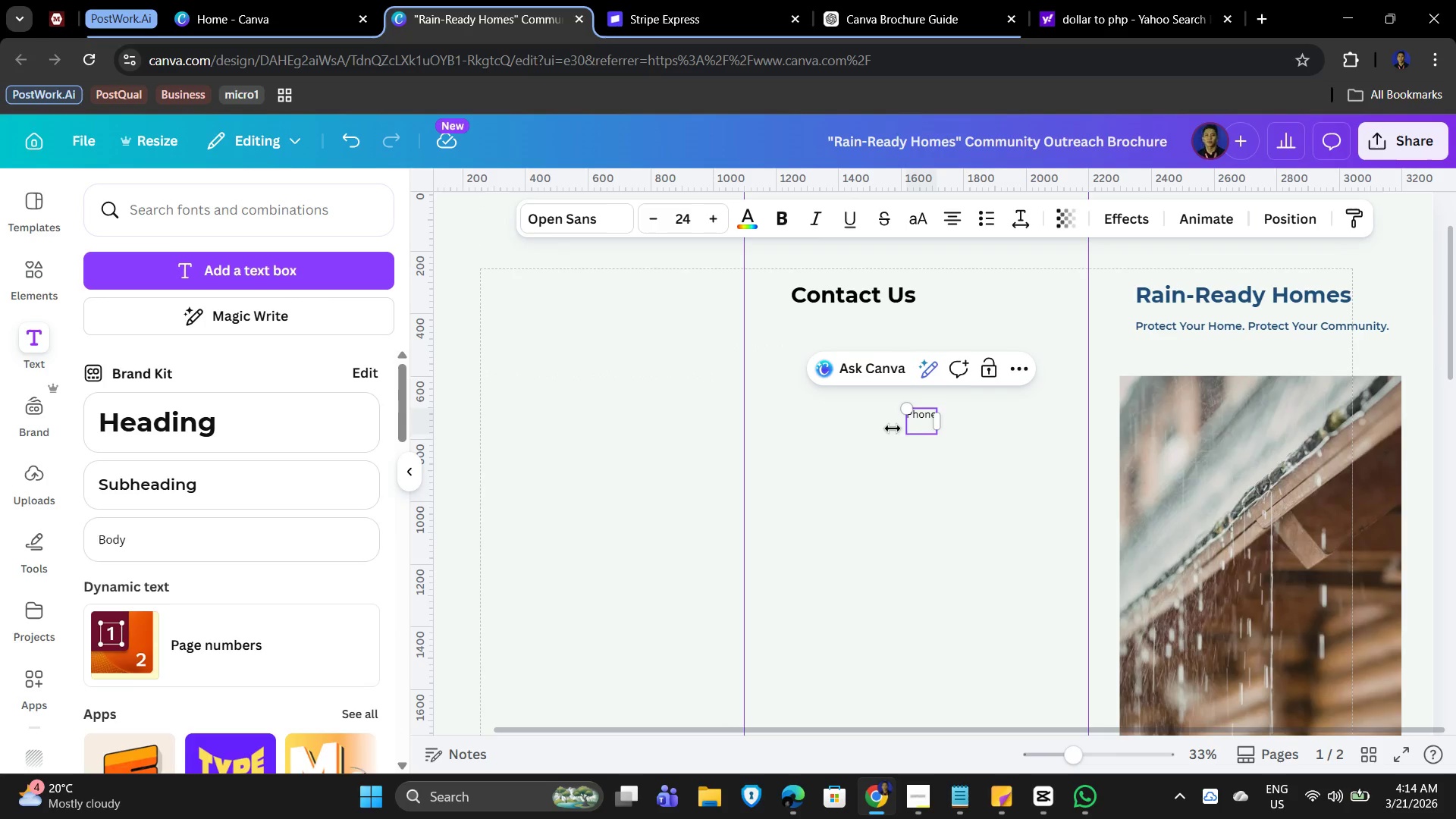 
type(email)
 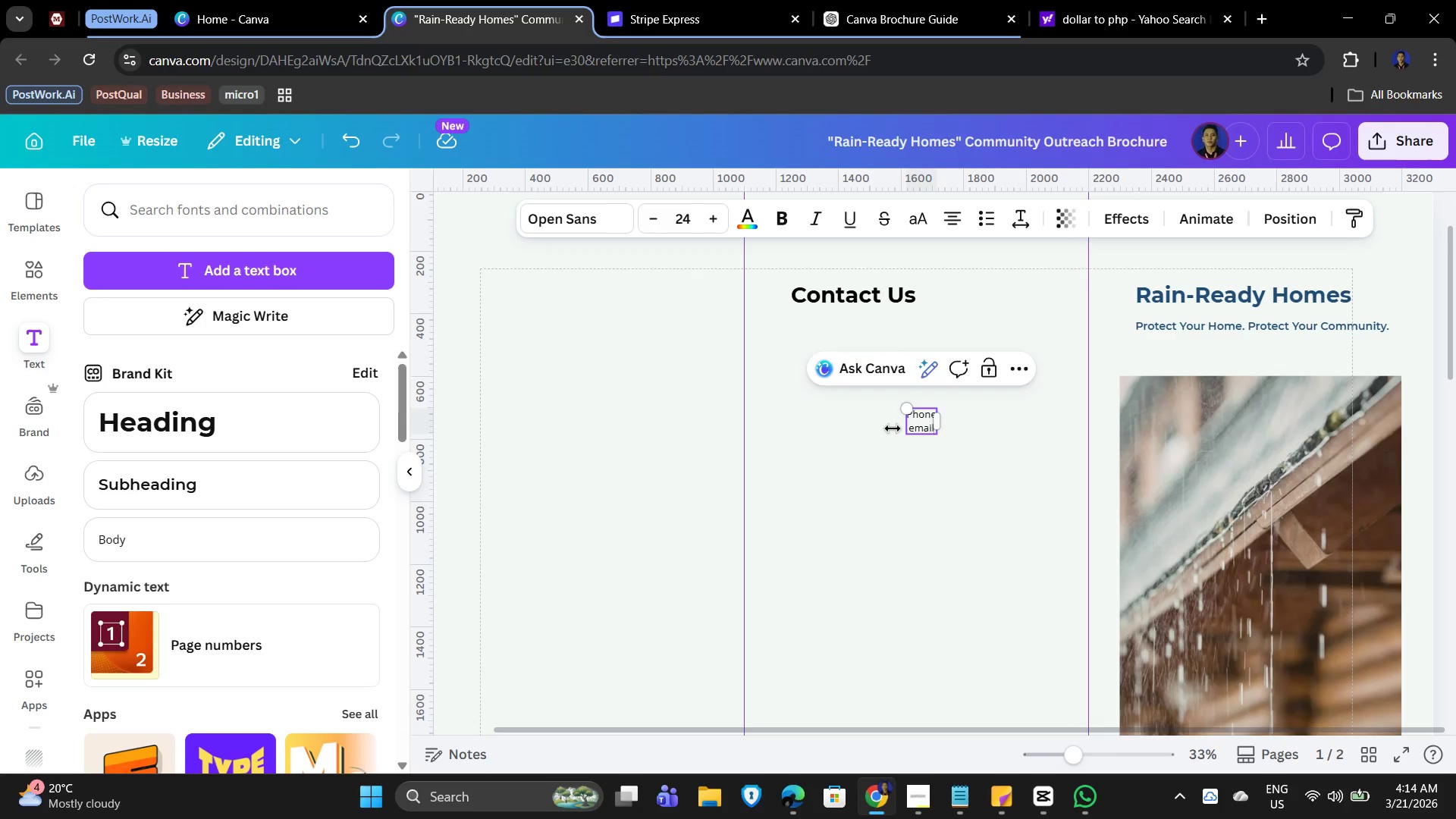 
key(Backspace)
key(Backspace)
key(Backspace)
key(Backspace)
key(Backspace)
type(Email)
 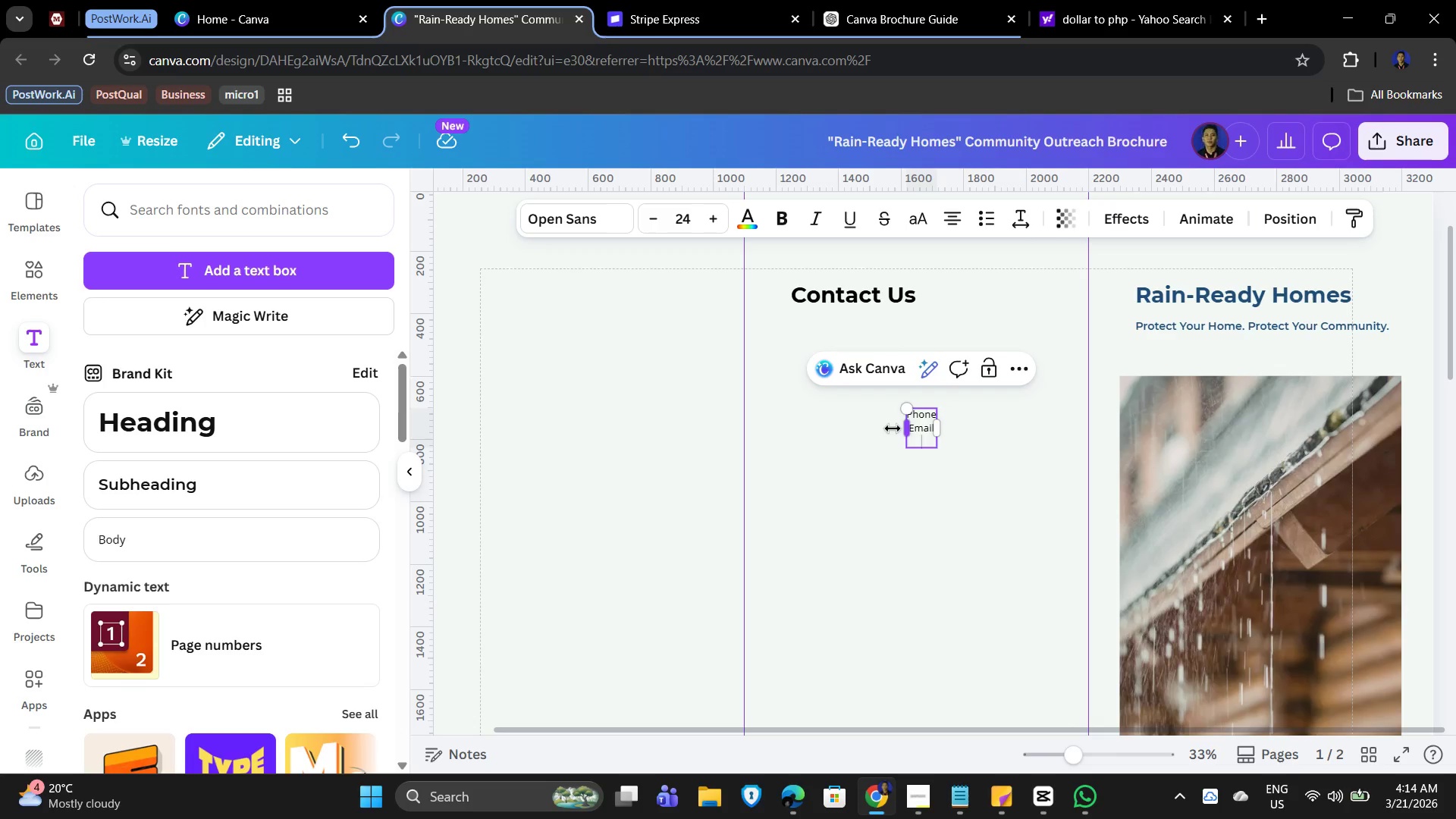 
 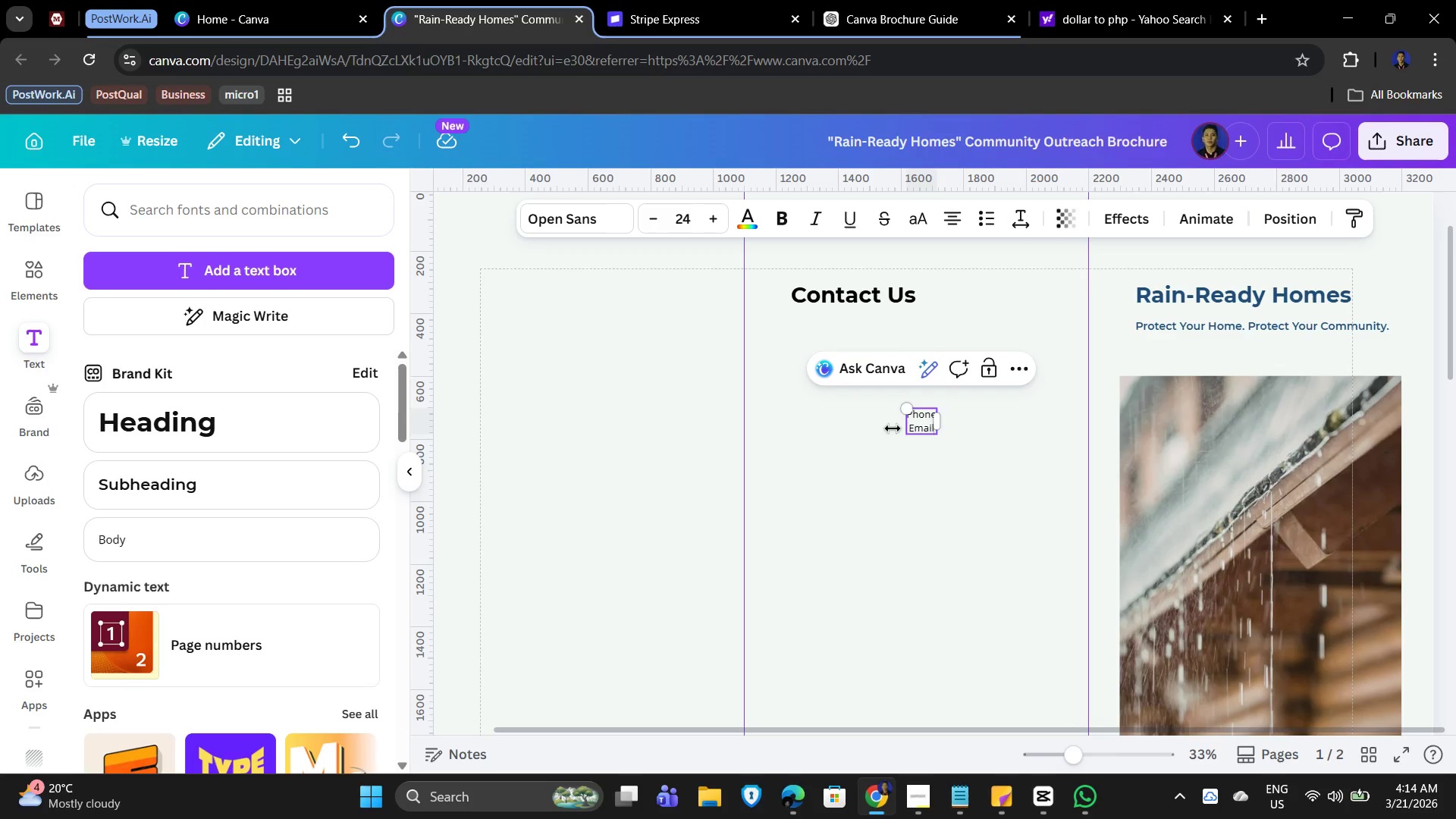 
key(Enter)
 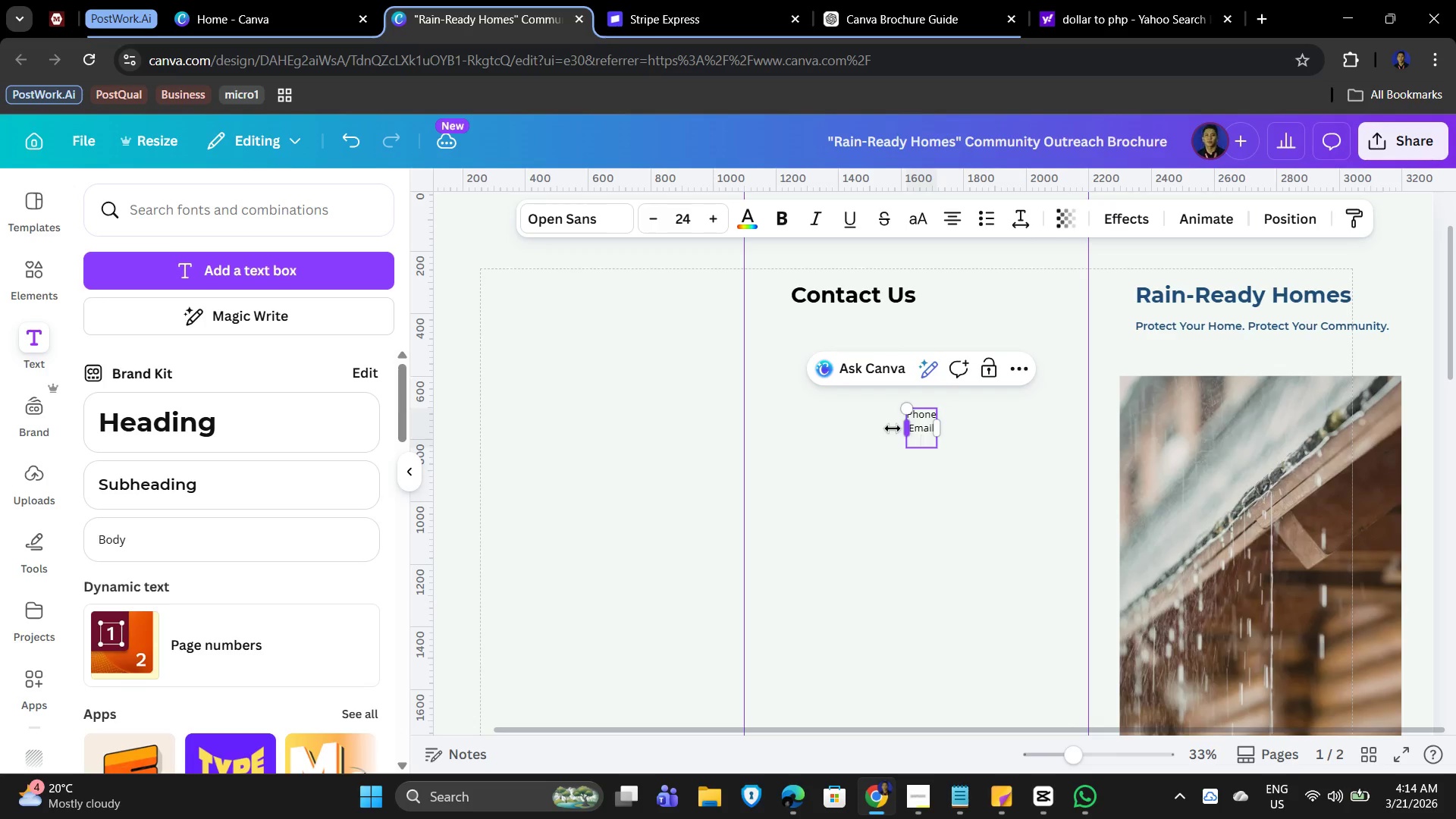 
type(Address)
 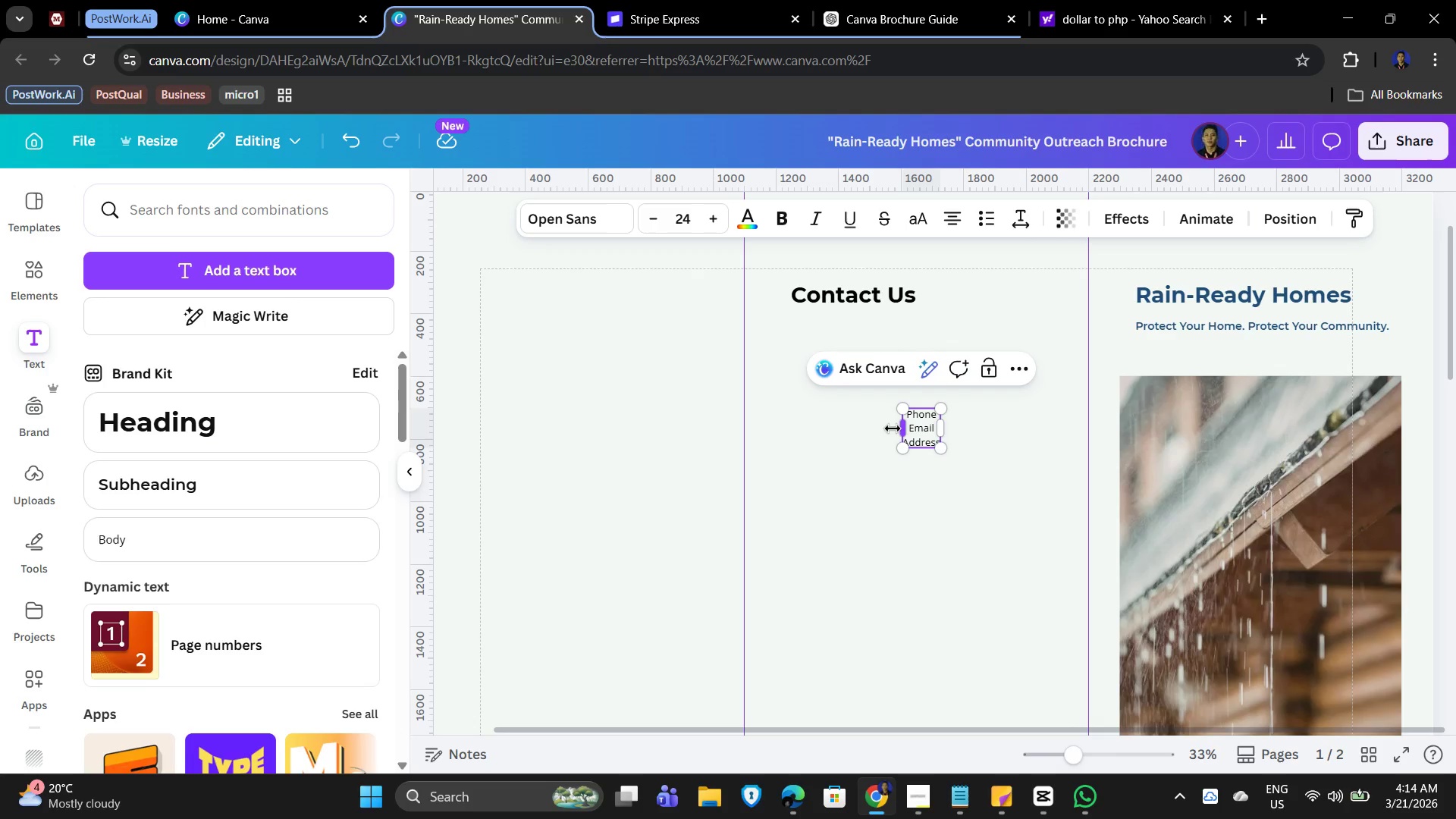 
wait(5.27)
 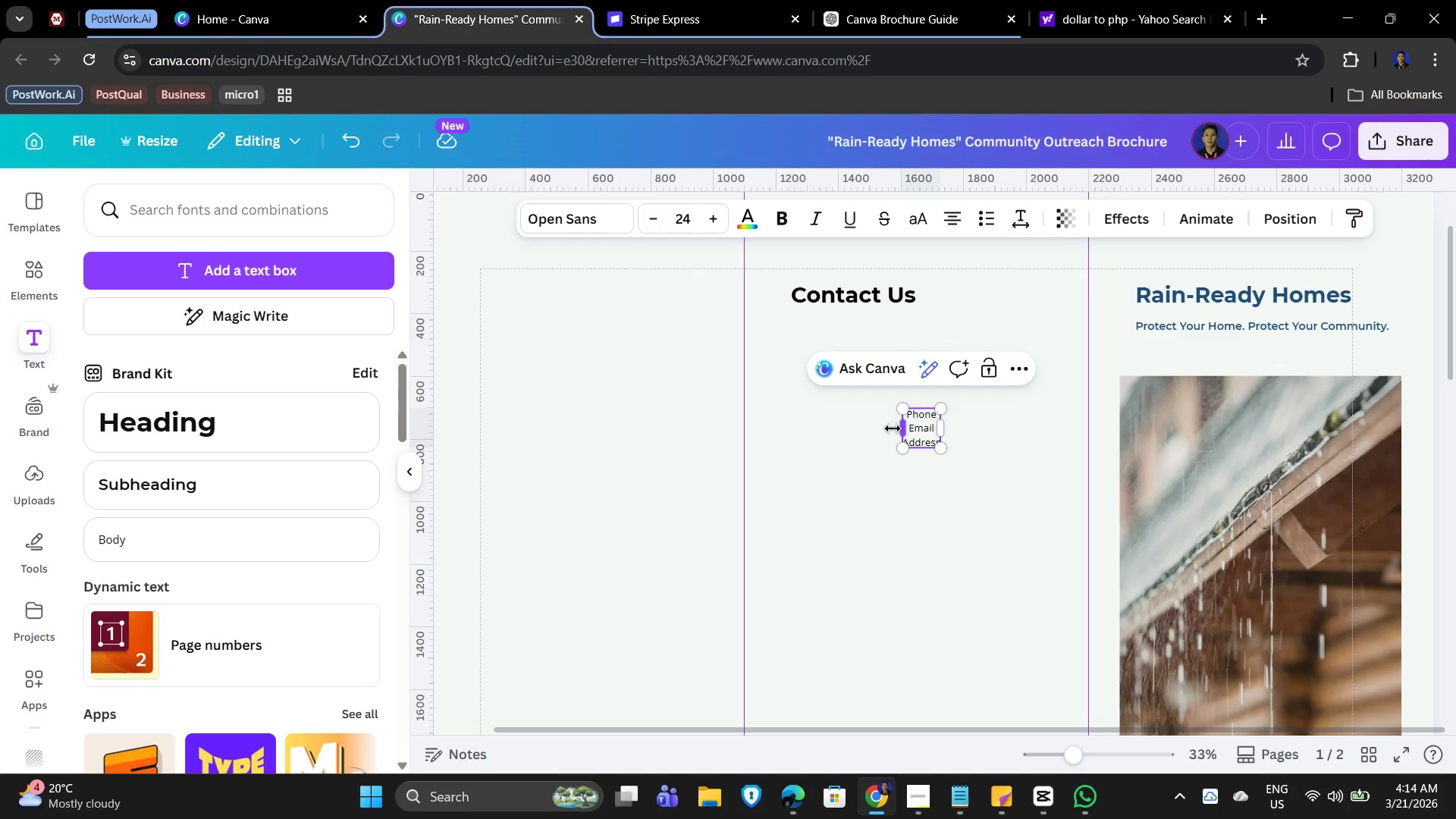 
left_click([971, 520])
 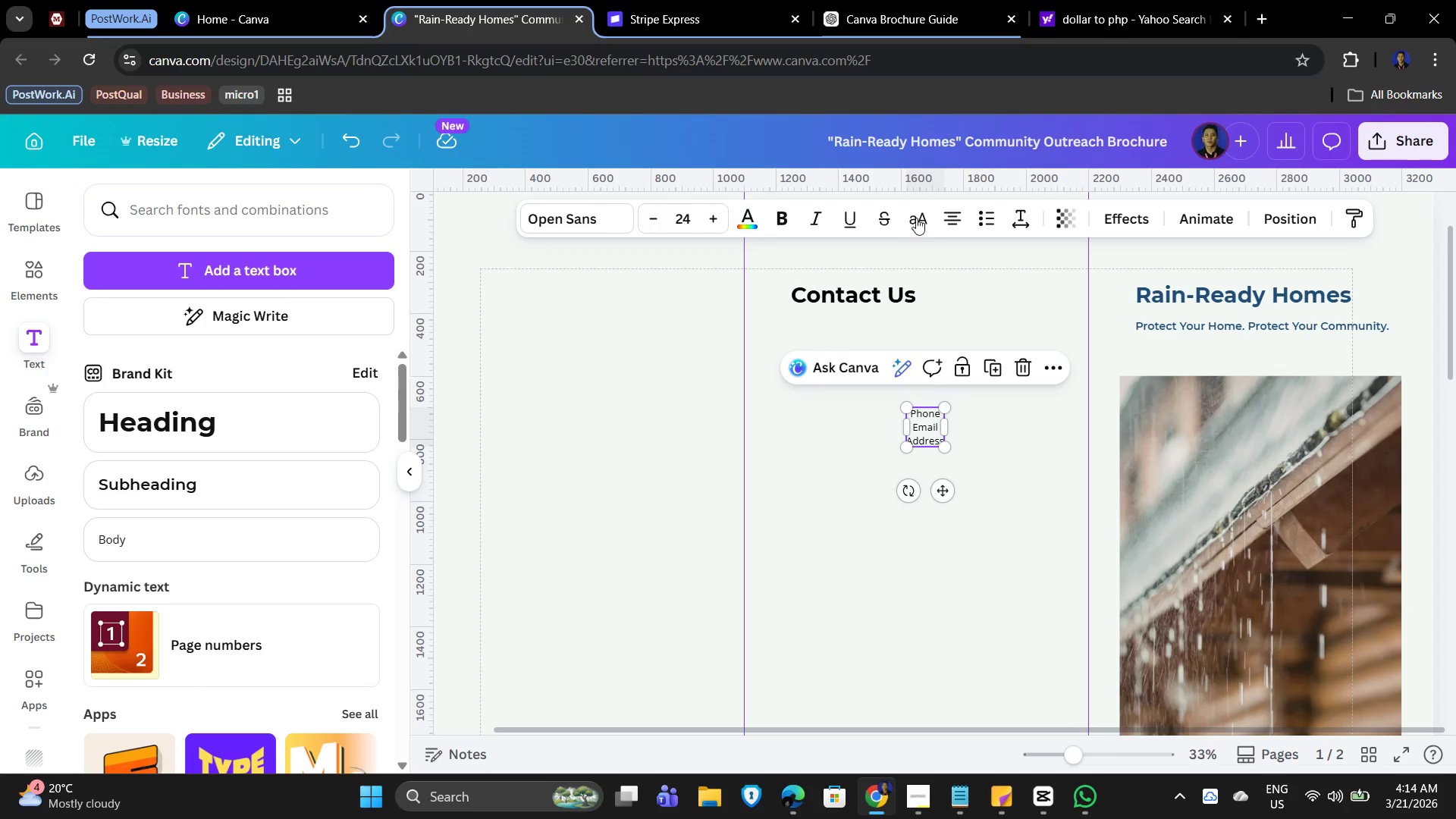 
left_click([950, 219])
 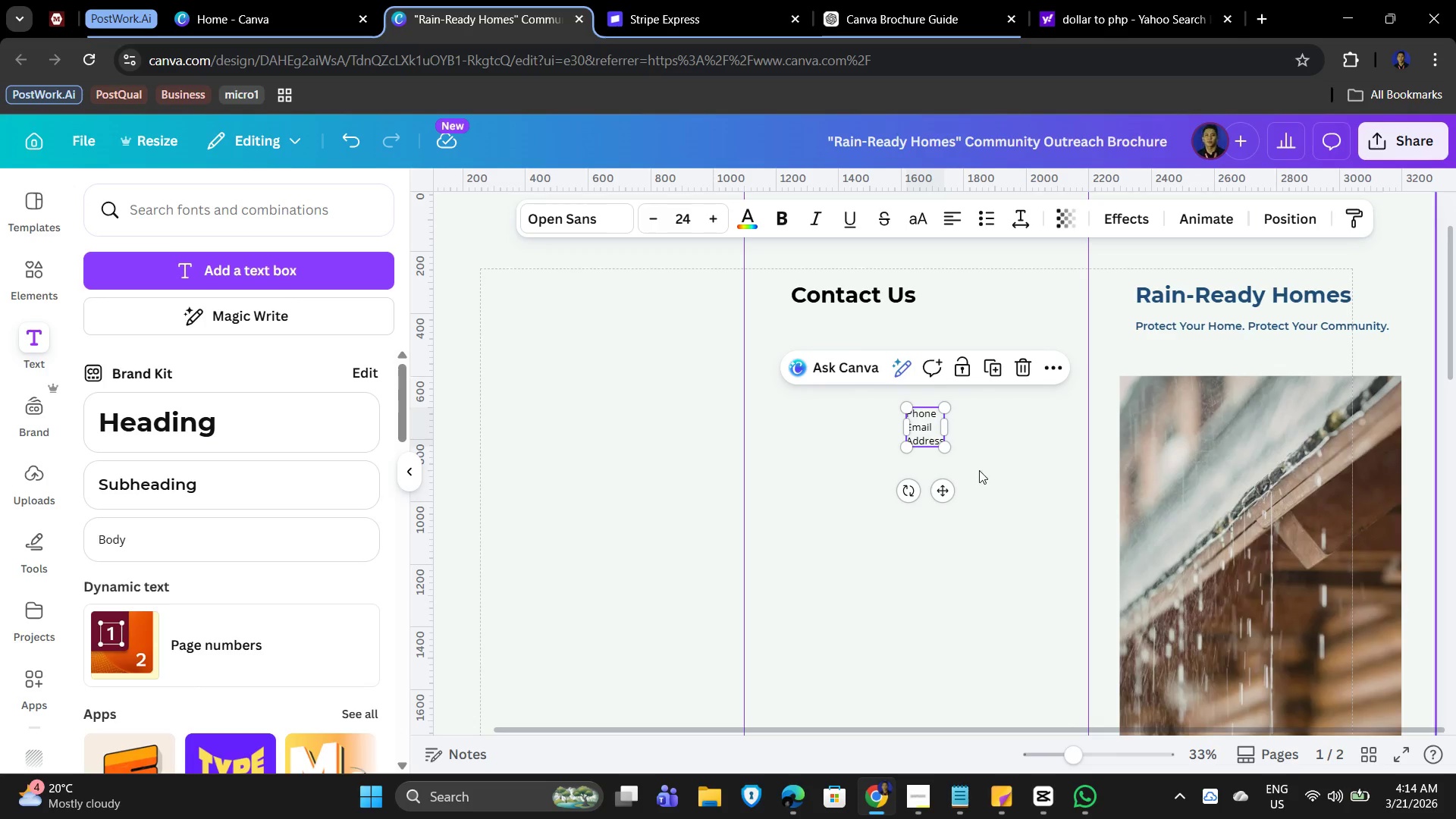 
left_click([1001, 460])
 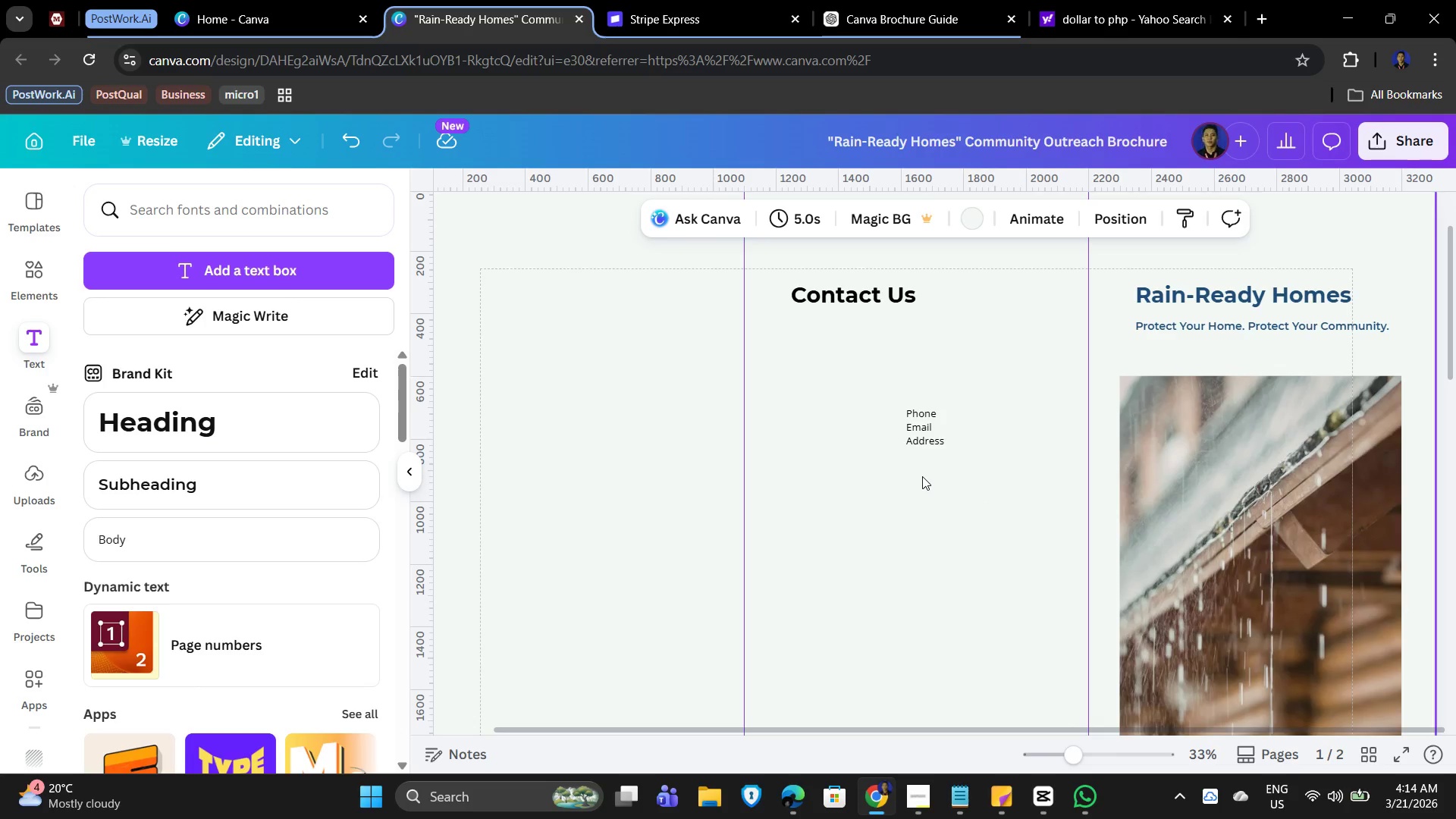 
left_click([924, 434])
 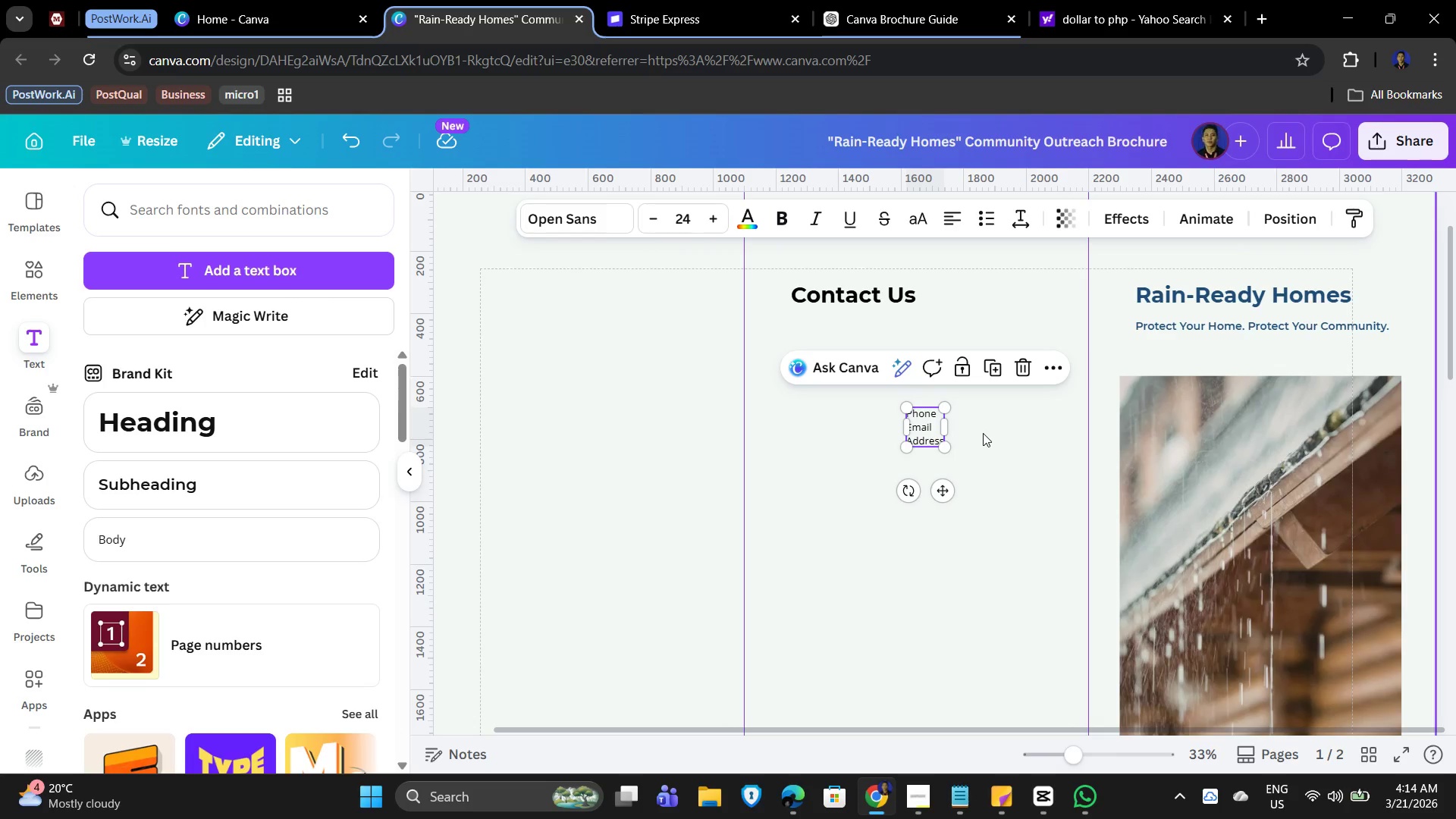 
wait(8.78)
 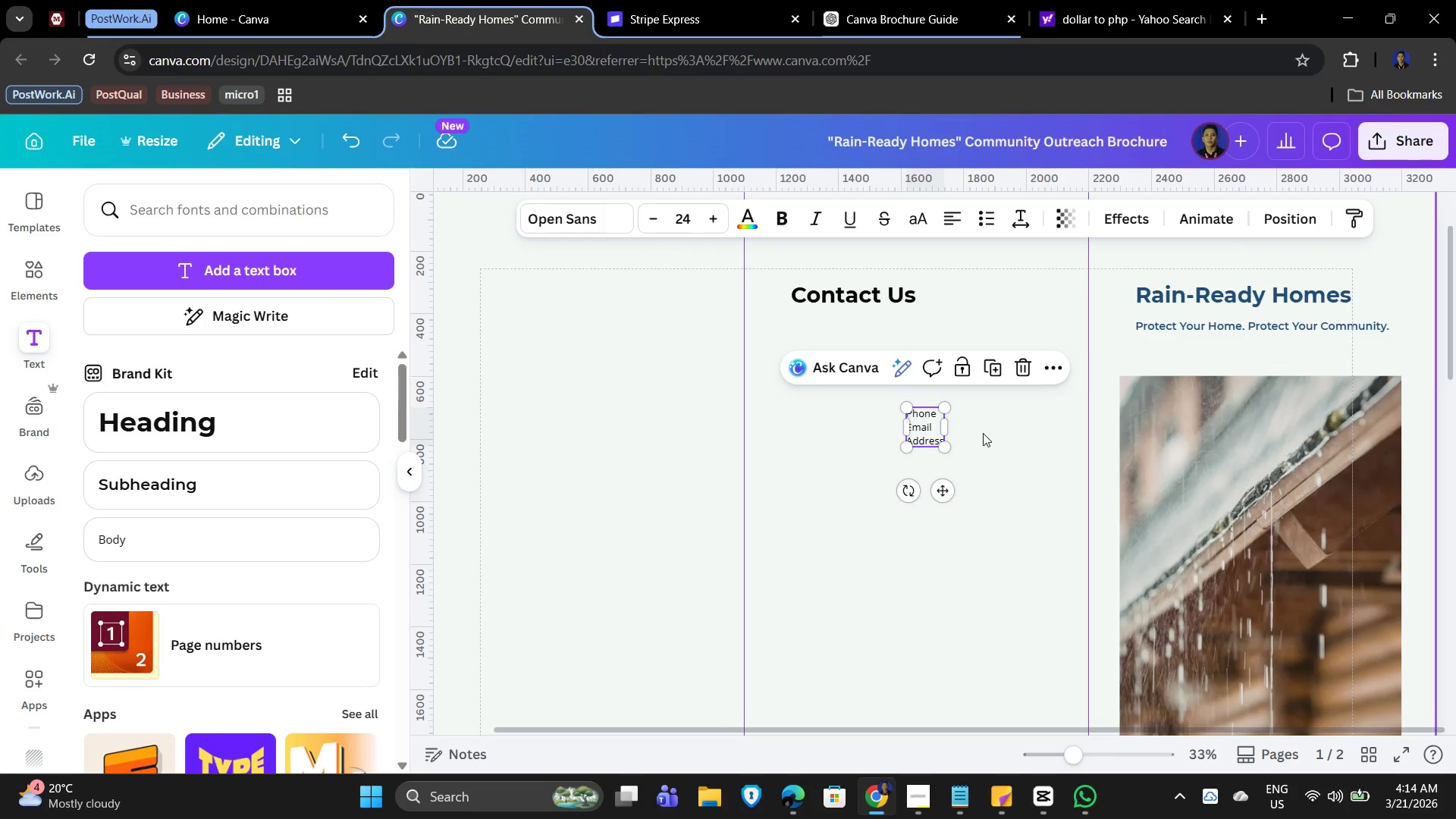 
left_click_drag(start_coordinate=[1284, 213], to_coordinate=[1284, 217])
 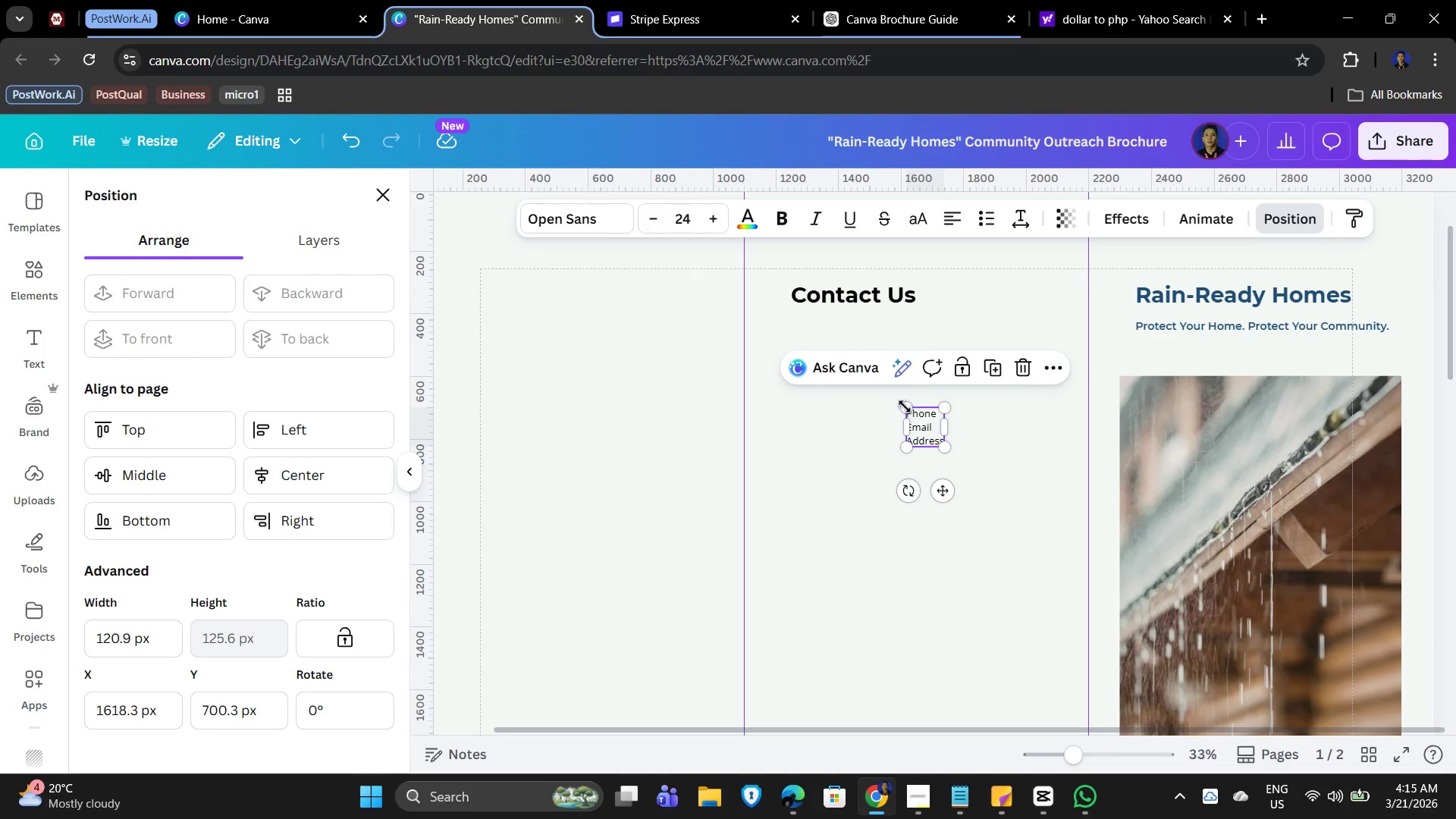 
wait(5.27)
 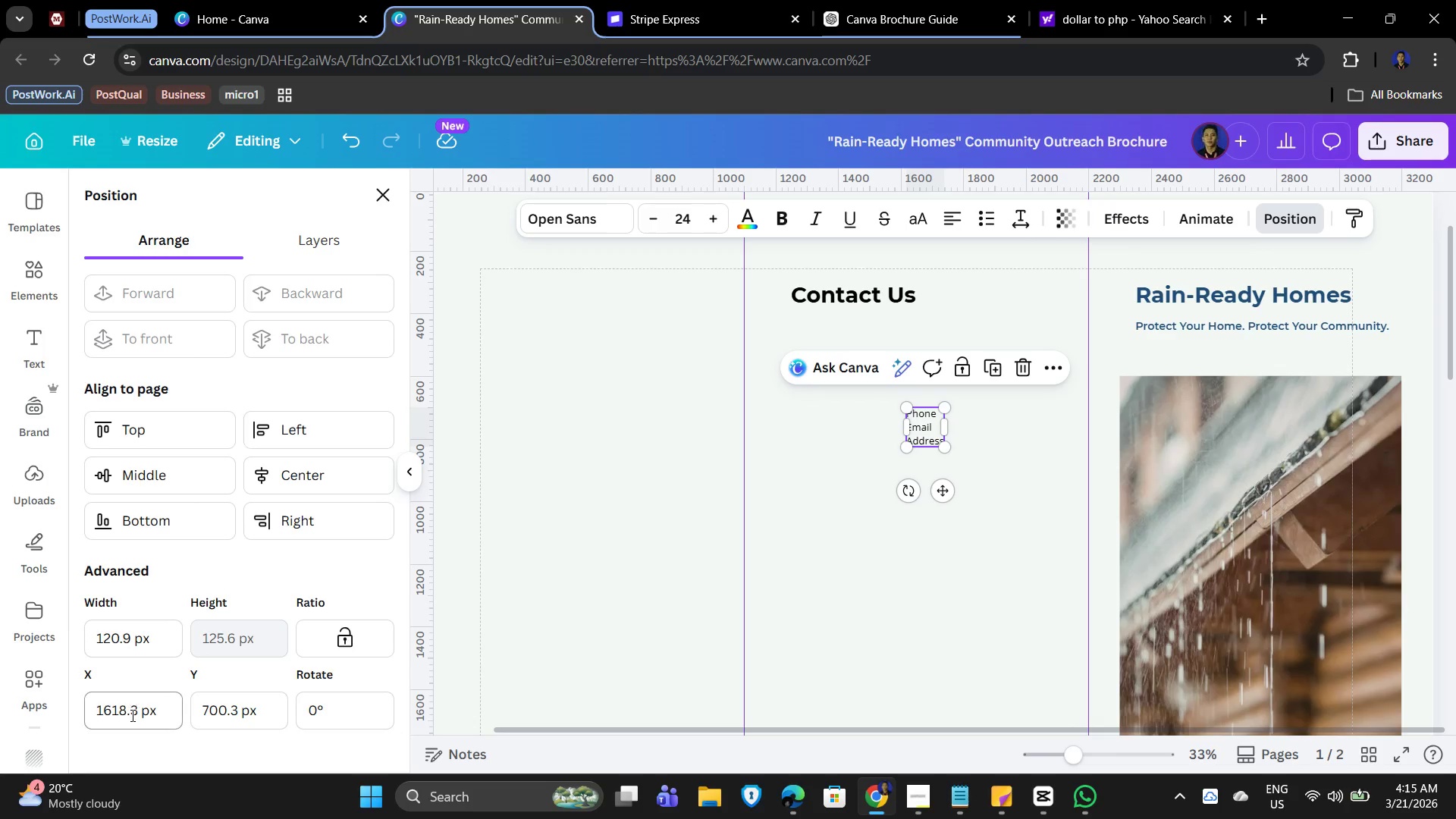 
left_click([132, 718])
 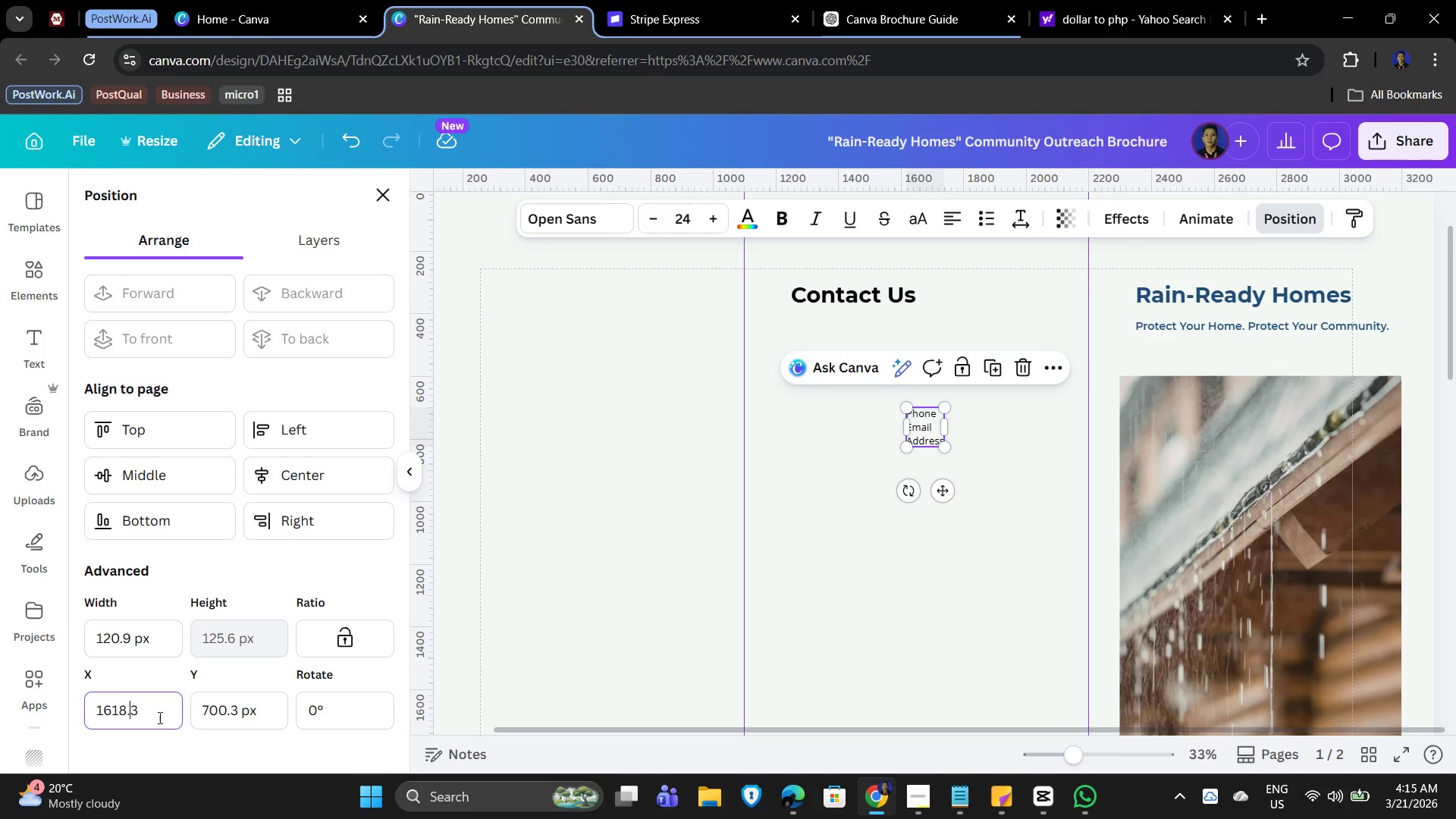 
scroll: coordinate [169, 629], scroll_direction: down, amount: 2.0
 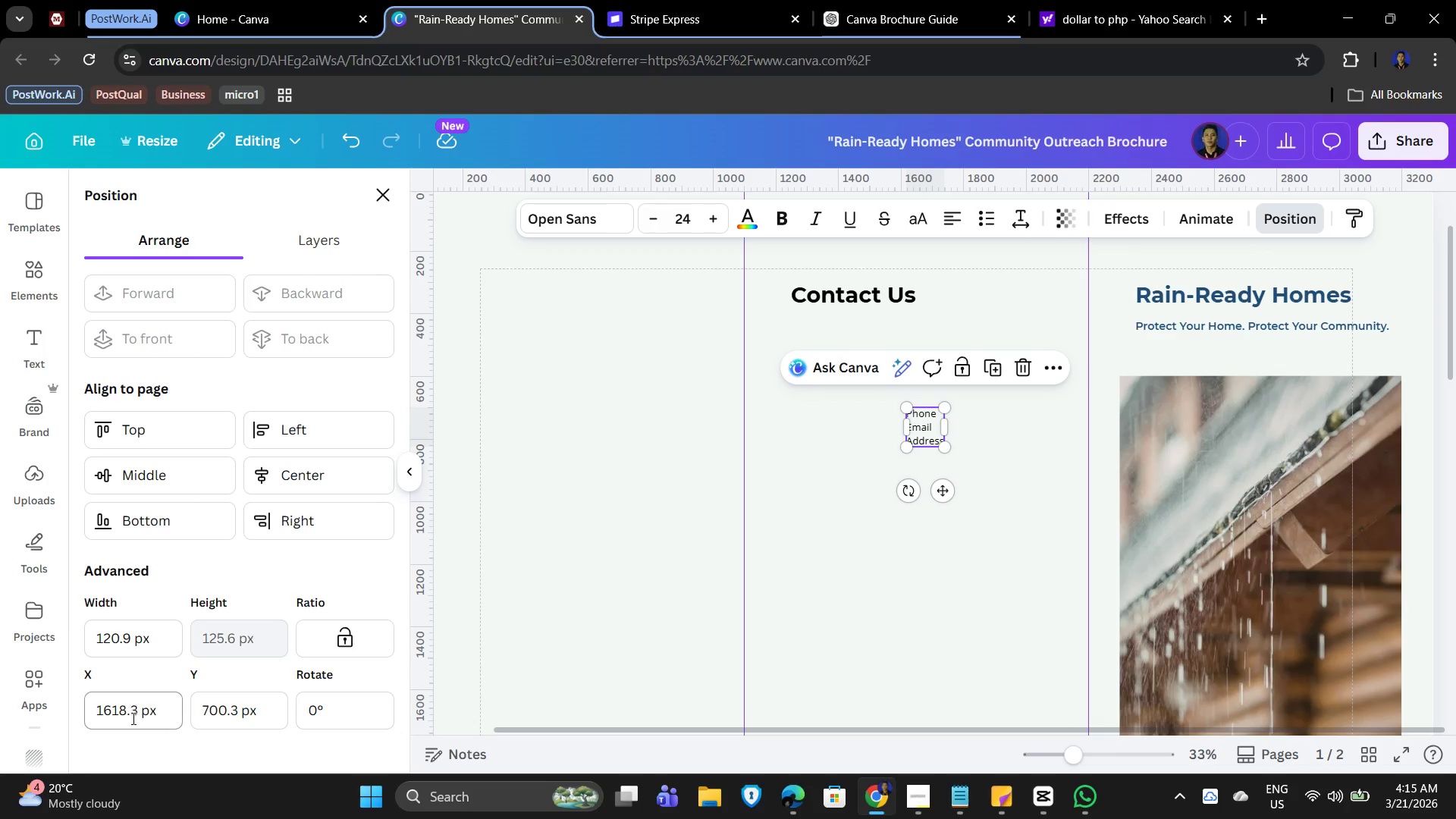 
left_click_drag(start_coordinate=[152, 708], to_coordinate=[50, 706])
 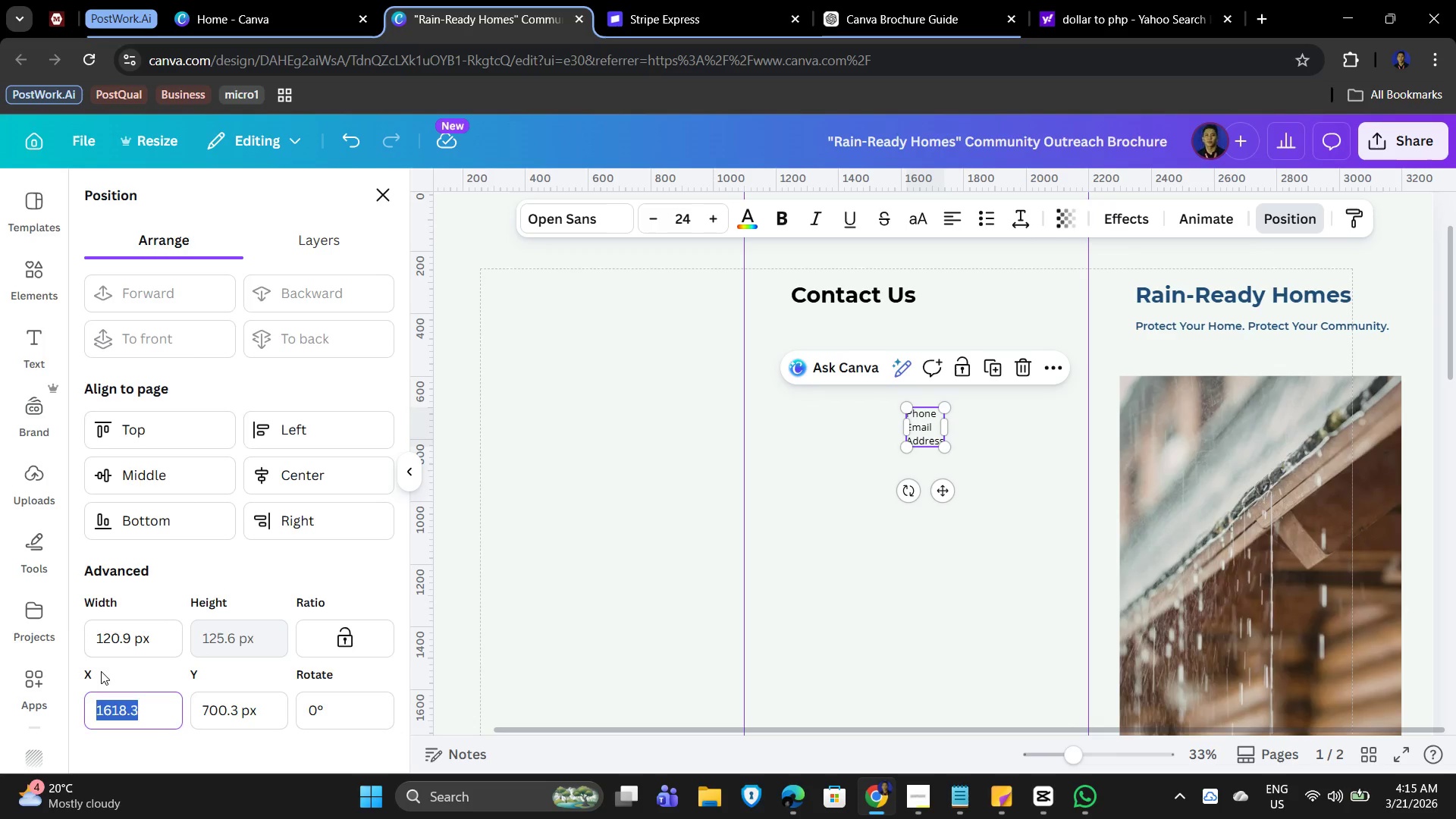 
key(Numpad1)
 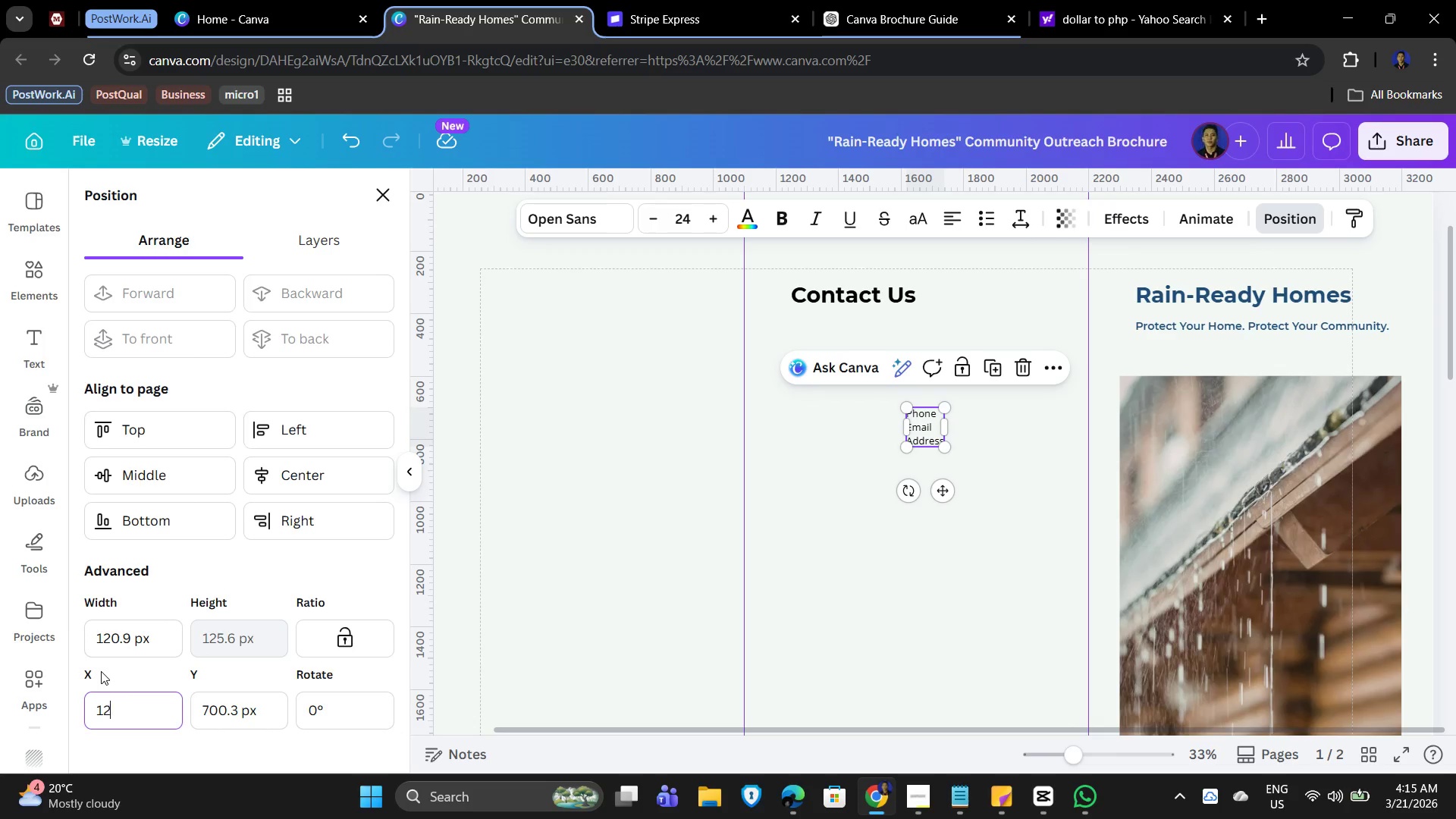 
key(Numpad2)
 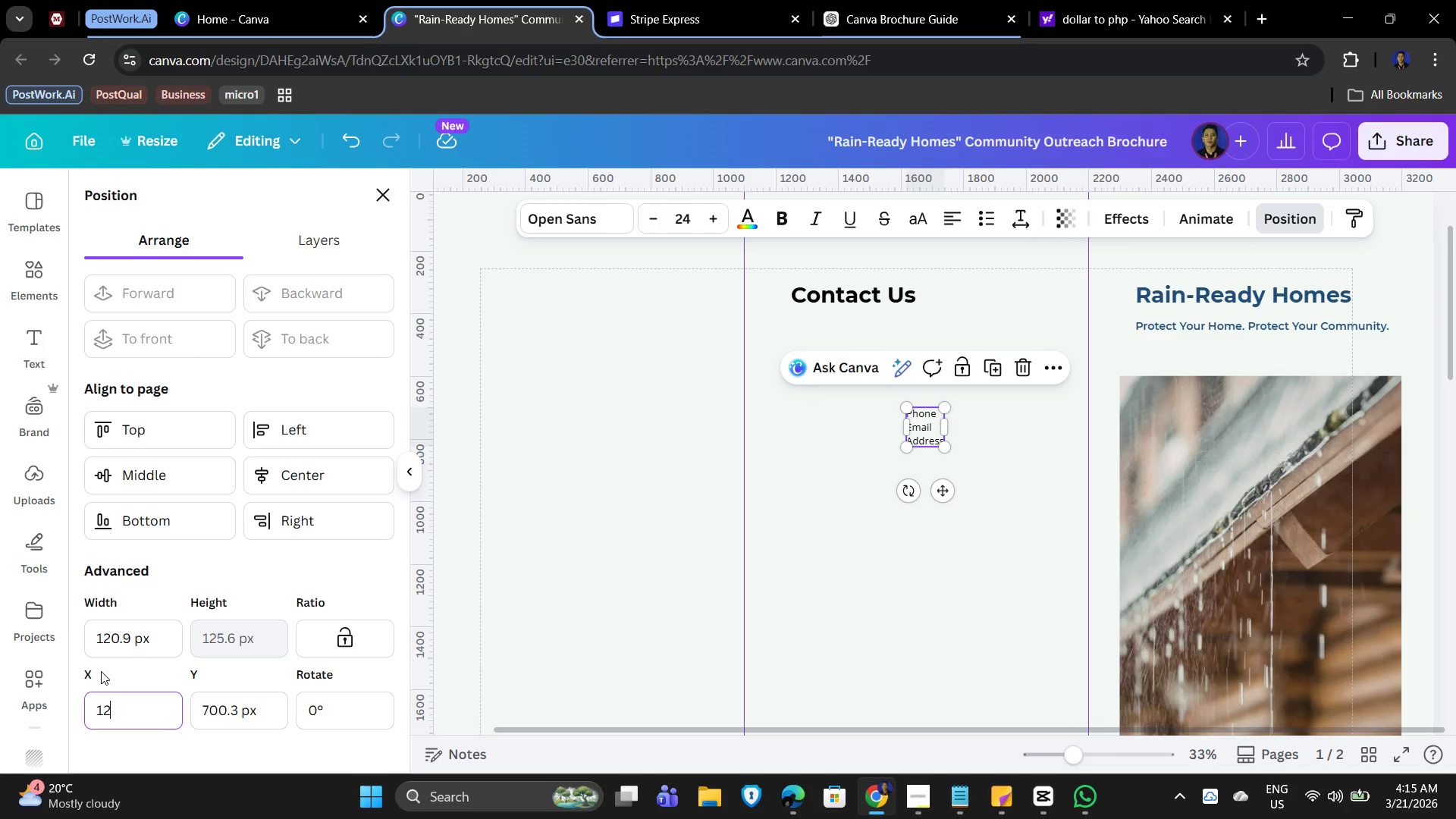 
key(Numpad5)
 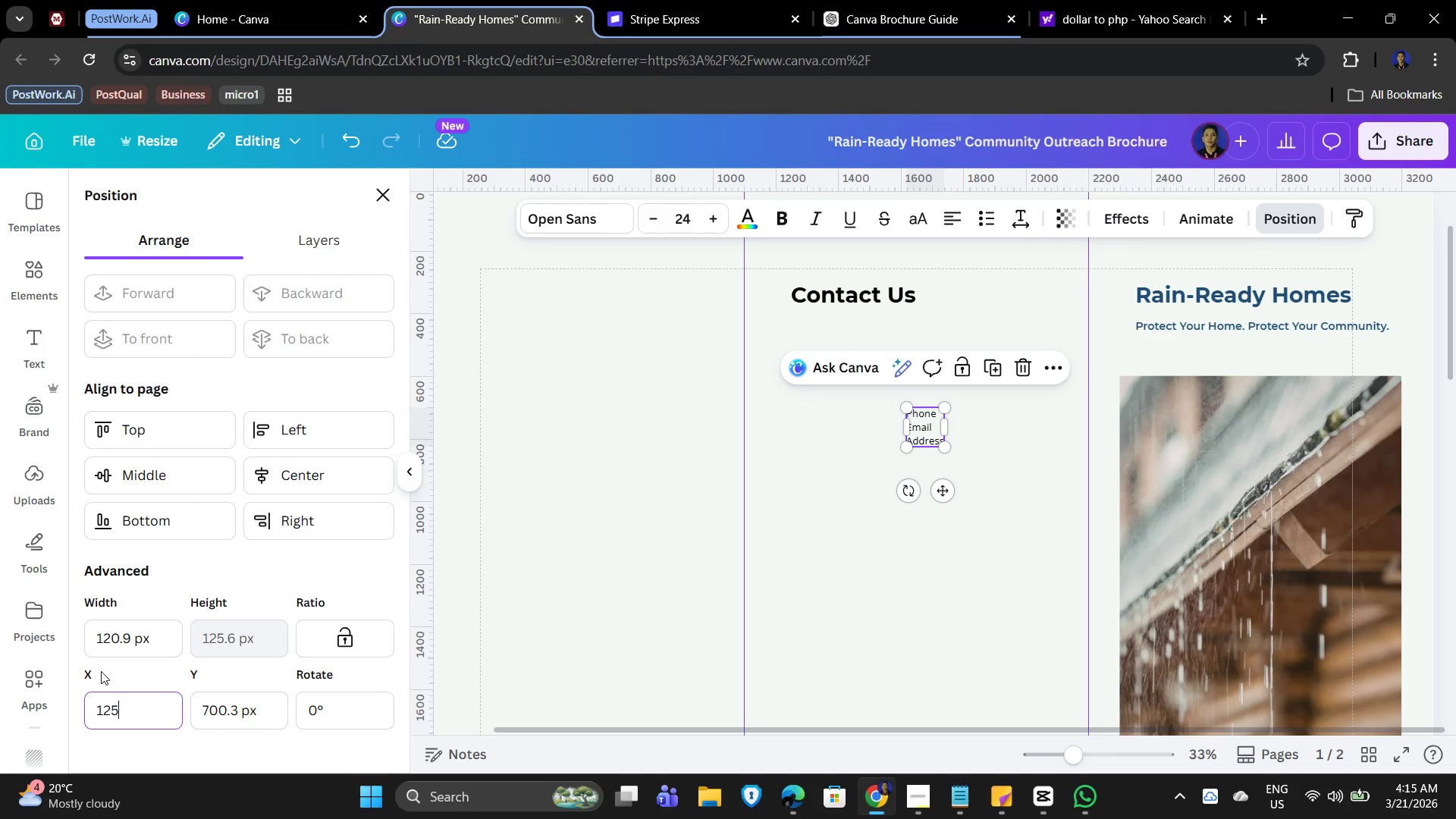 
key(Numpad0)
 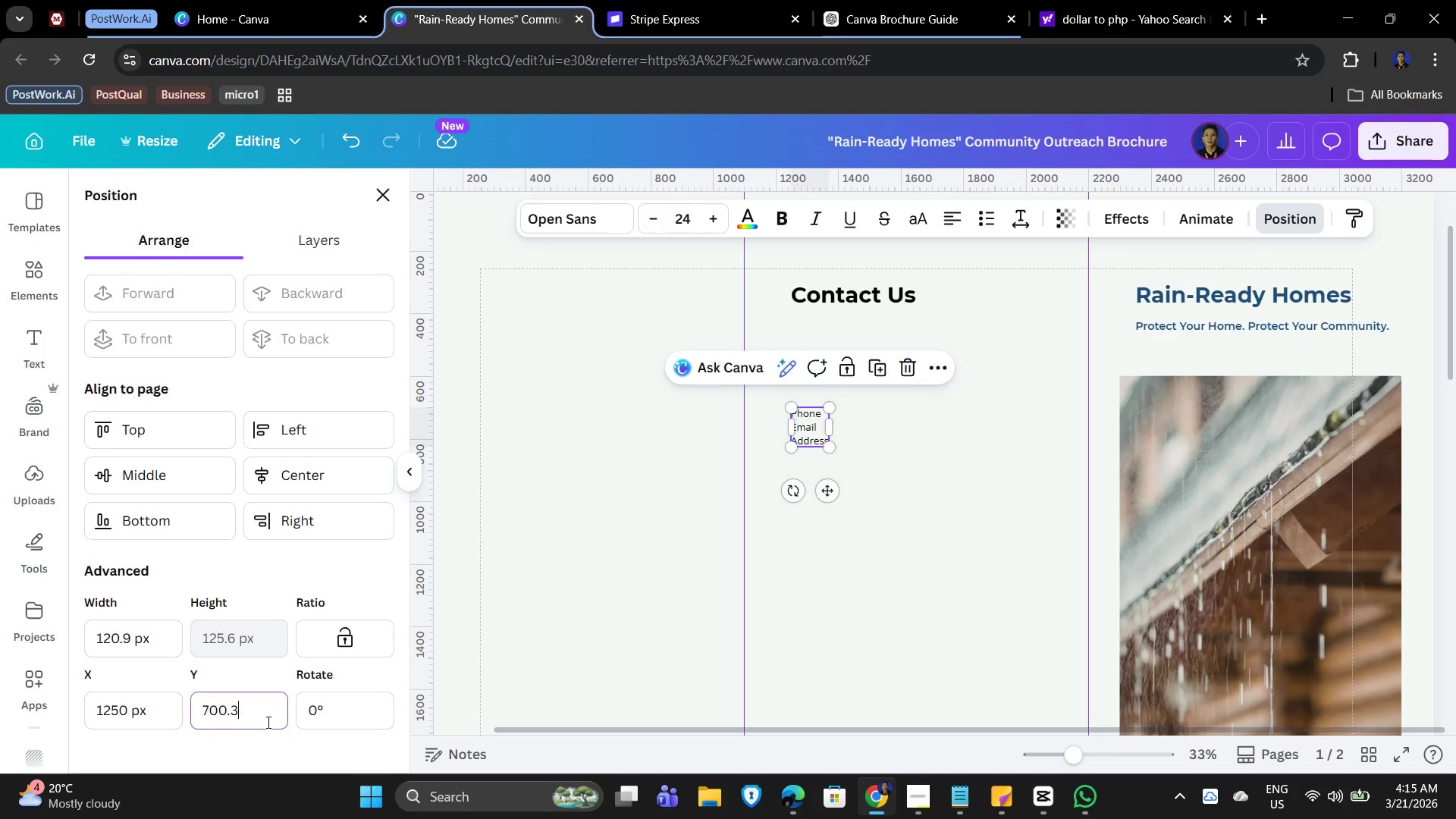 
left_click_drag(start_coordinate=[265, 708], to_coordinate=[179, 707])
 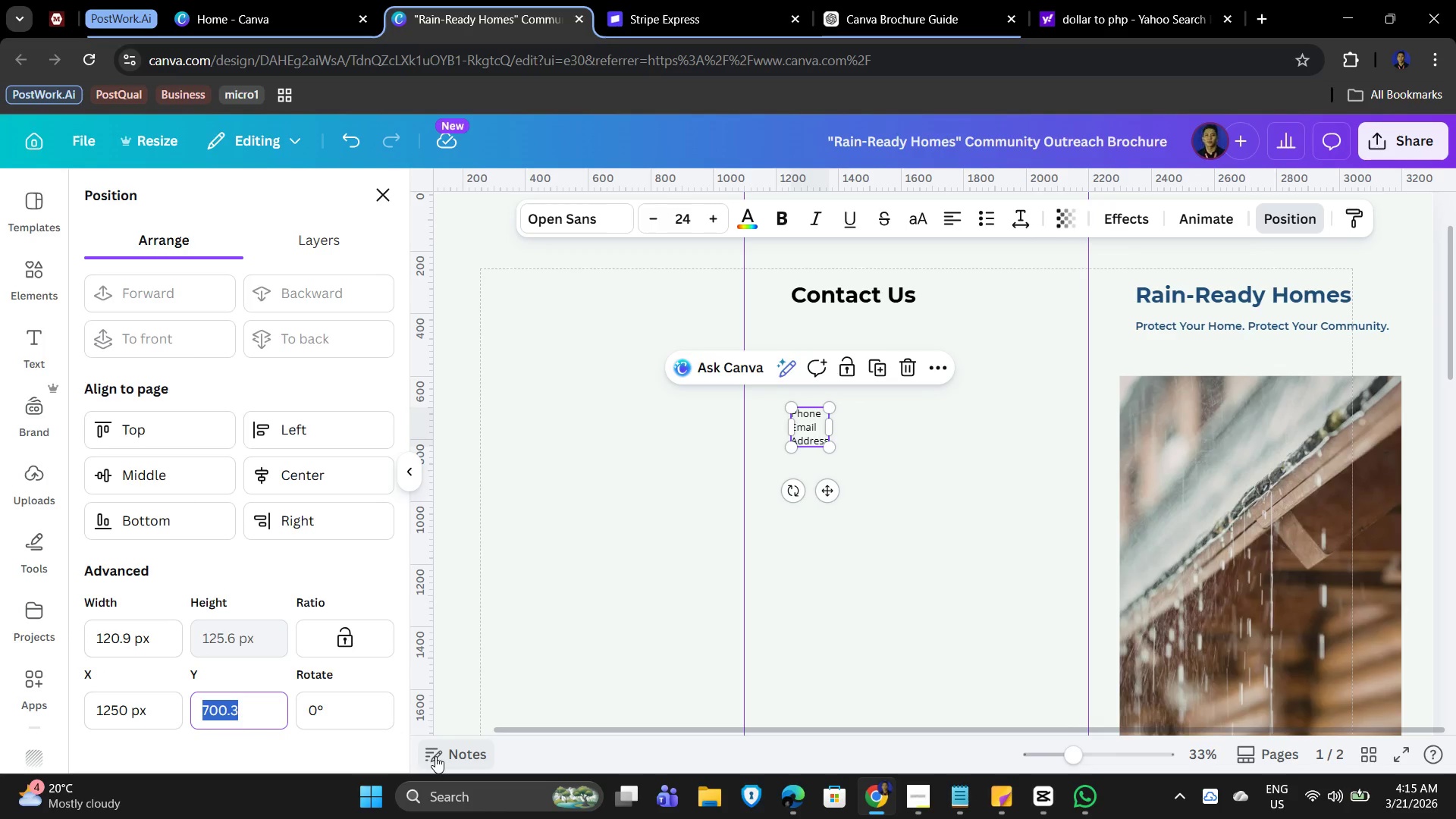 
key(Numpad4)
 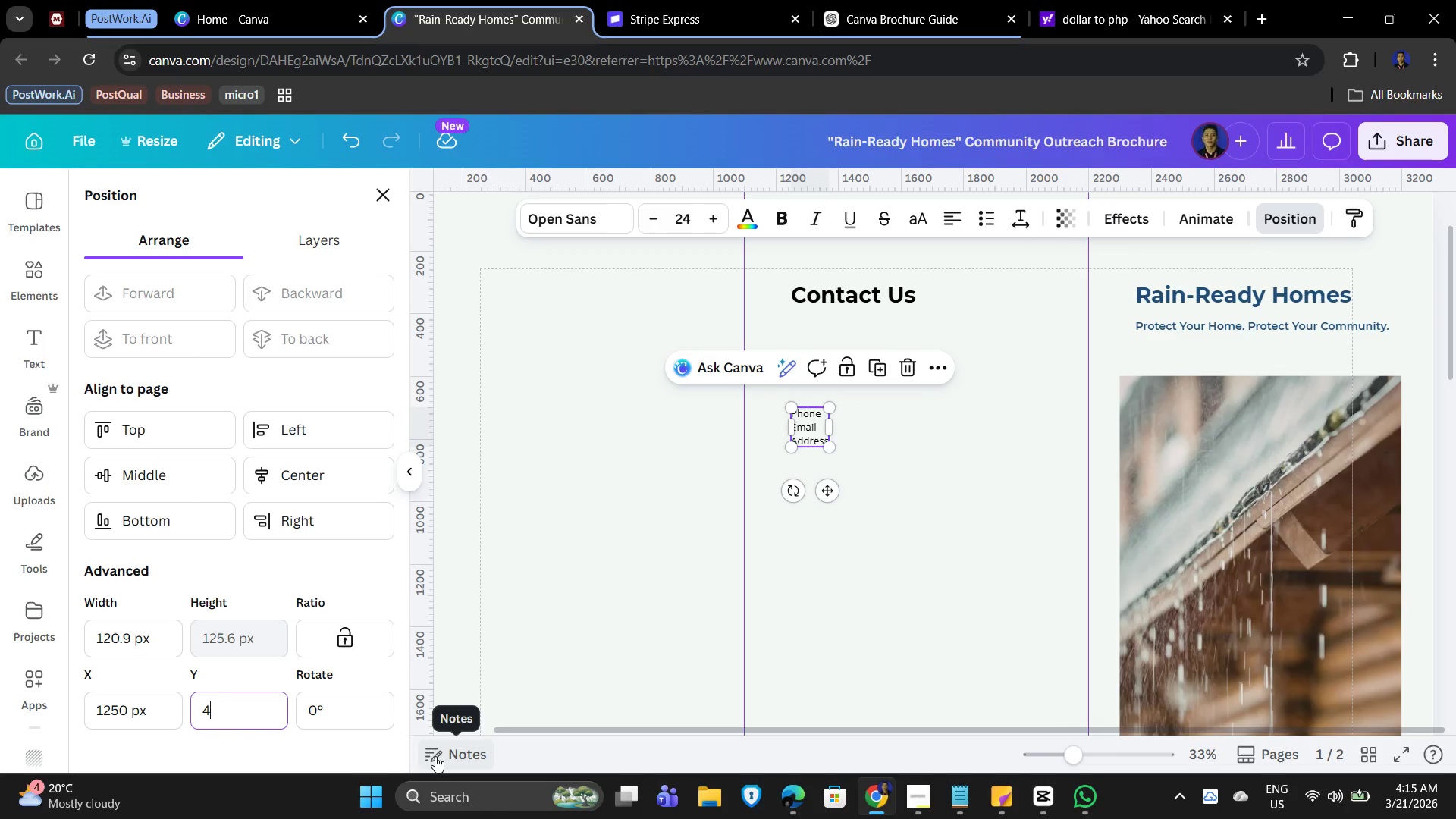 
key(Numpad5)
 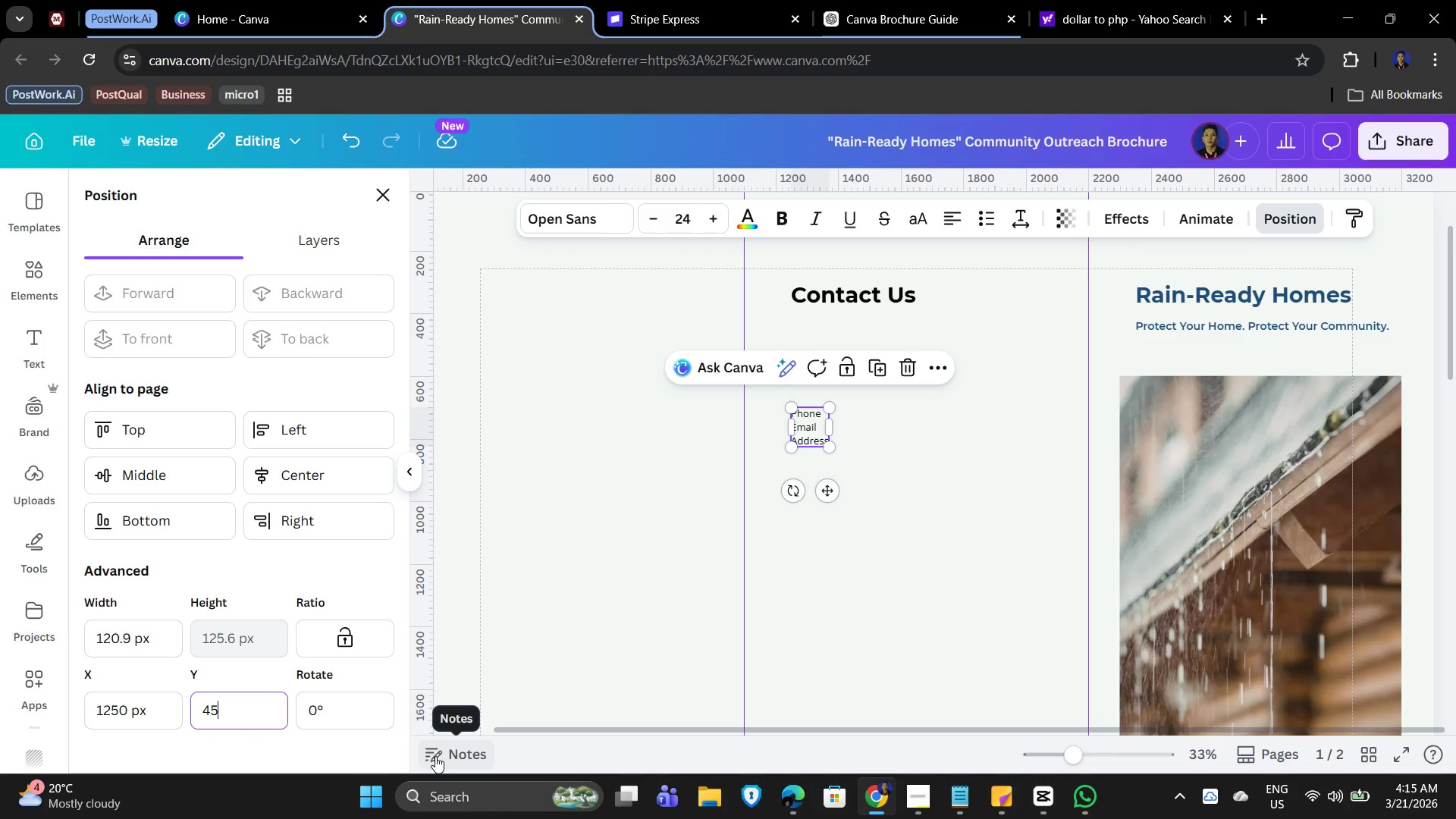 
key(Numpad0)
 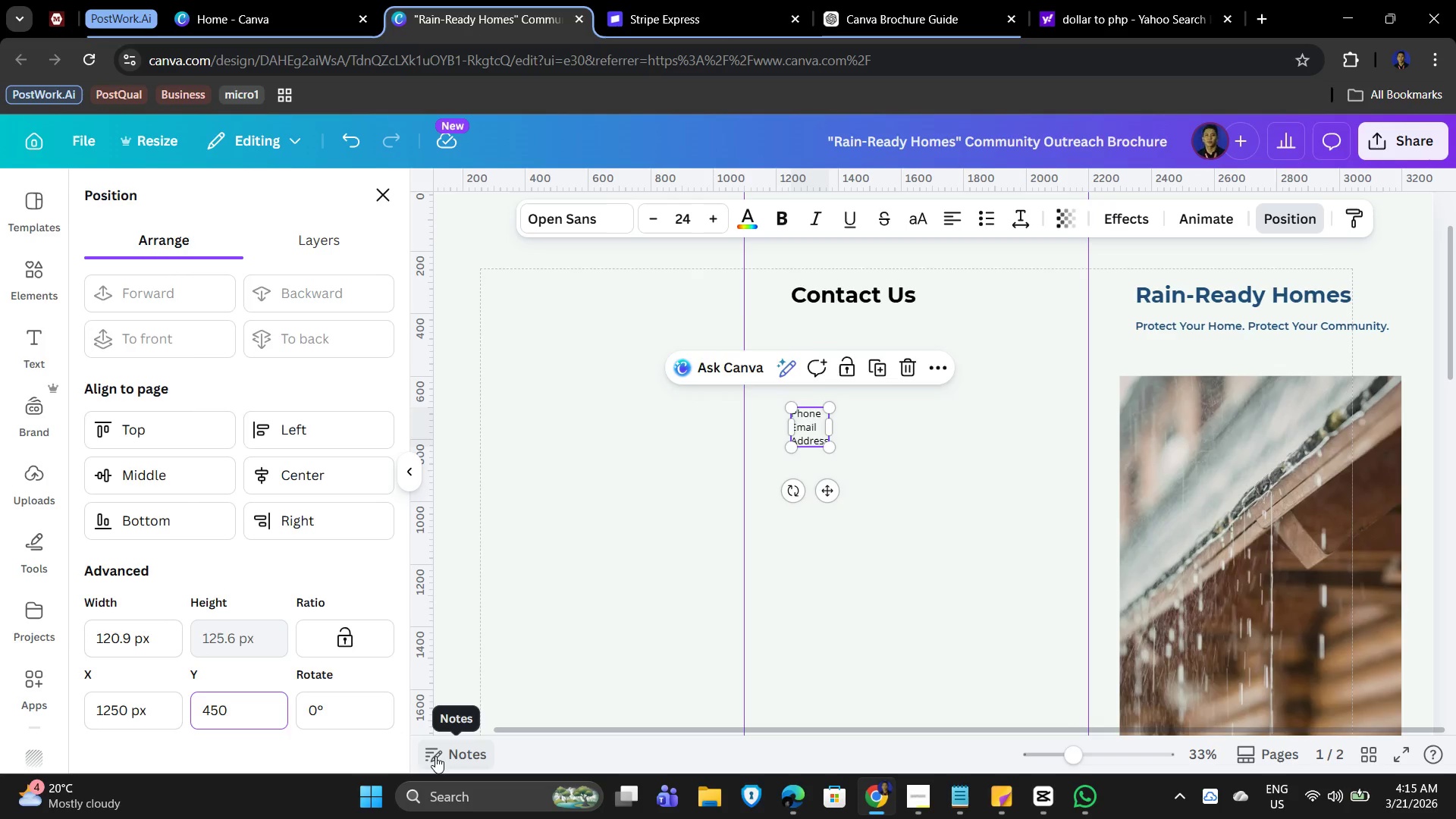 
key(NumpadEnter)
 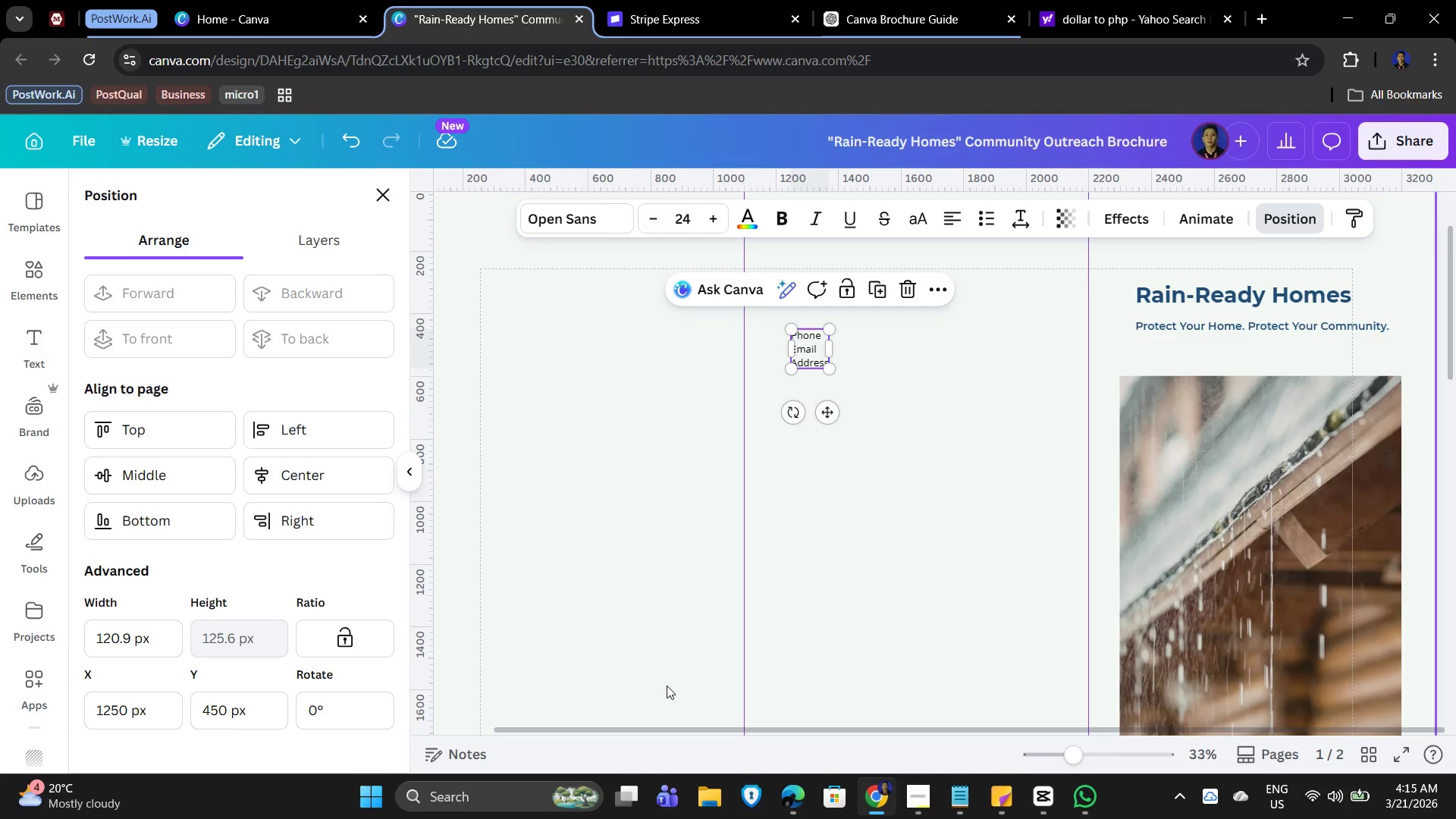 
left_click([915, 544])
 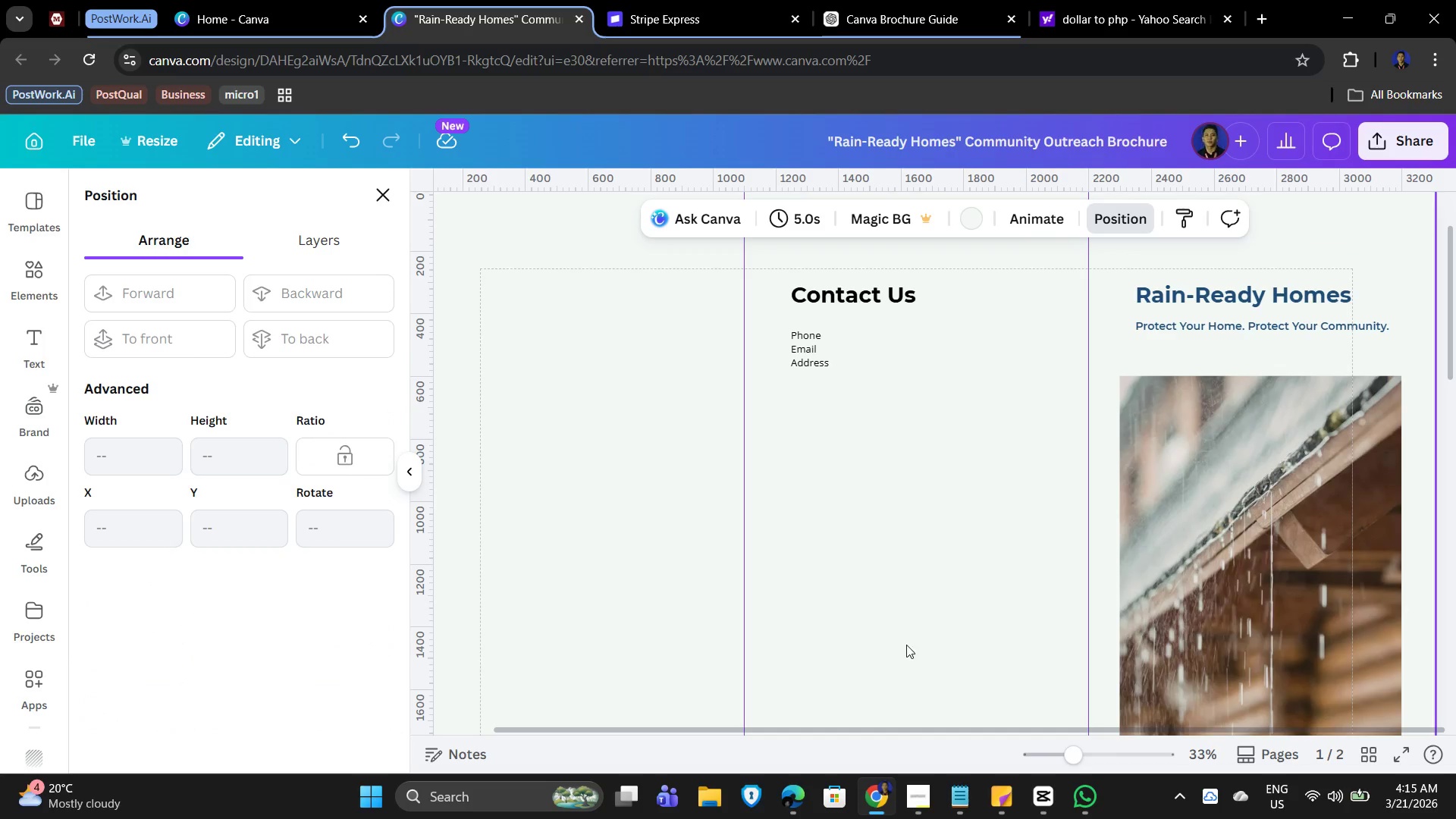 
scroll: coordinate [908, 664], scroll_direction: up, amount: 3.0
 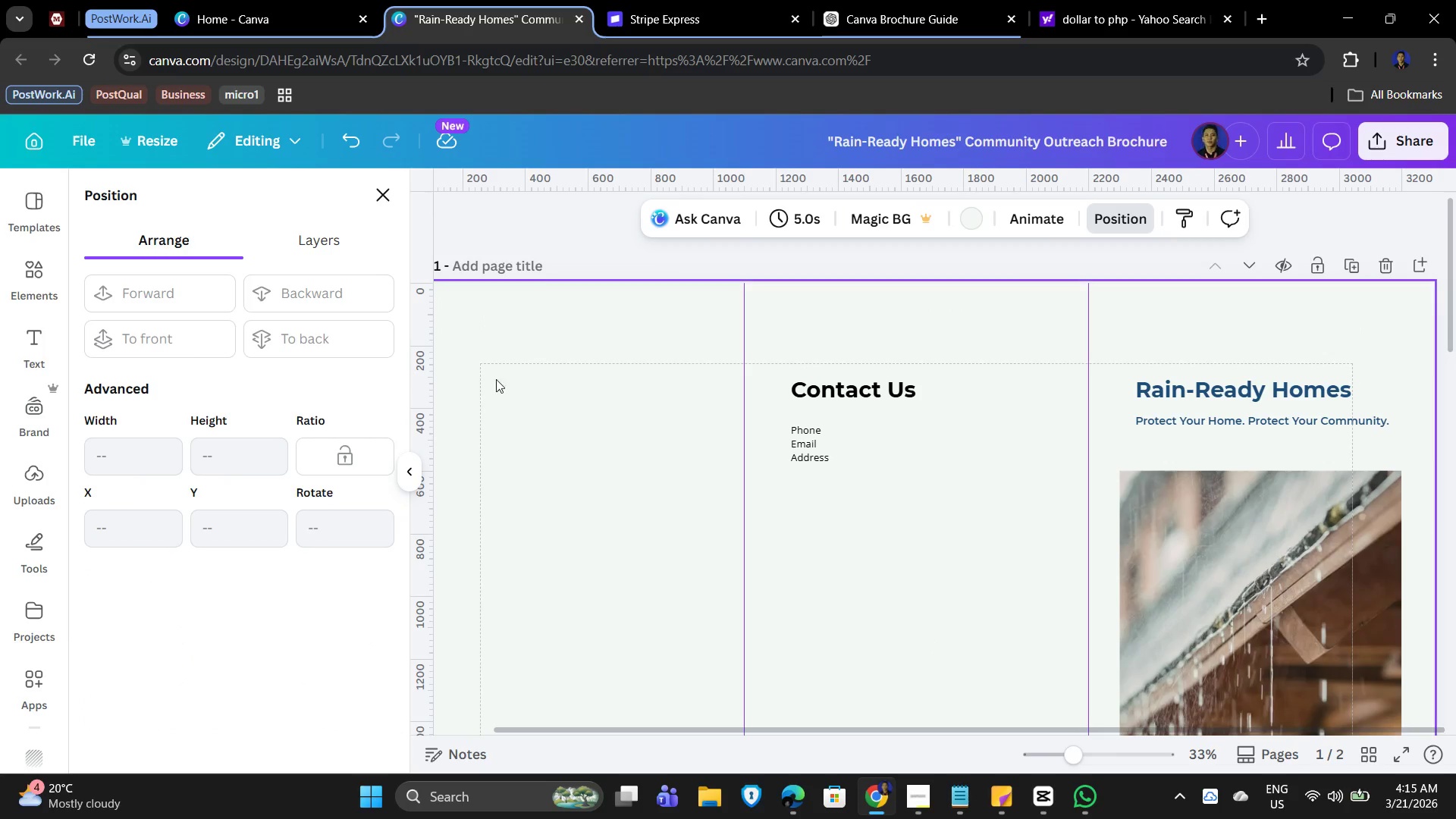 
wait(5.87)
 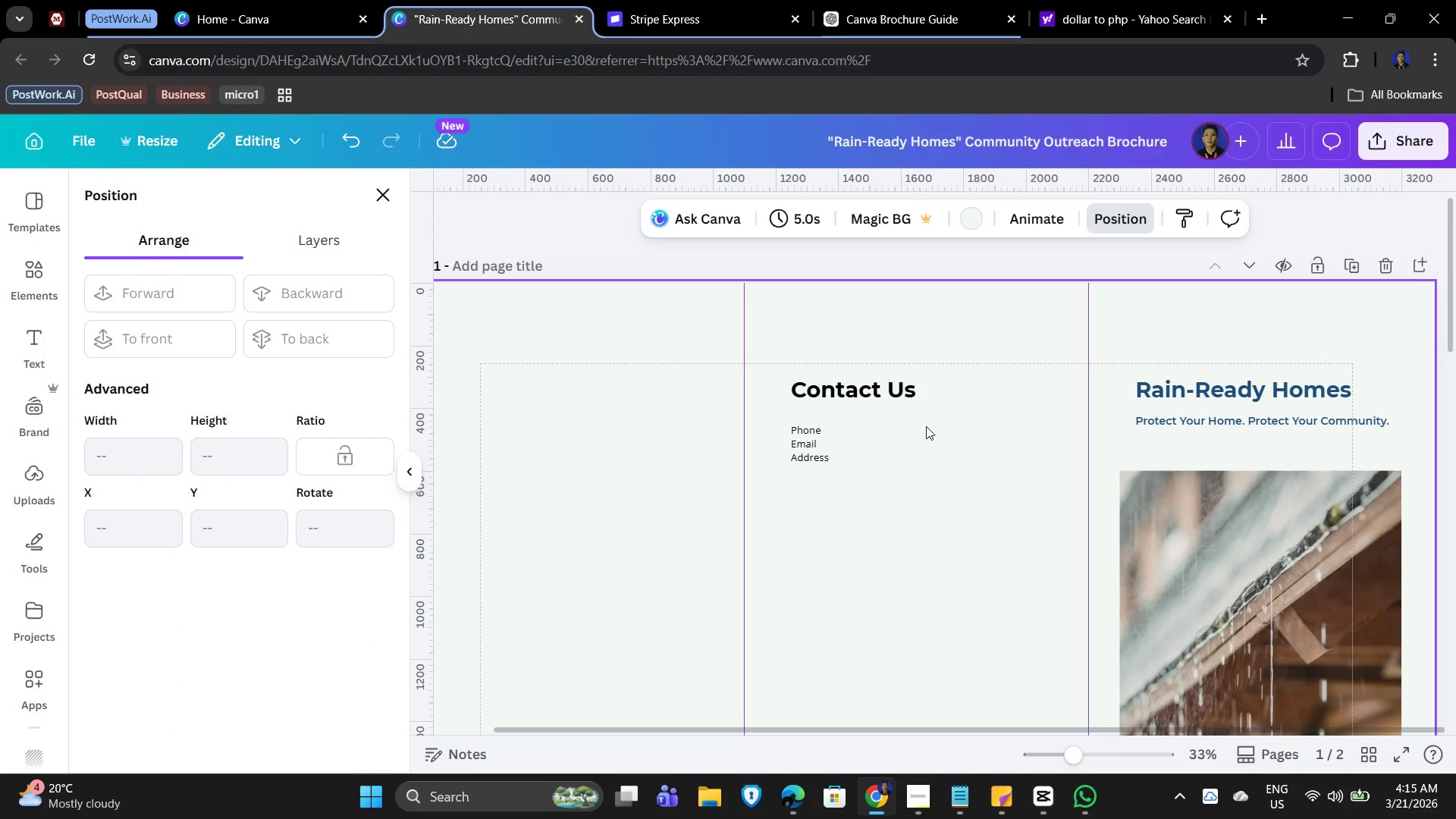 
left_click([190, 215])
 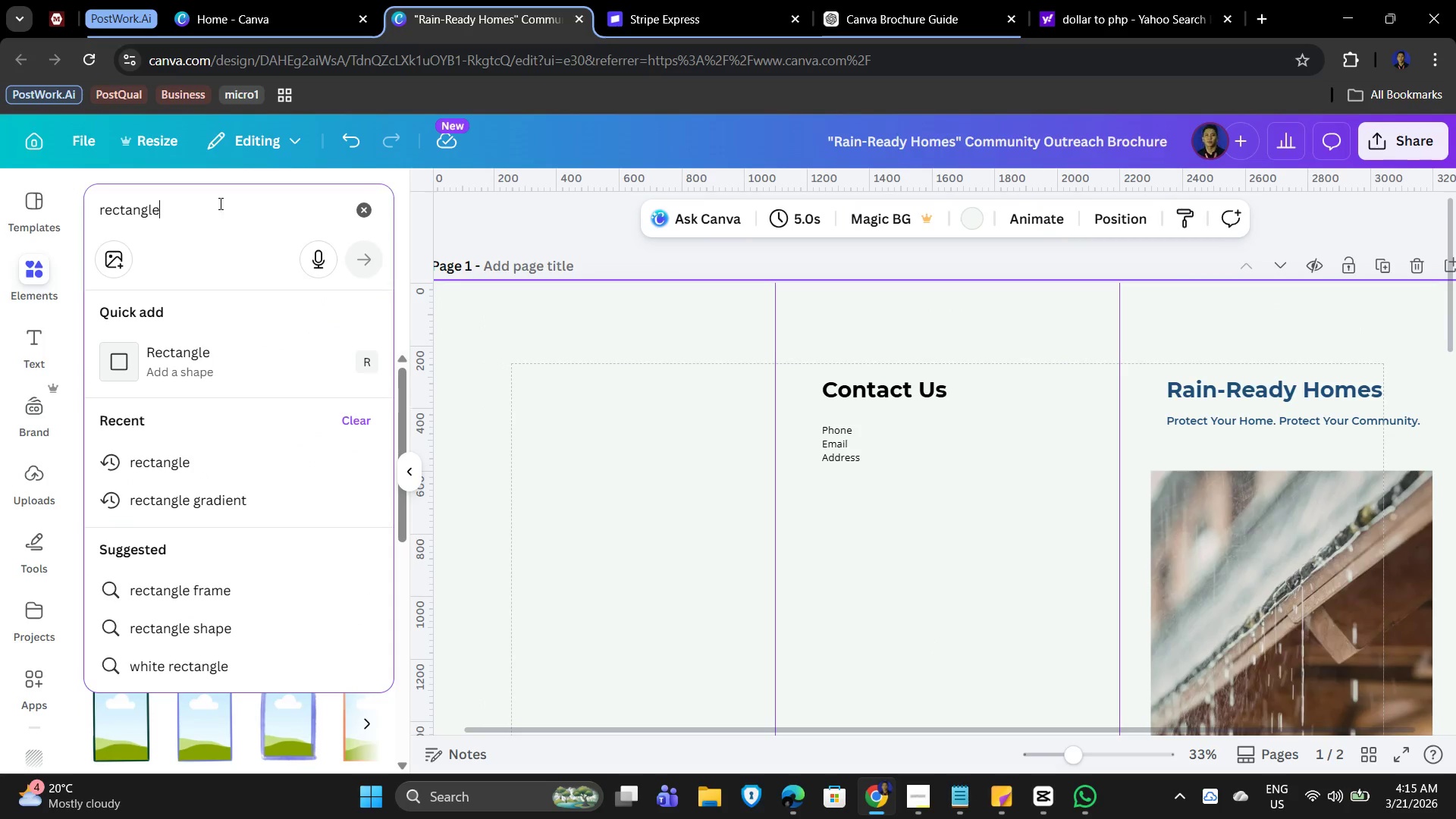 
left_click_drag(start_coordinate=[193, 203], to_coordinate=[35, 199])
 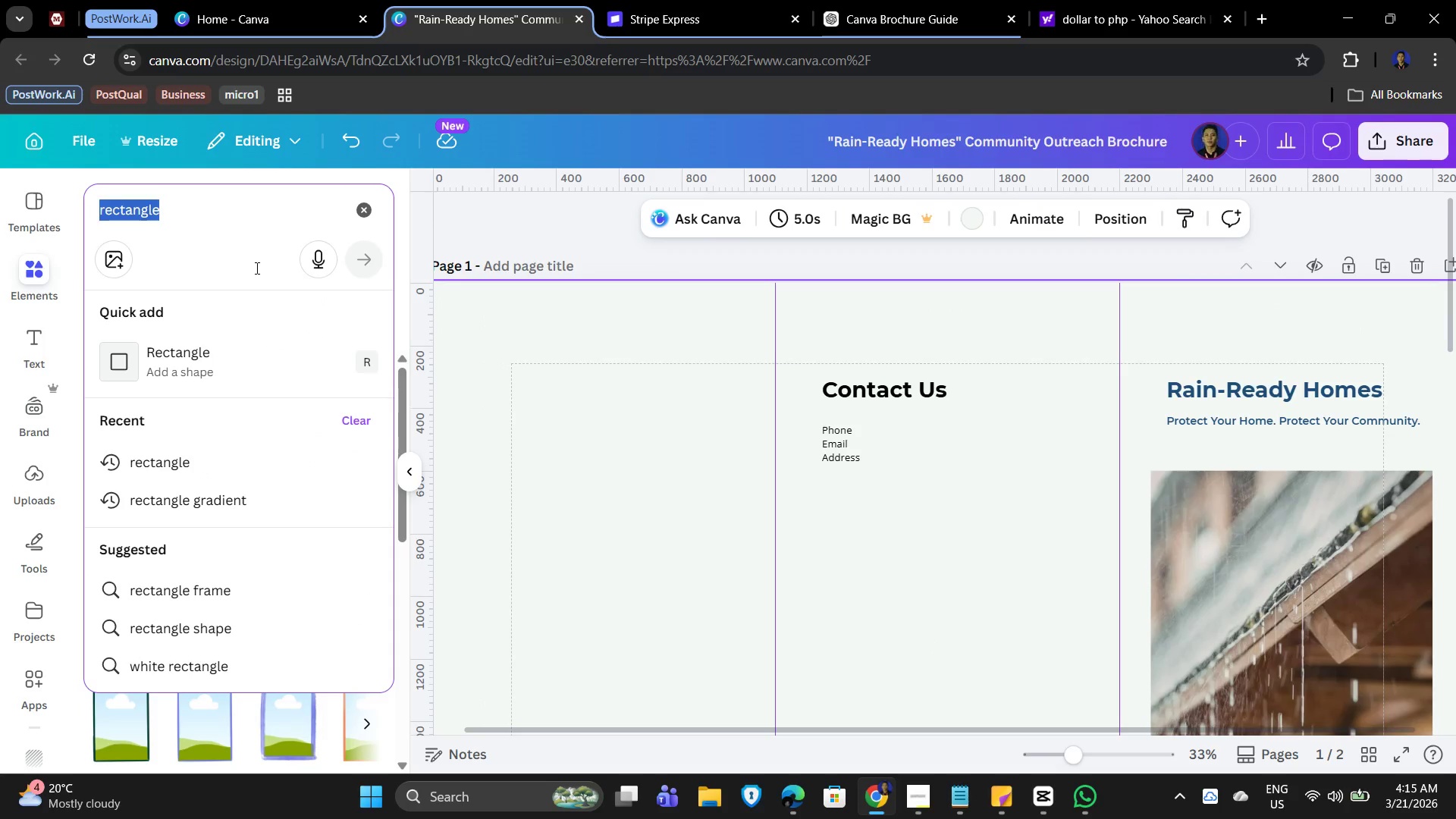 
type(phone icon)
 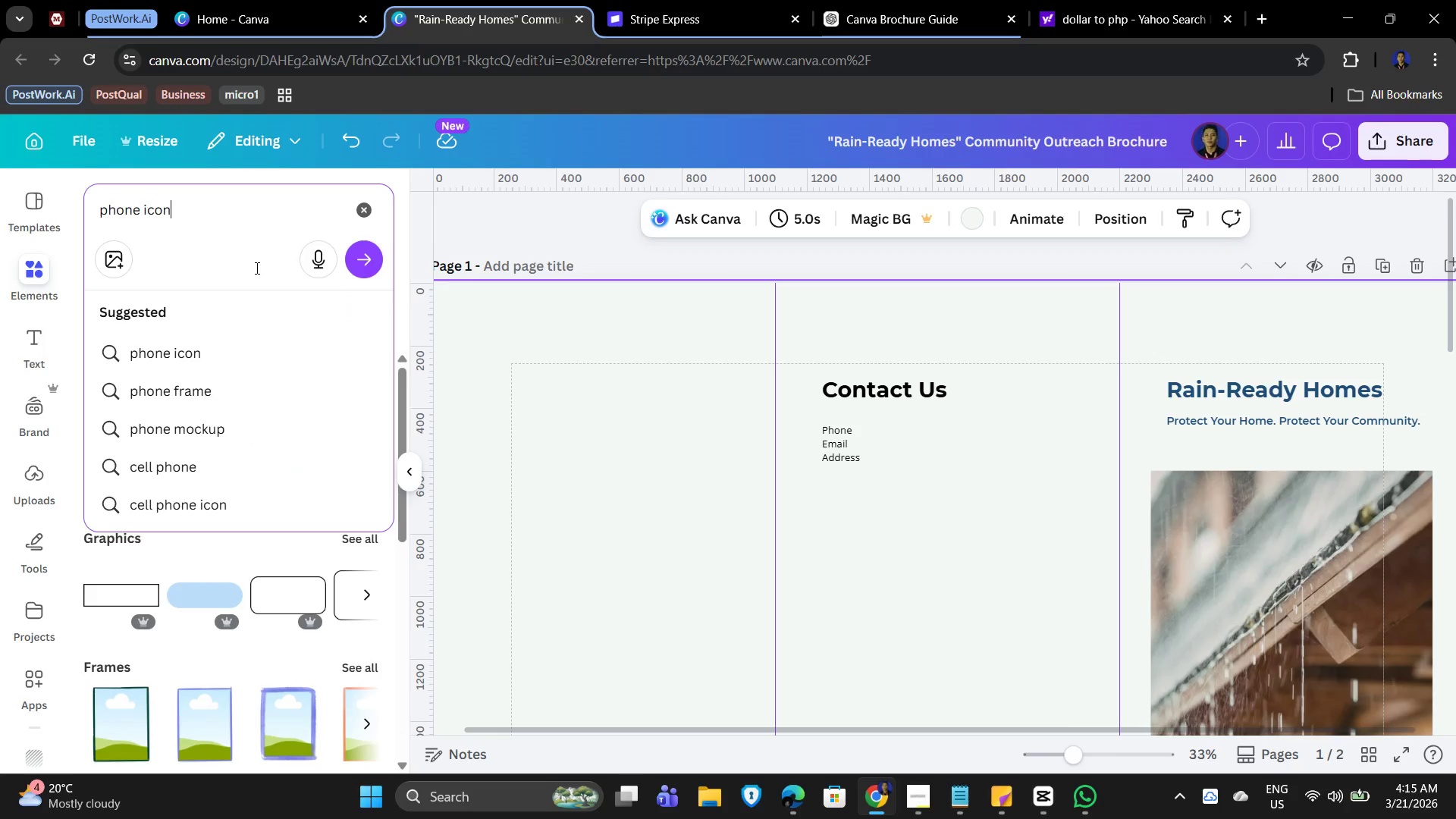 
key(Enter)
 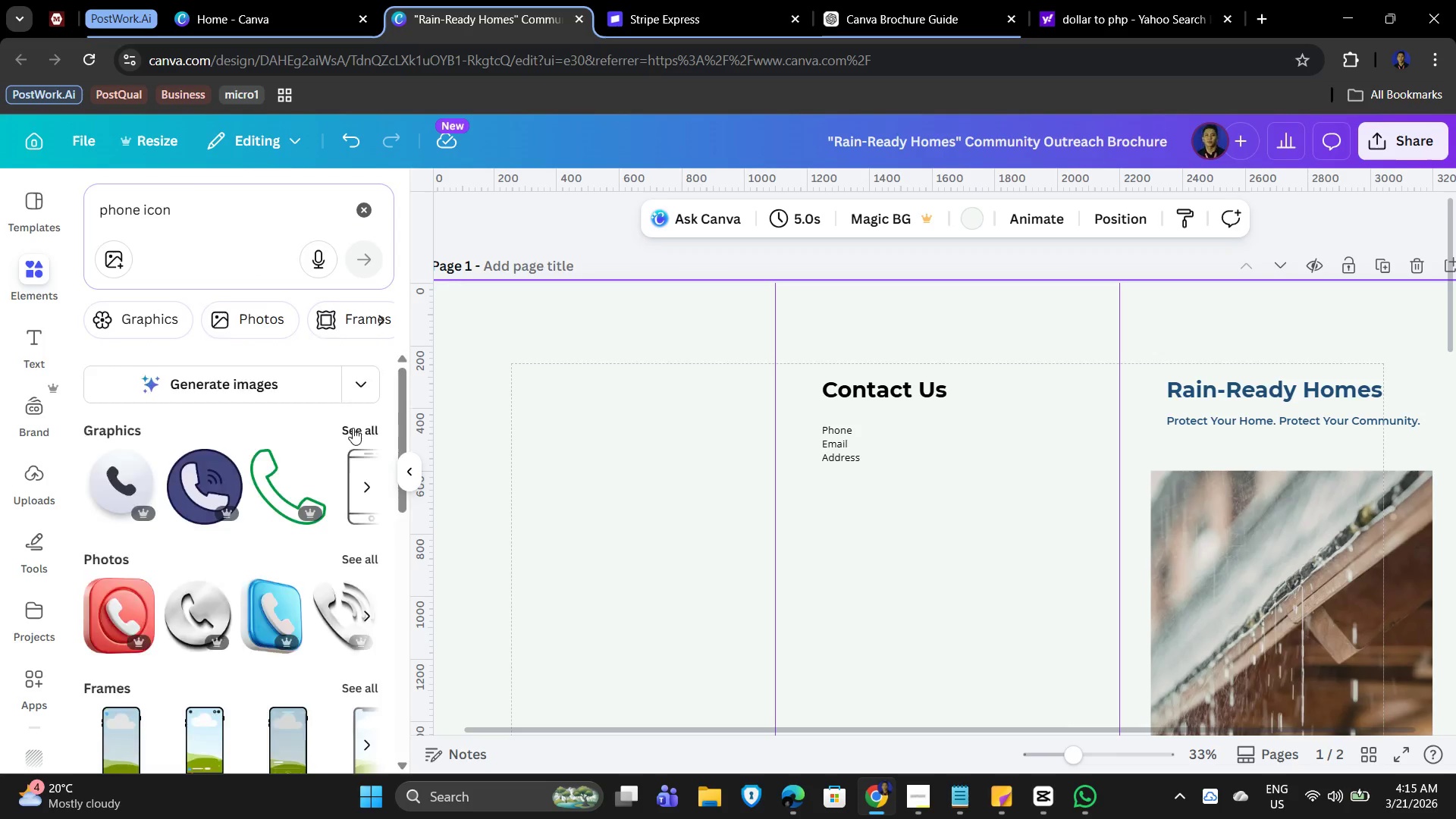 
scroll: coordinate [236, 496], scroll_direction: down, amount: 2.0
 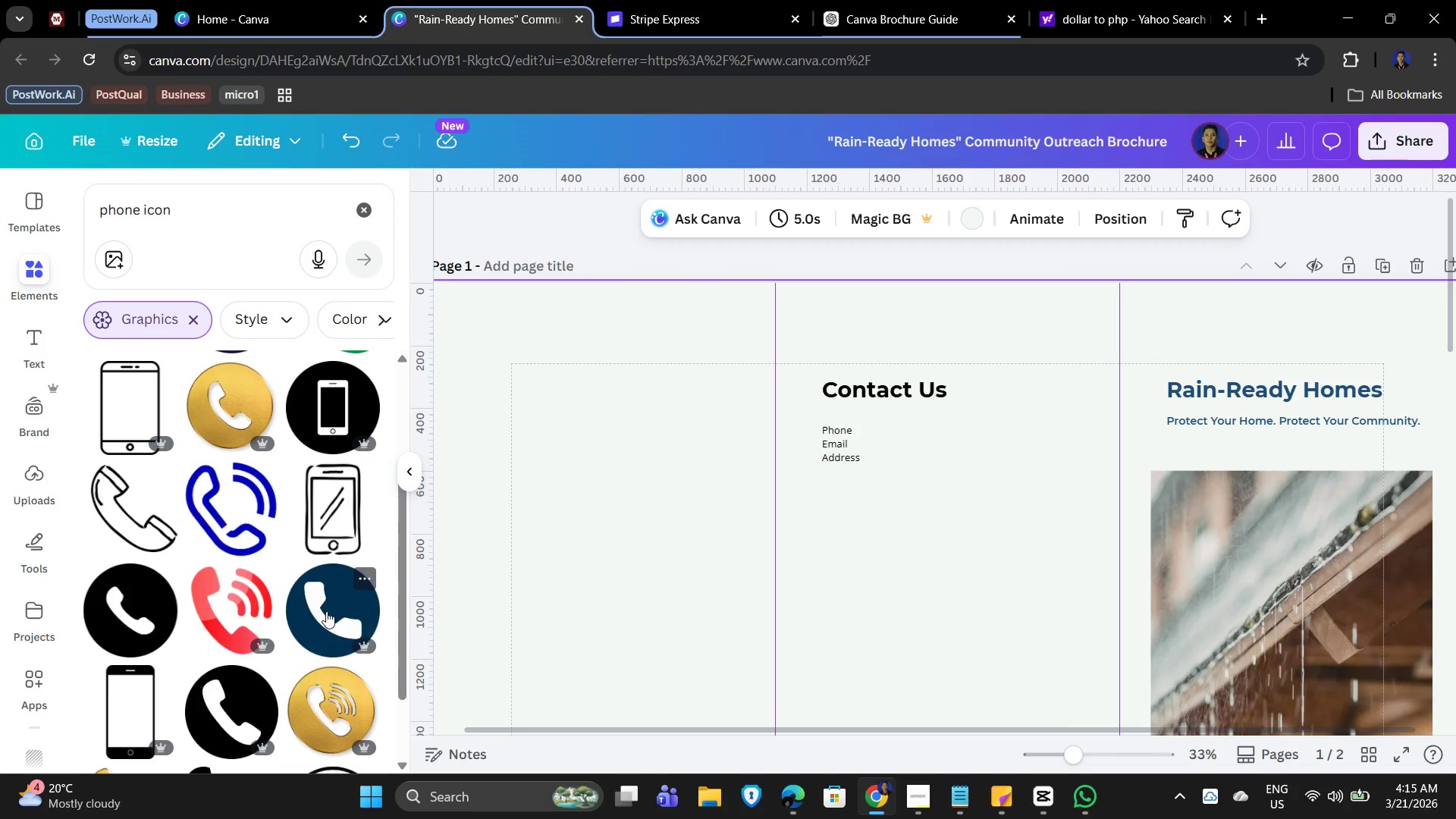 
wait(6.76)
 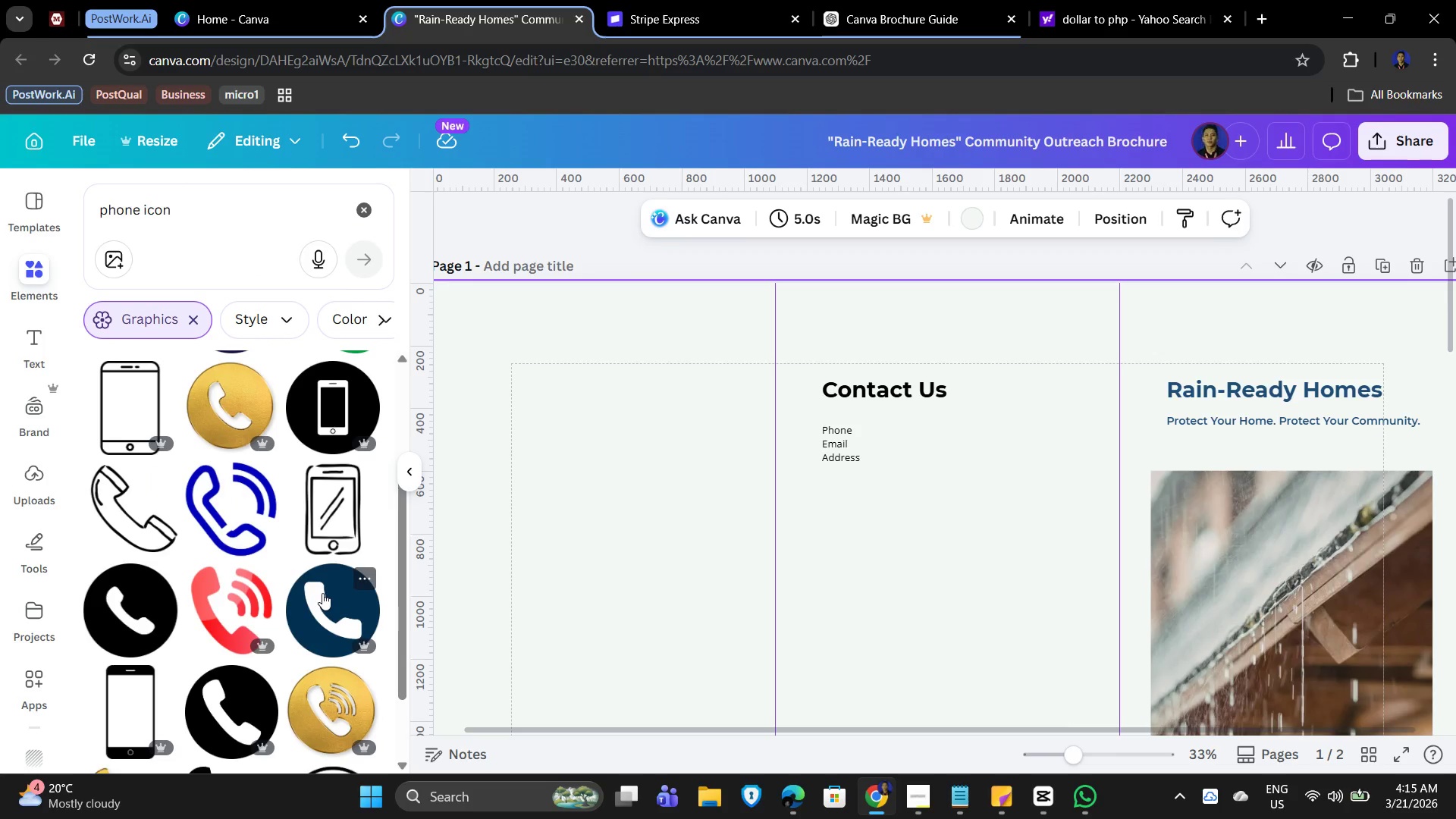 
scroll: coordinate [152, 610], scroll_direction: down, amount: 2.0
 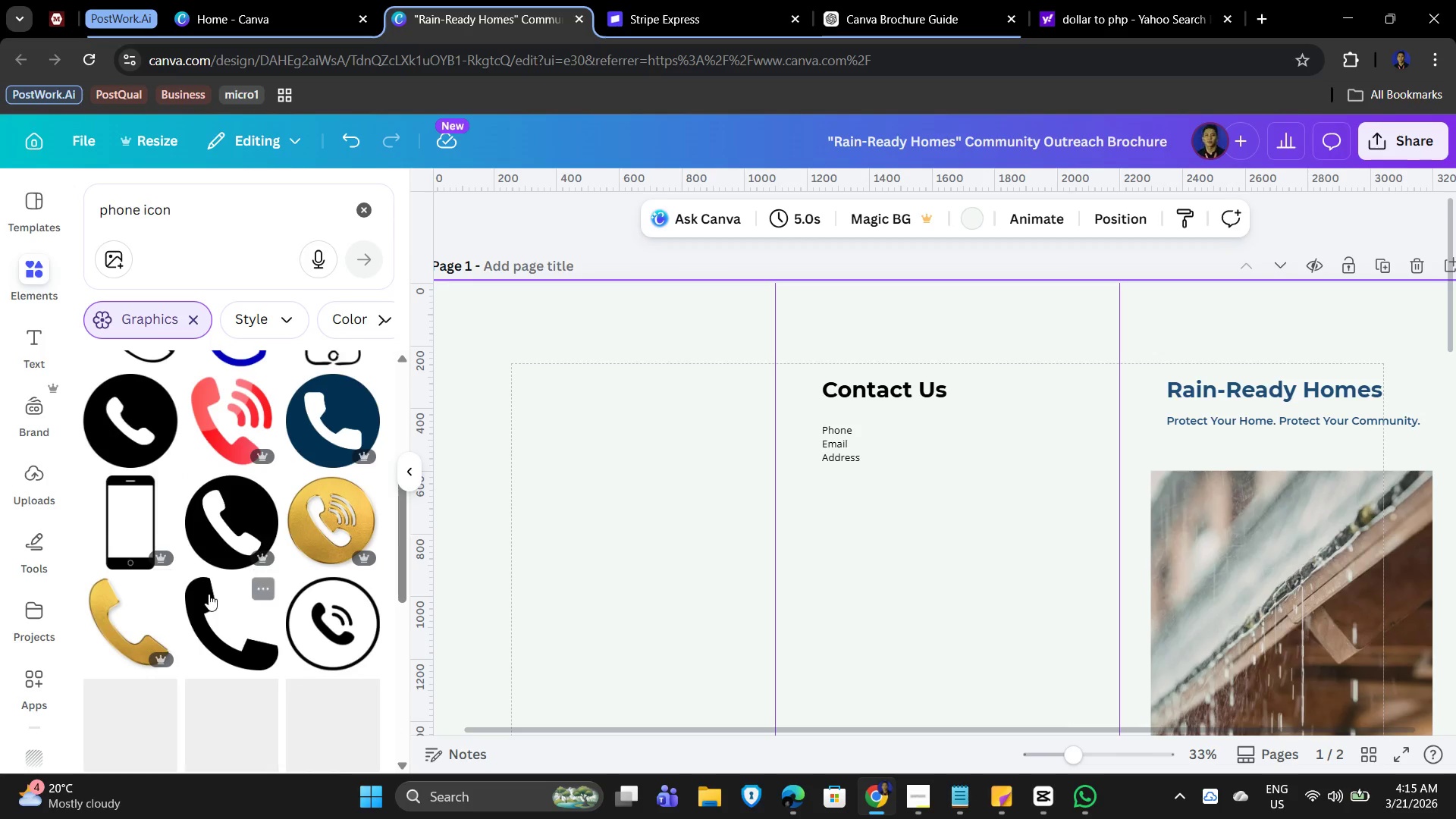 
scroll: coordinate [209, 594], scroll_direction: up, amount: 1.0
 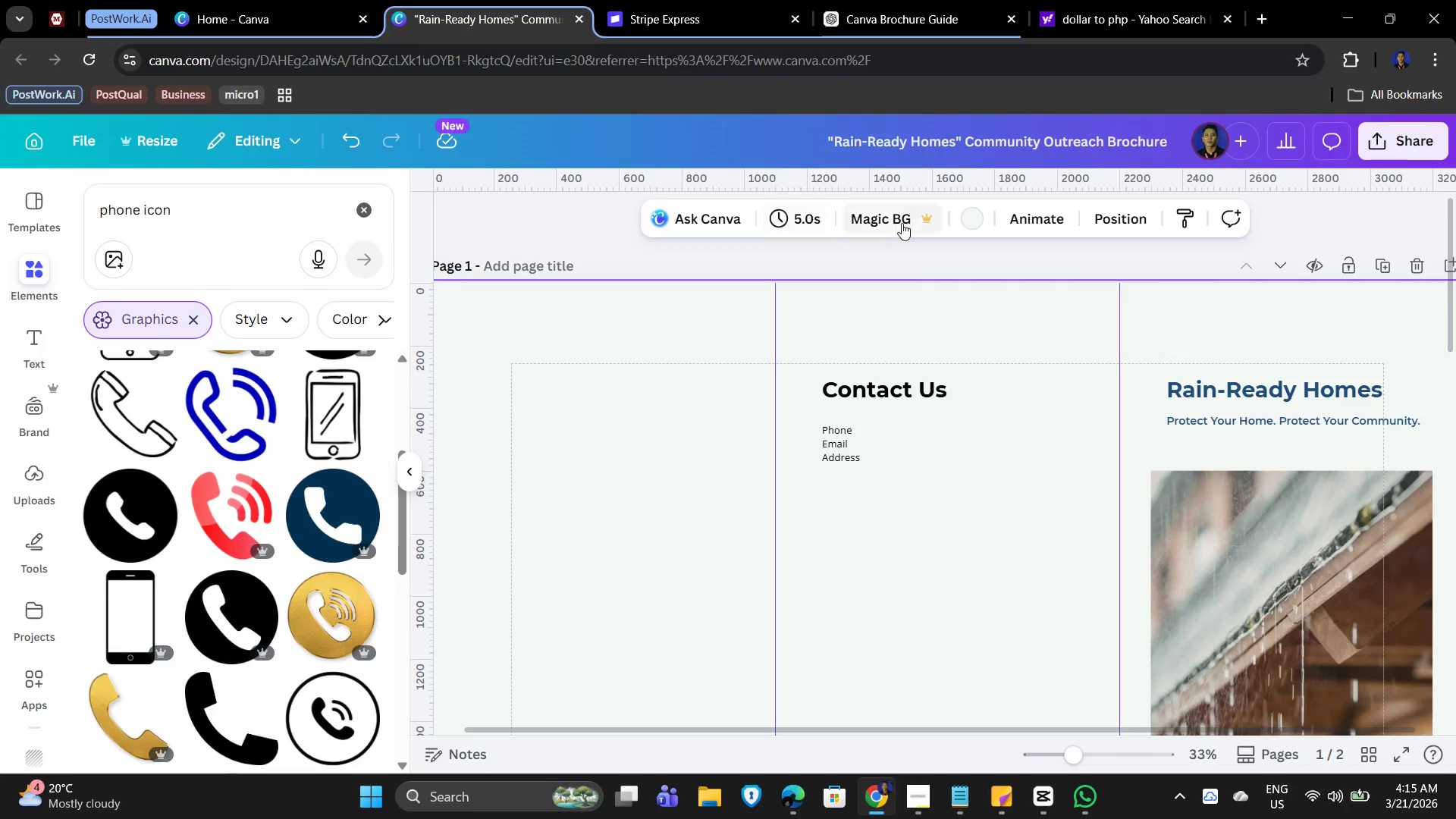 
left_click([944, 488])
 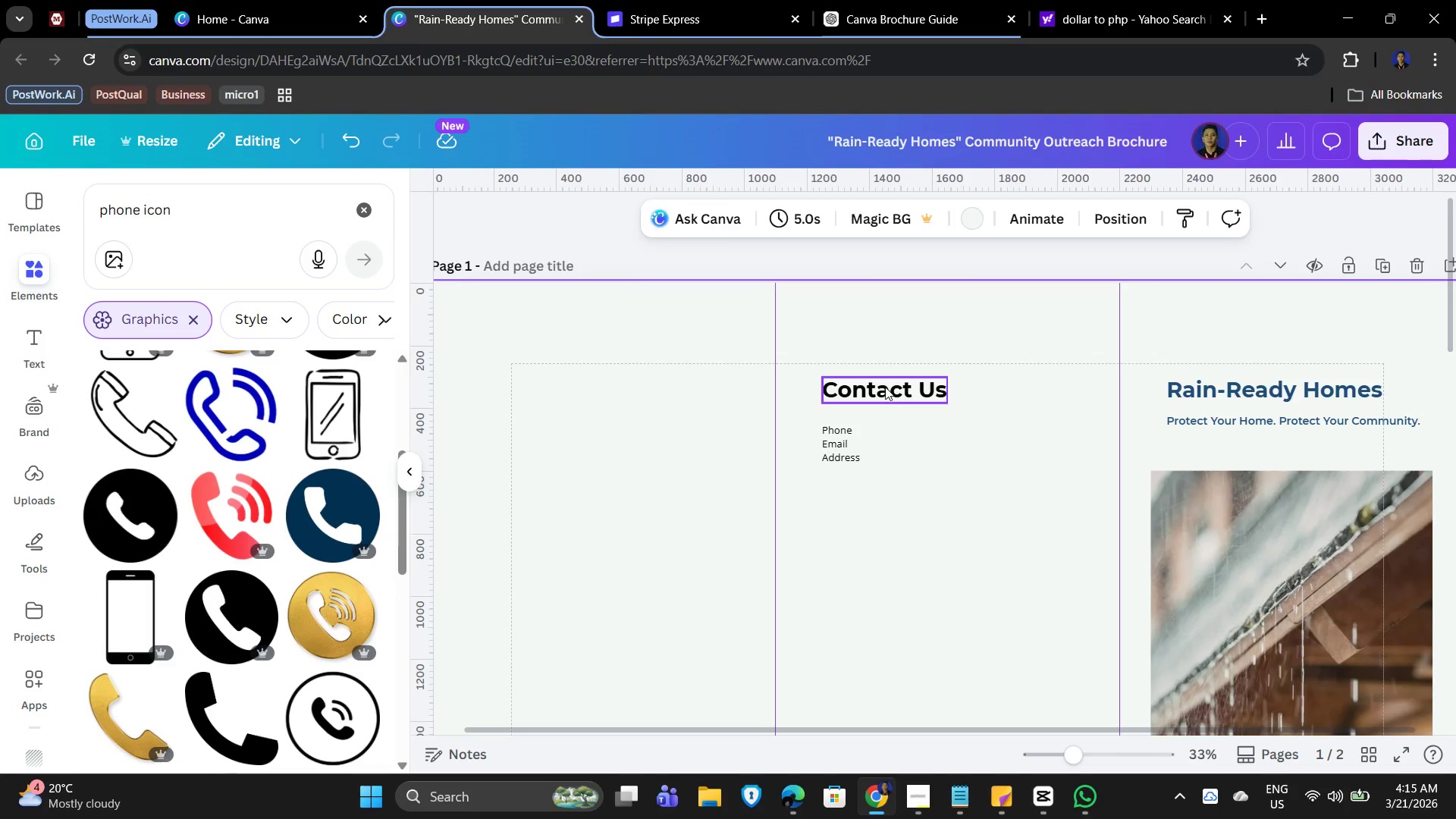 
left_click([885, 387])
 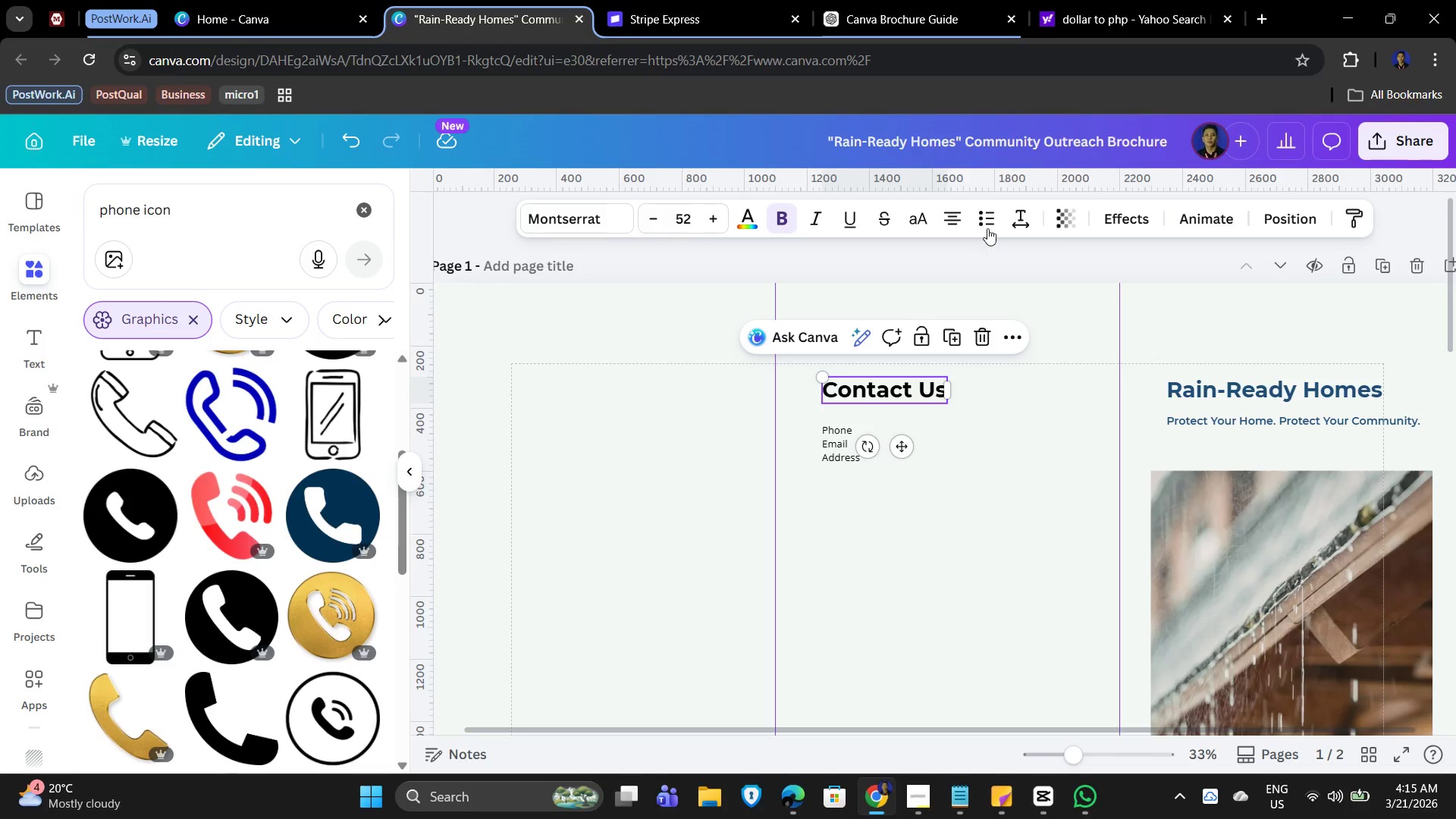 
mouse_move([1033, 216])
 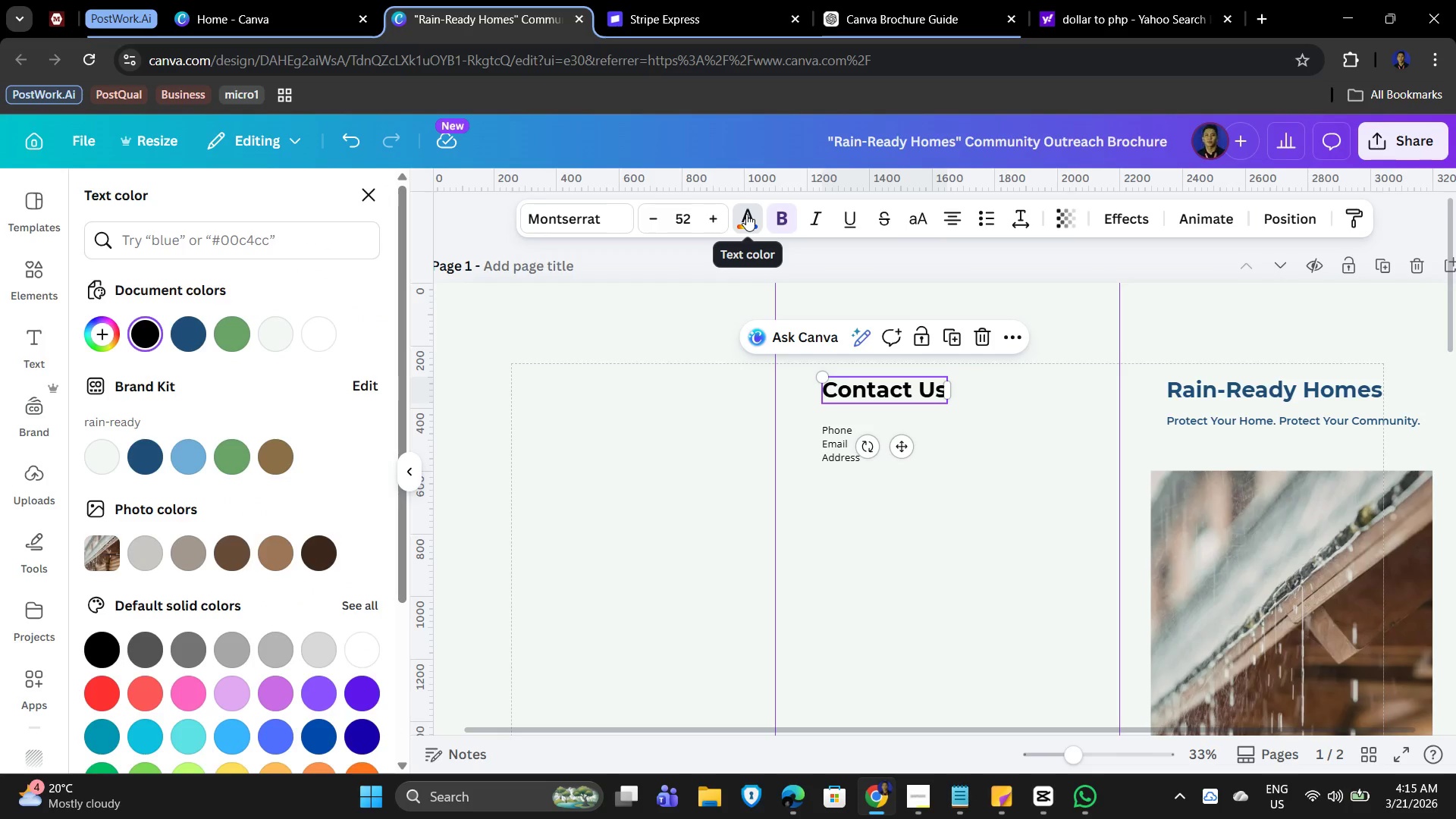 
mouse_move([111, 459])
 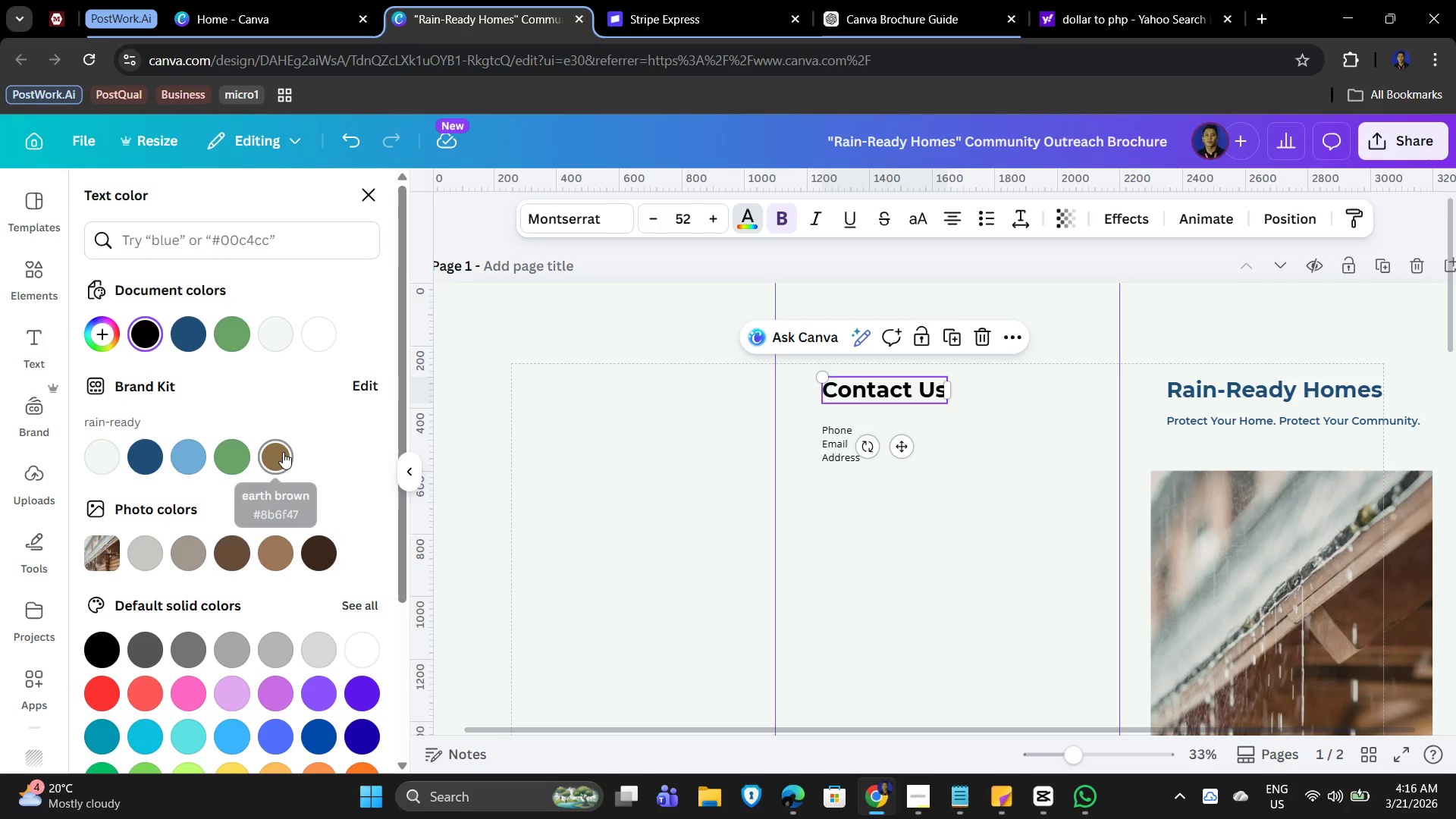 
wait(7.69)
 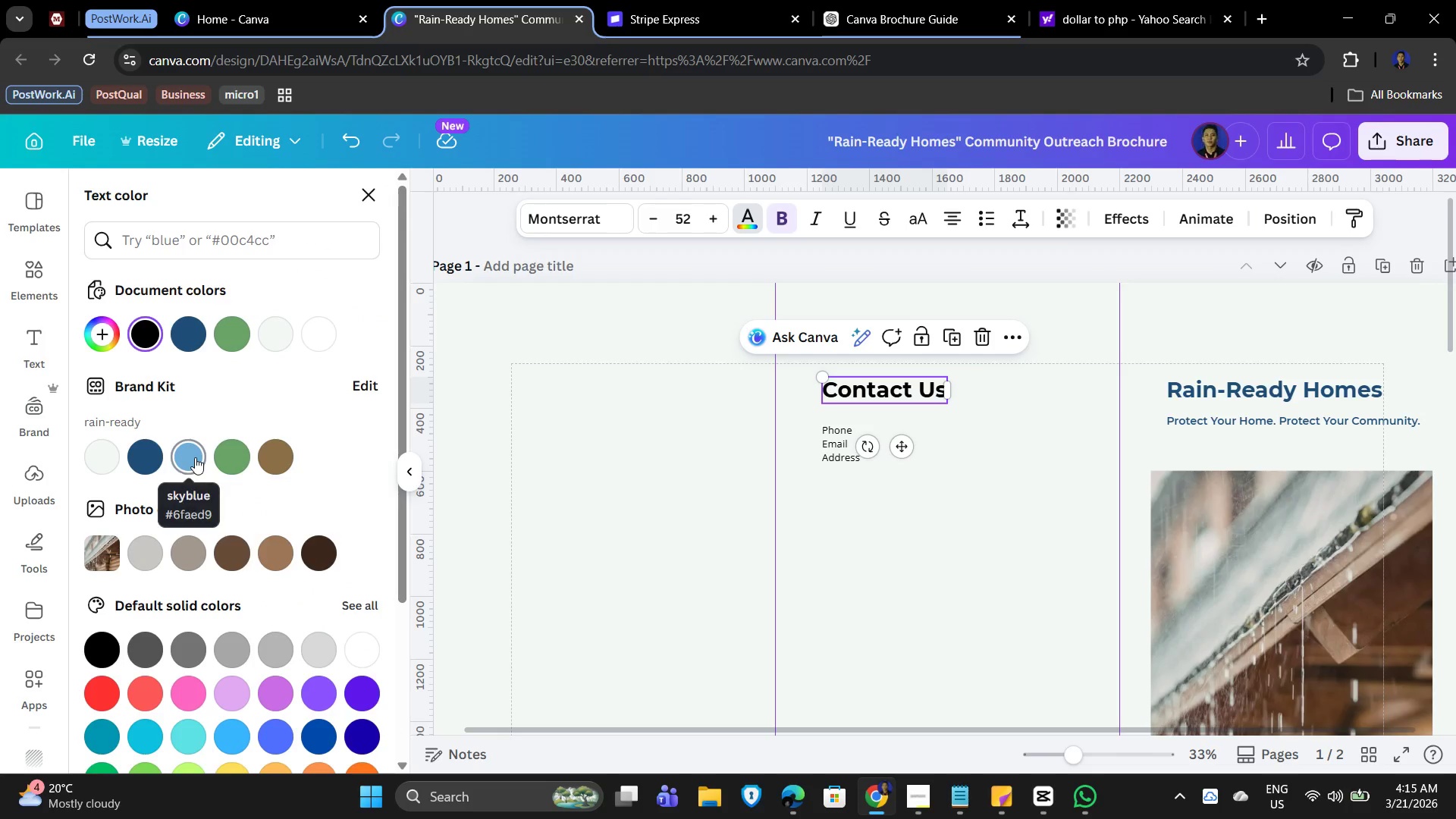 
left_click([136, 450])
 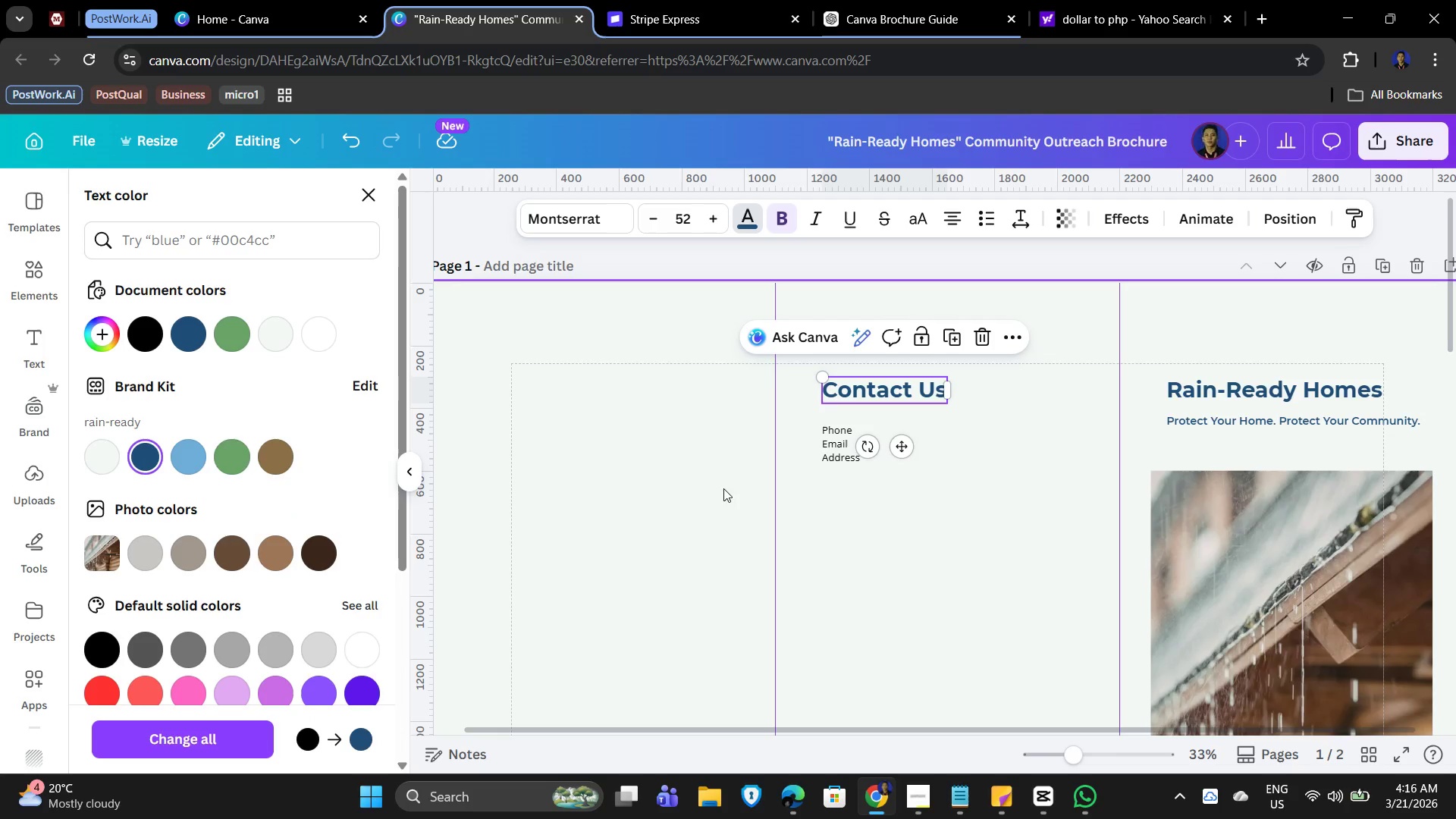 
left_click([980, 568])
 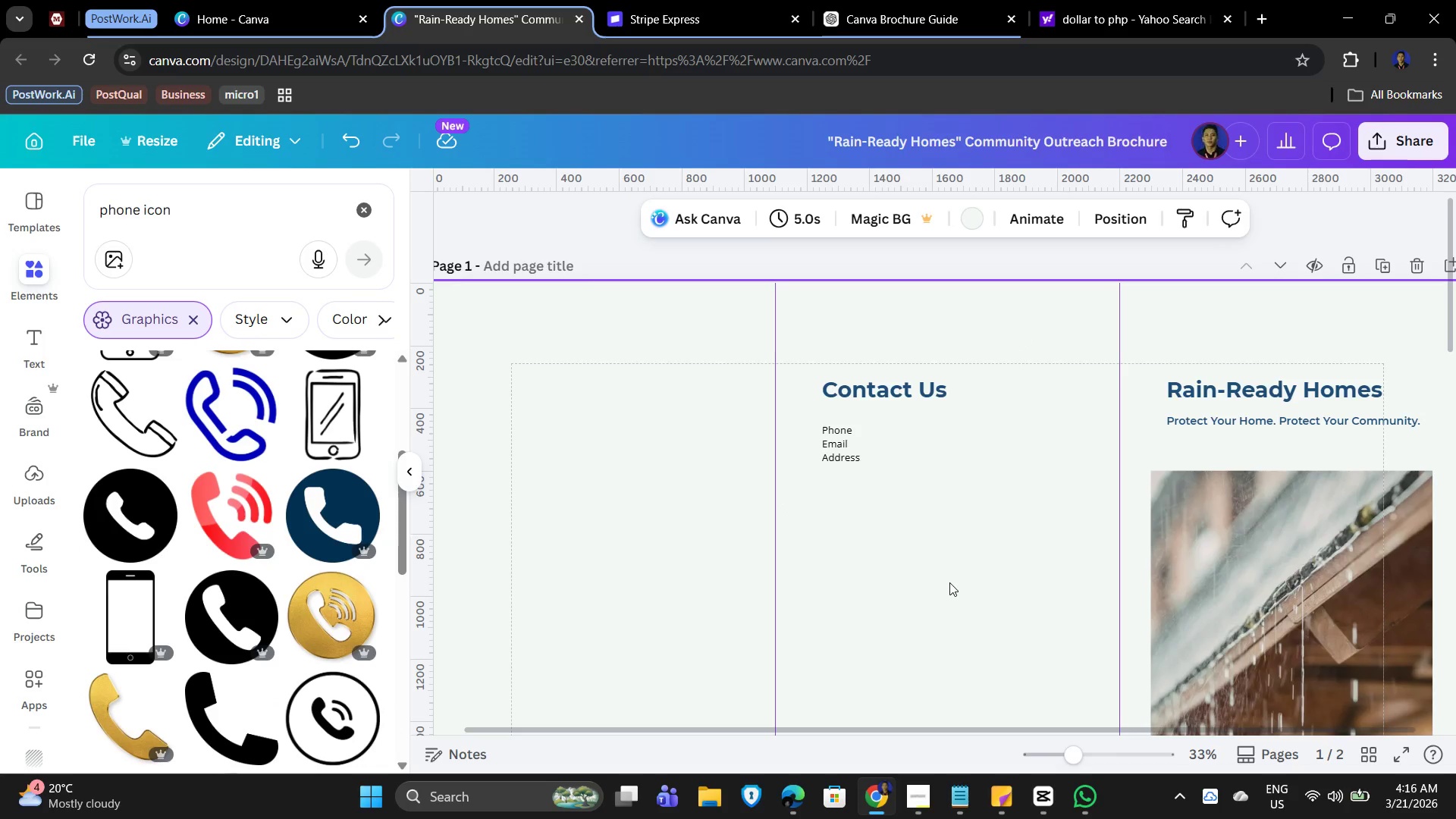 
left_click_drag(start_coordinate=[921, 460], to_coordinate=[925, 457])
 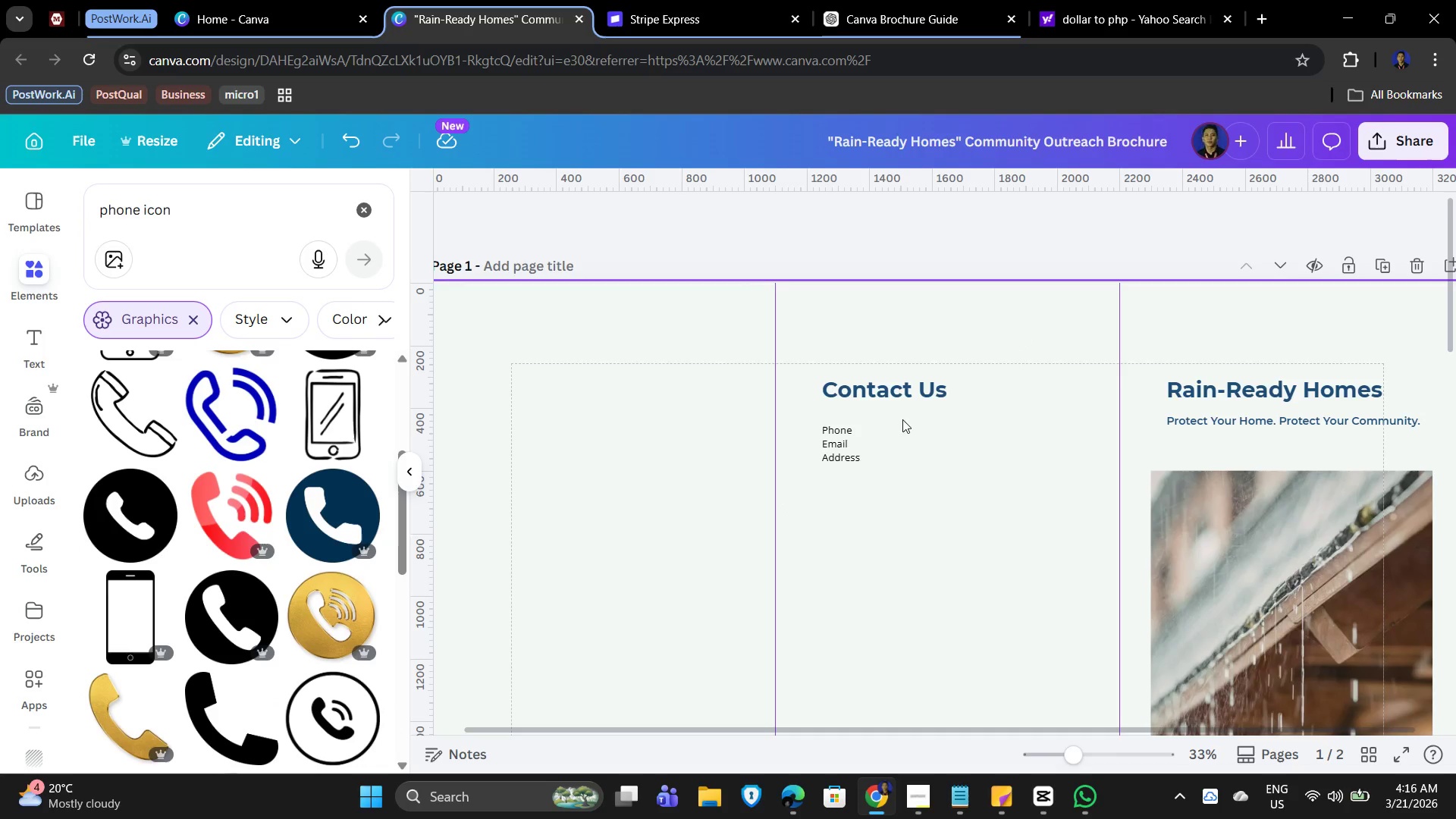 
left_click_drag(start_coordinate=[902, 418], to_coordinate=[784, 485])
 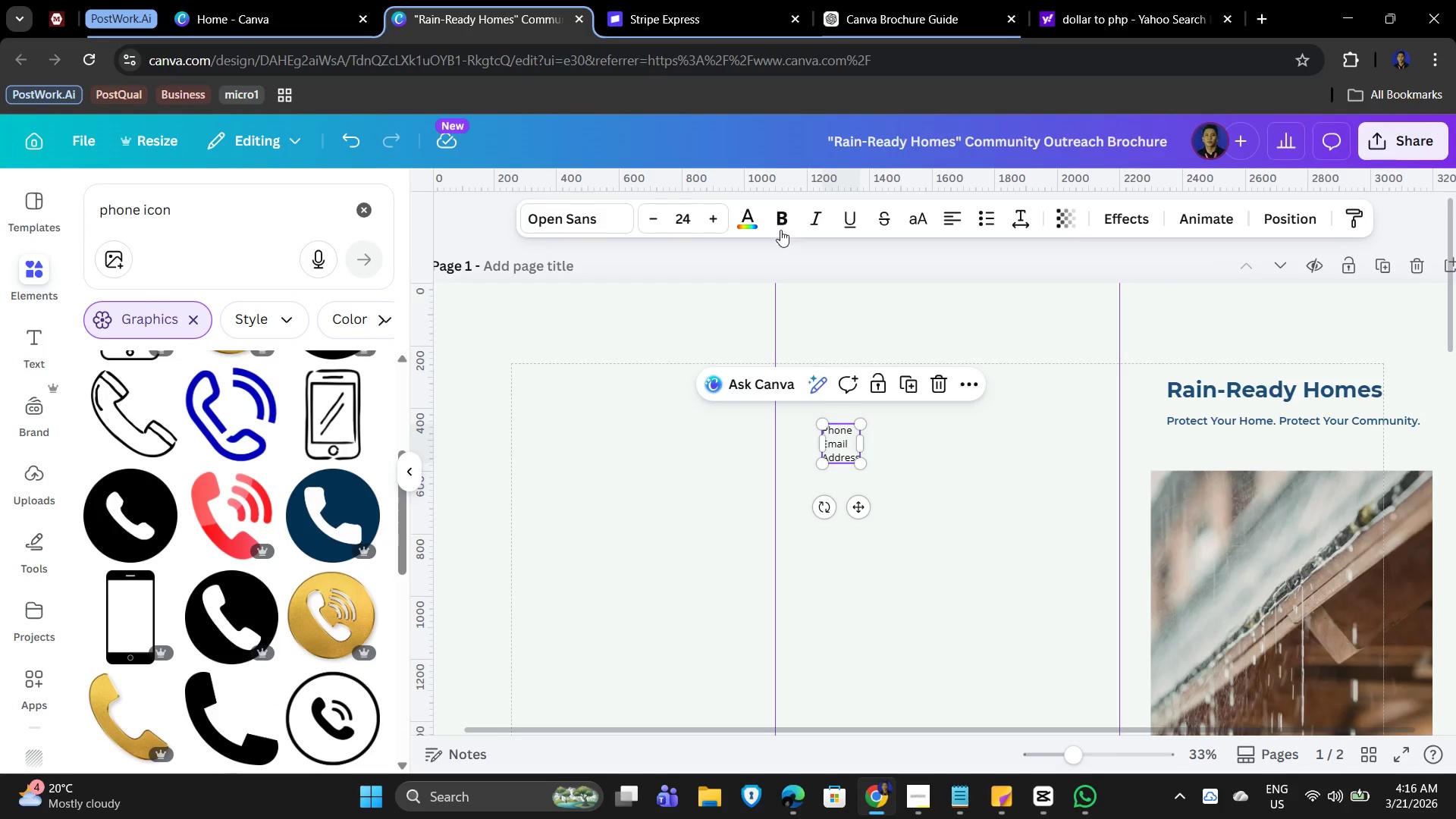 
left_click([743, 212])
 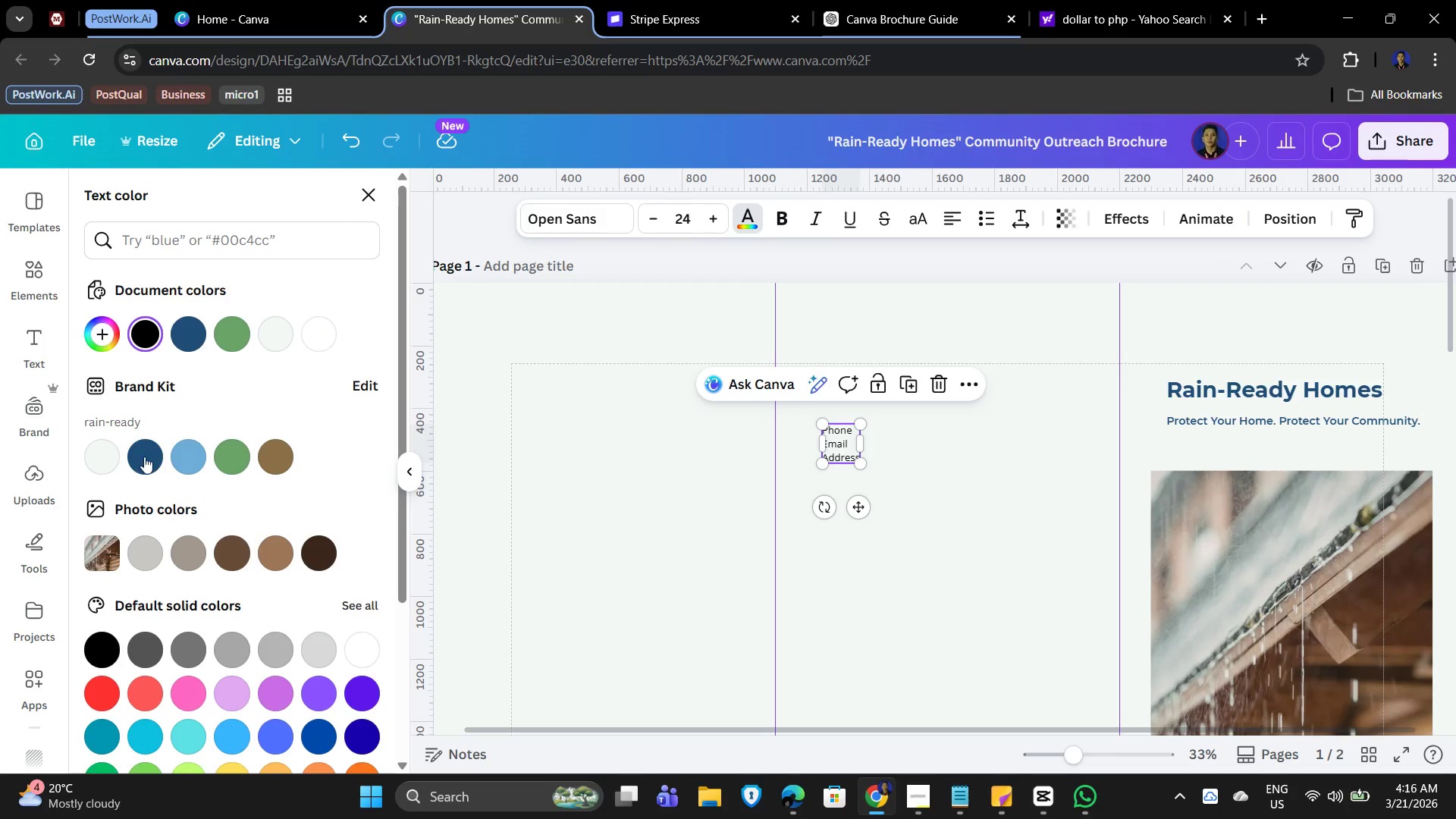 
left_click([144, 458])
 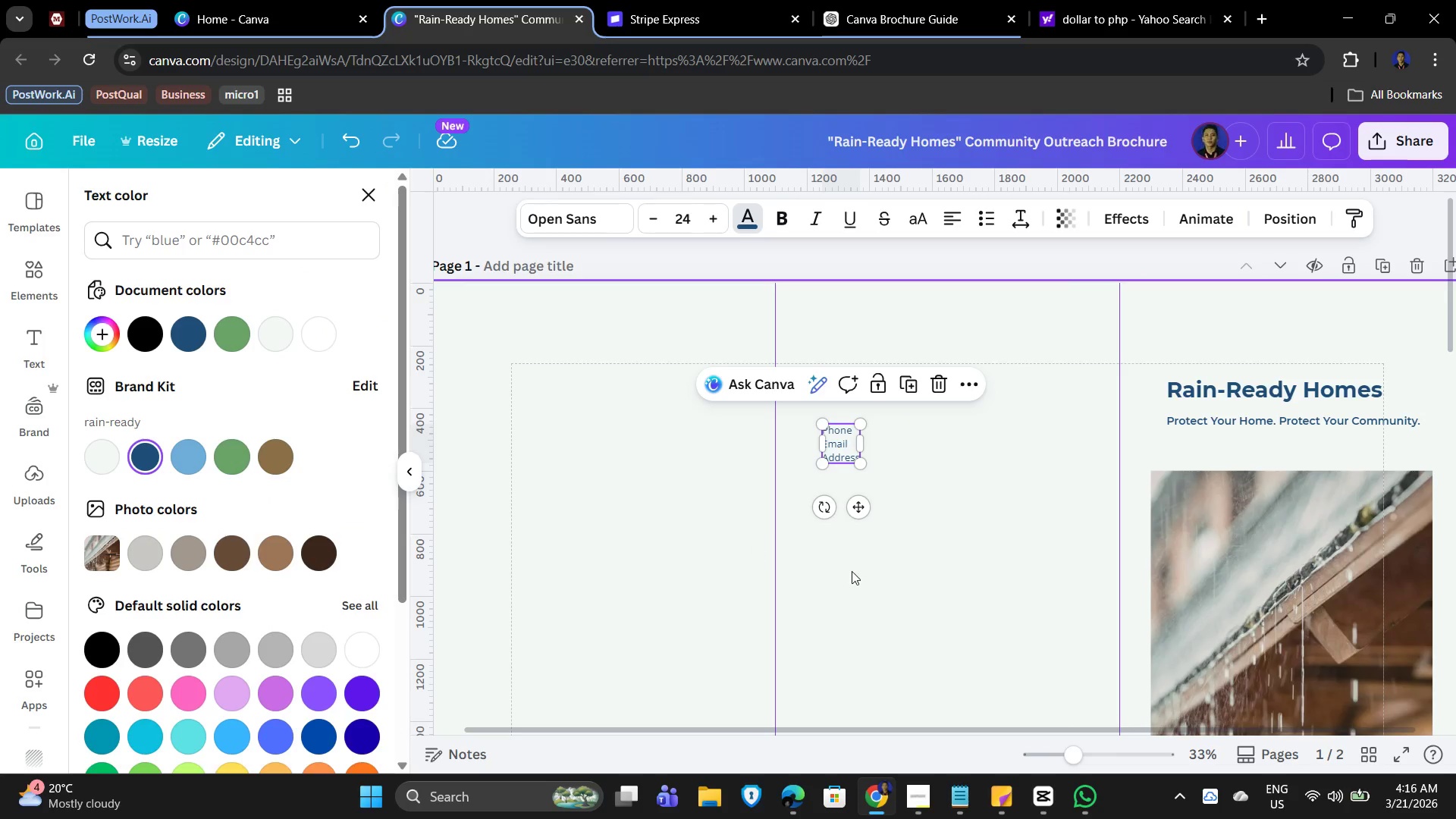 
left_click([855, 575])
 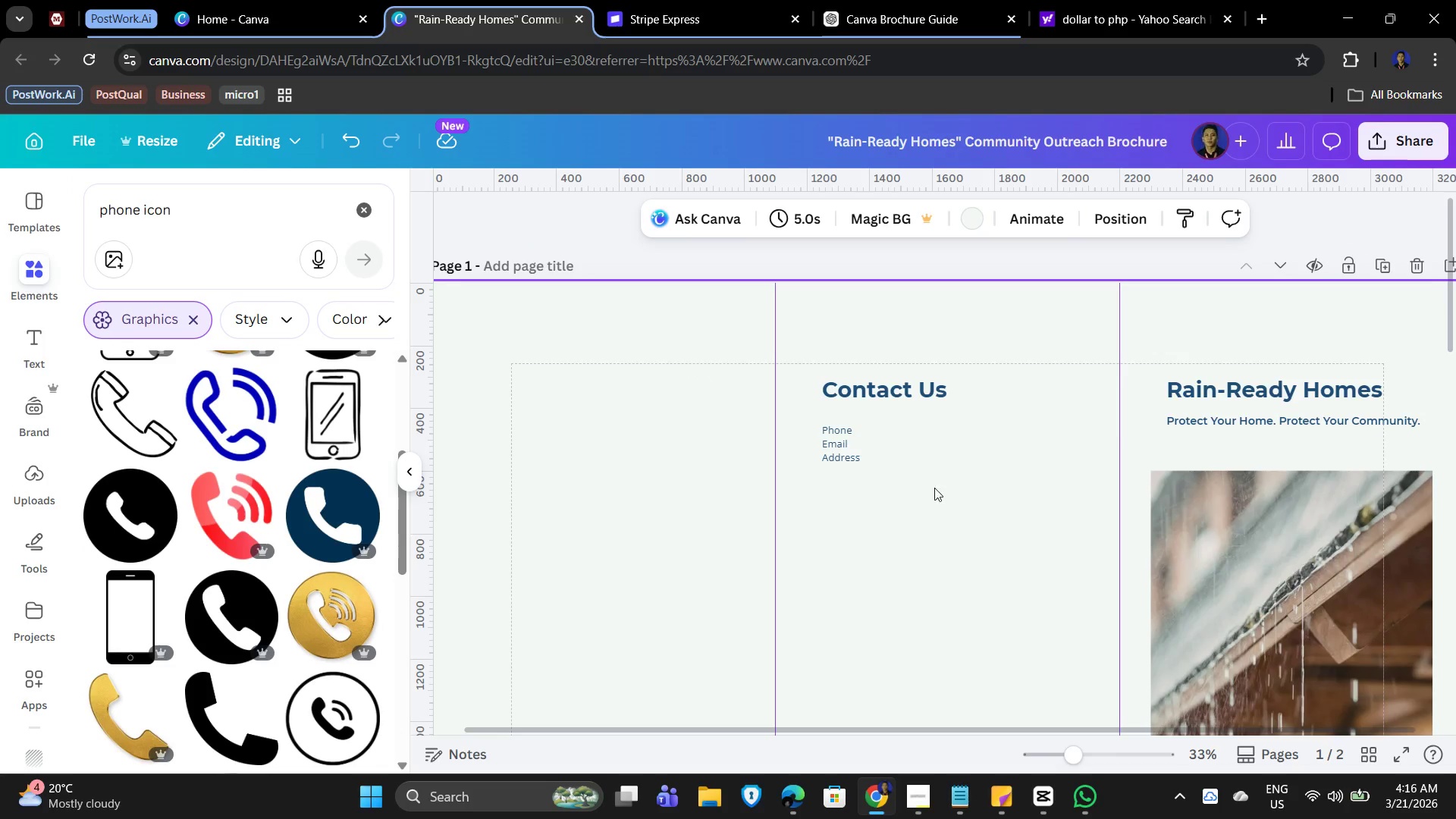 
left_click([912, 465])
 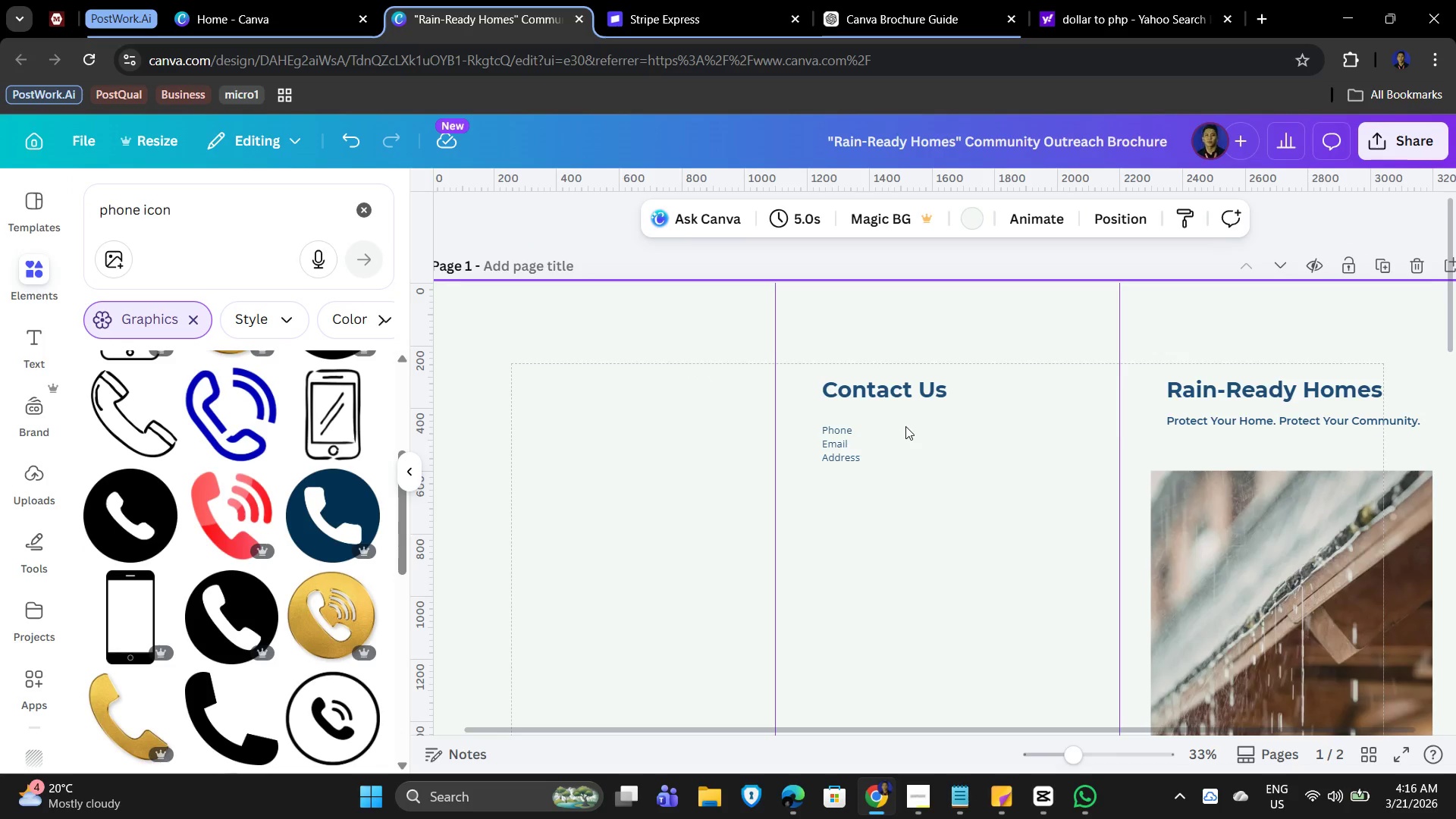 
left_click_drag(start_coordinate=[905, 420], to_coordinate=[808, 466])
 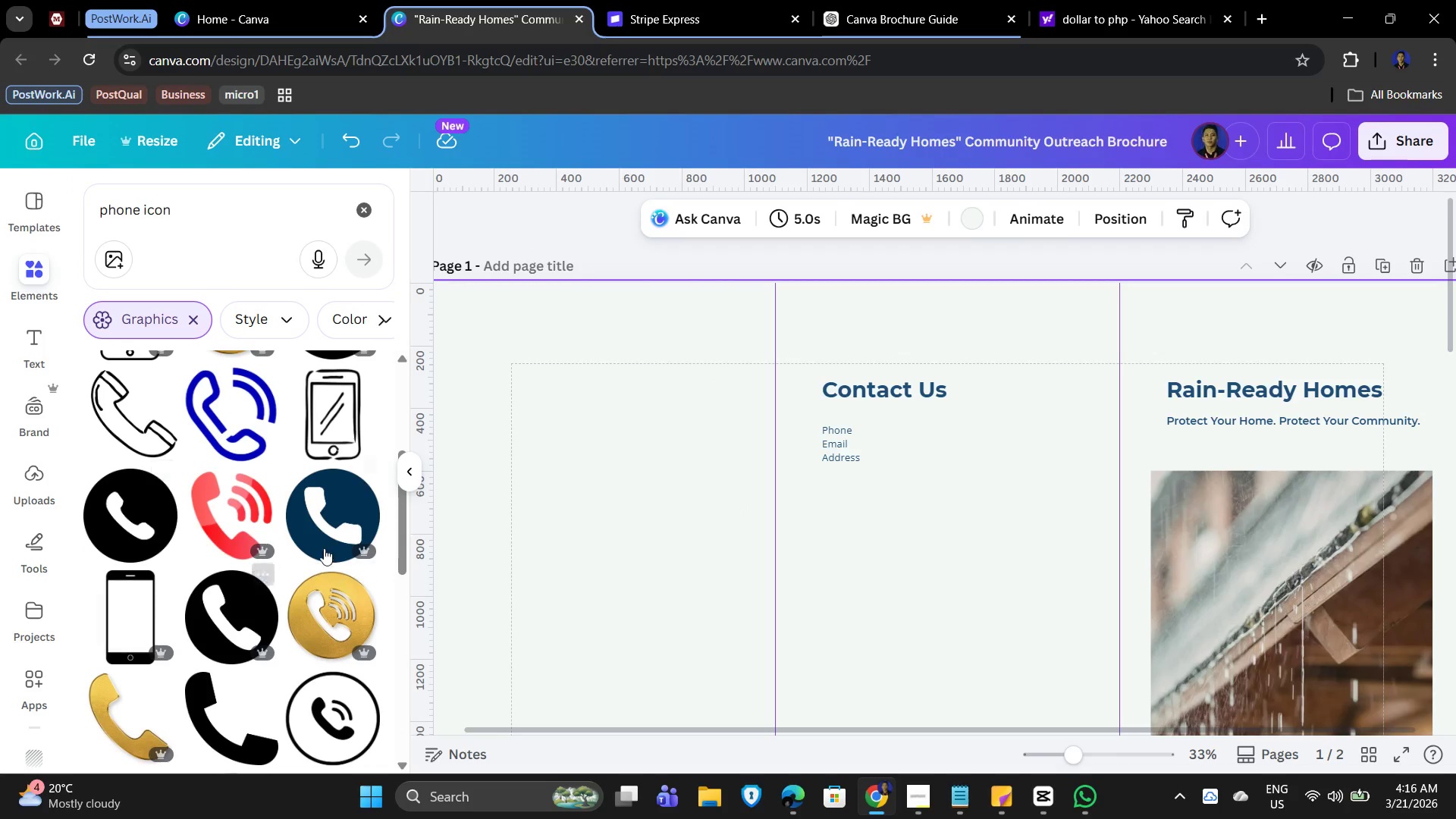 
wait(5.73)
 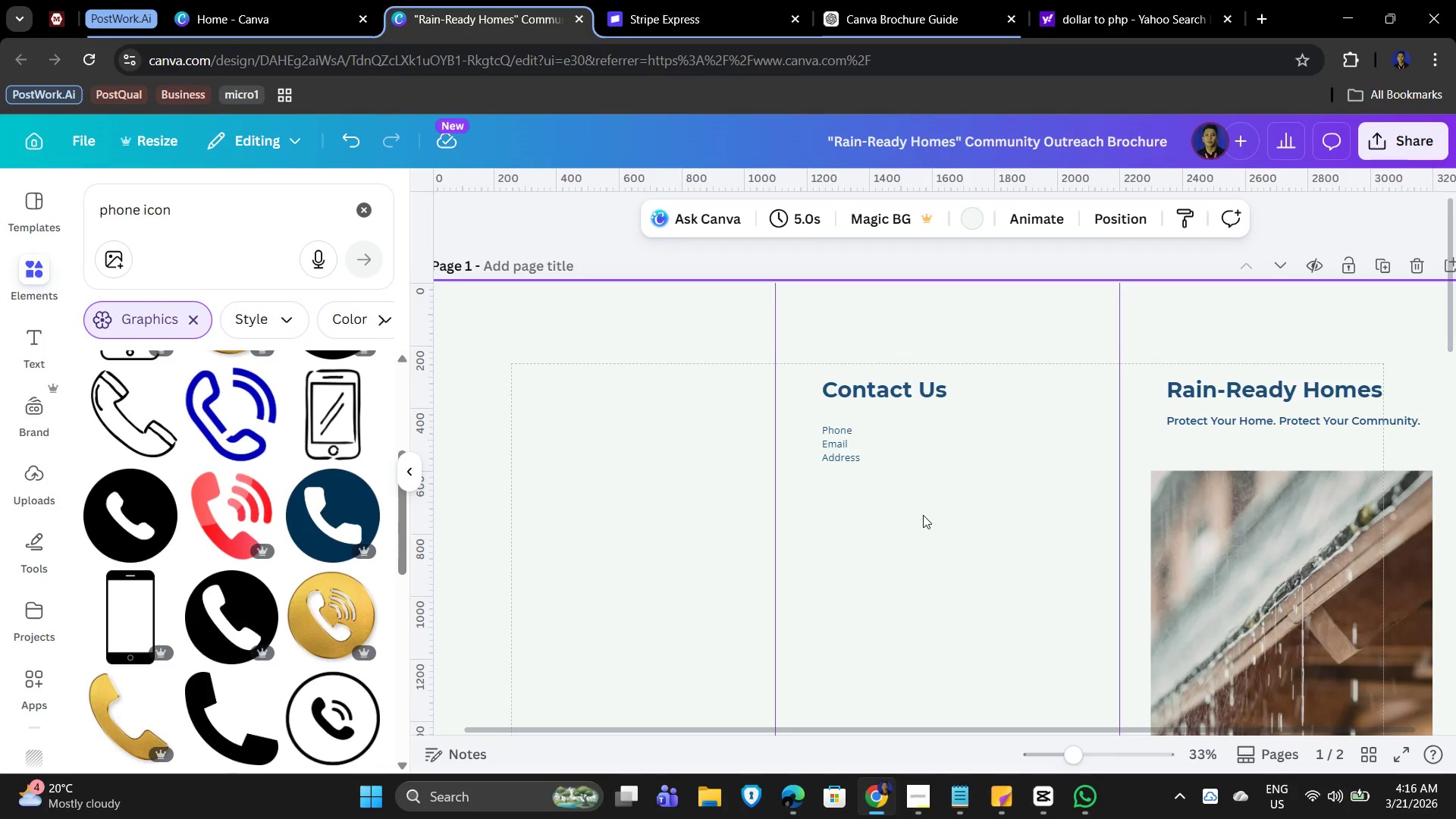 
left_click([327, 524])
 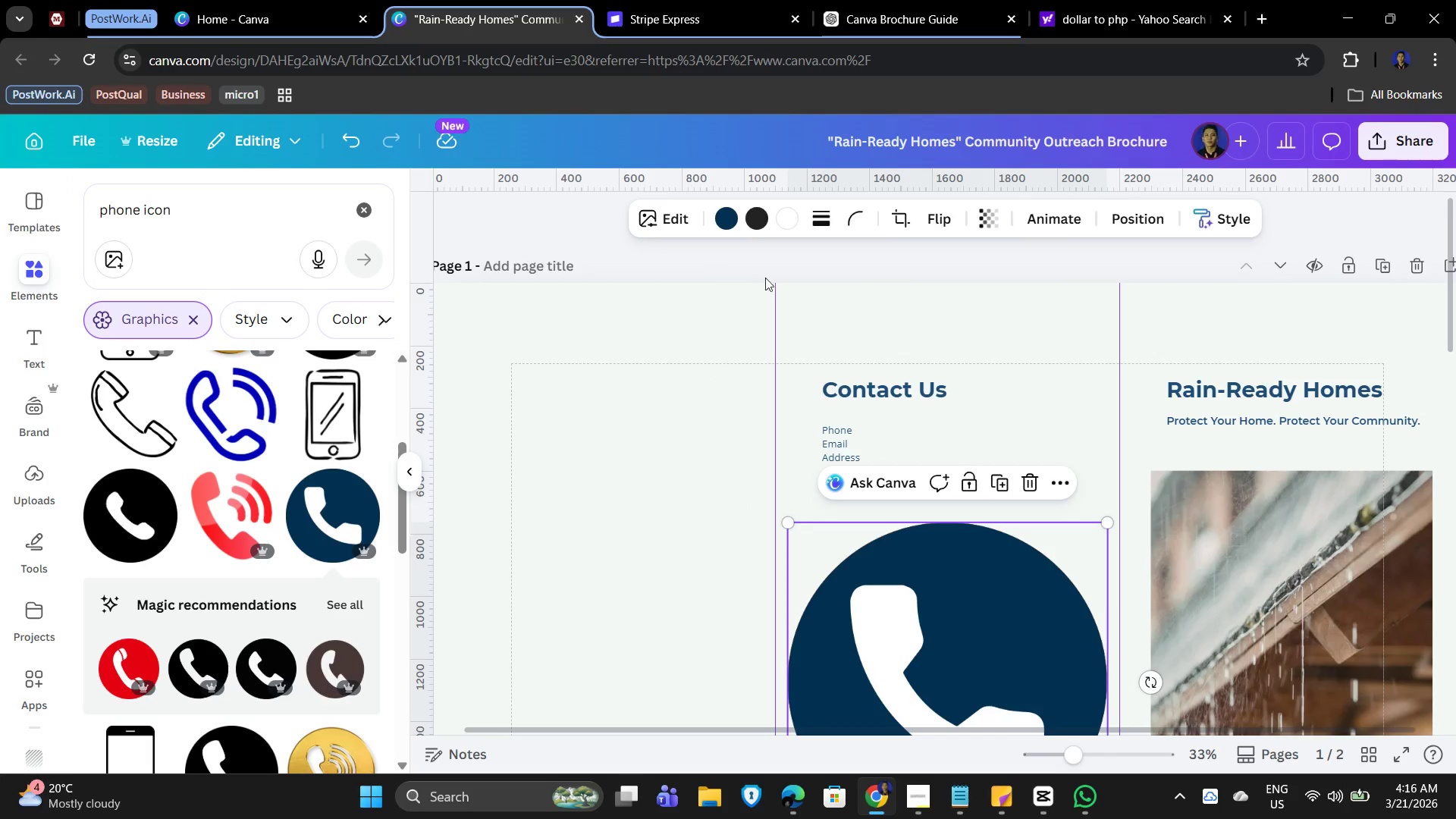 
left_click([722, 212])
 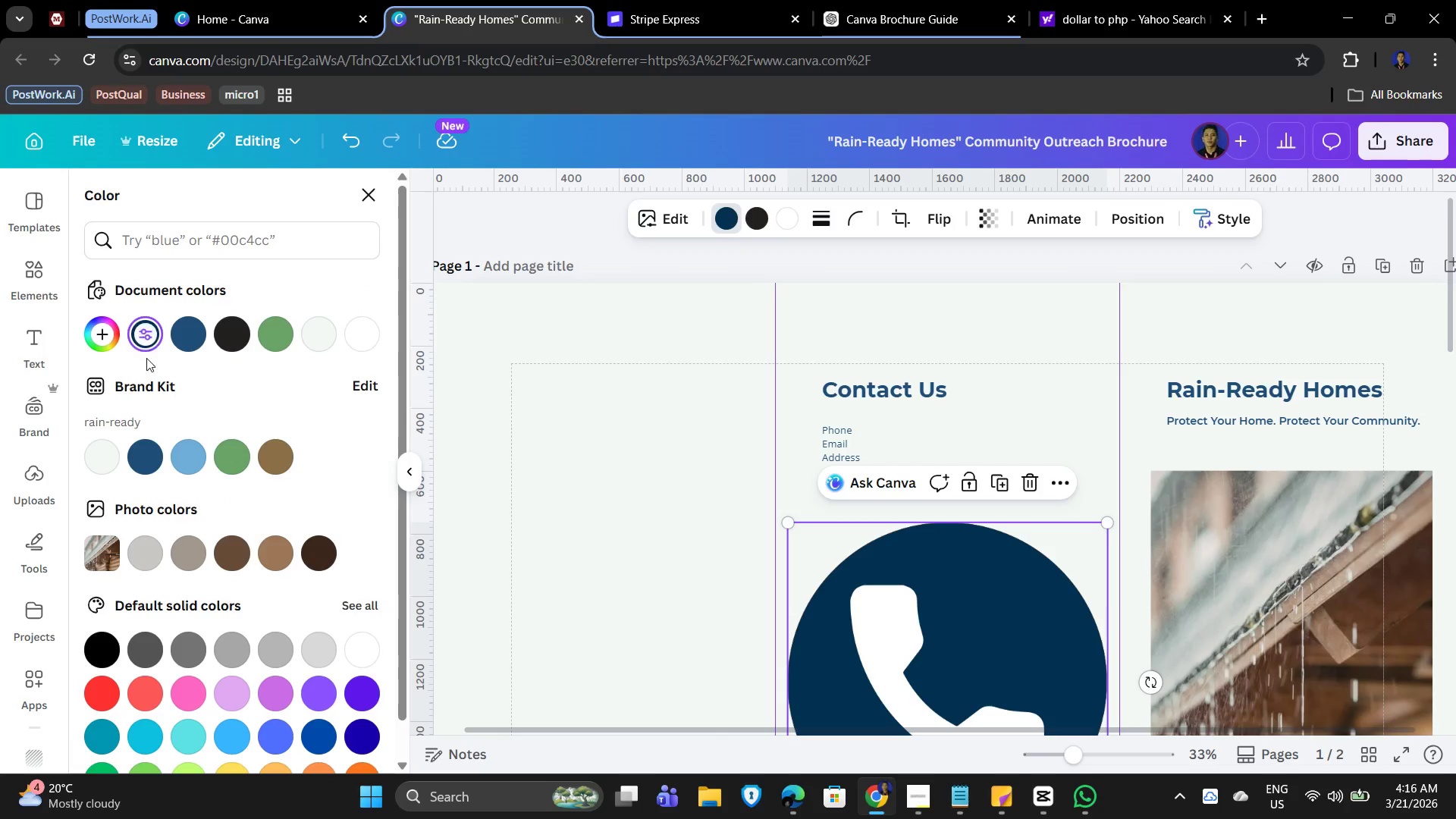 
left_click([145, 453])
 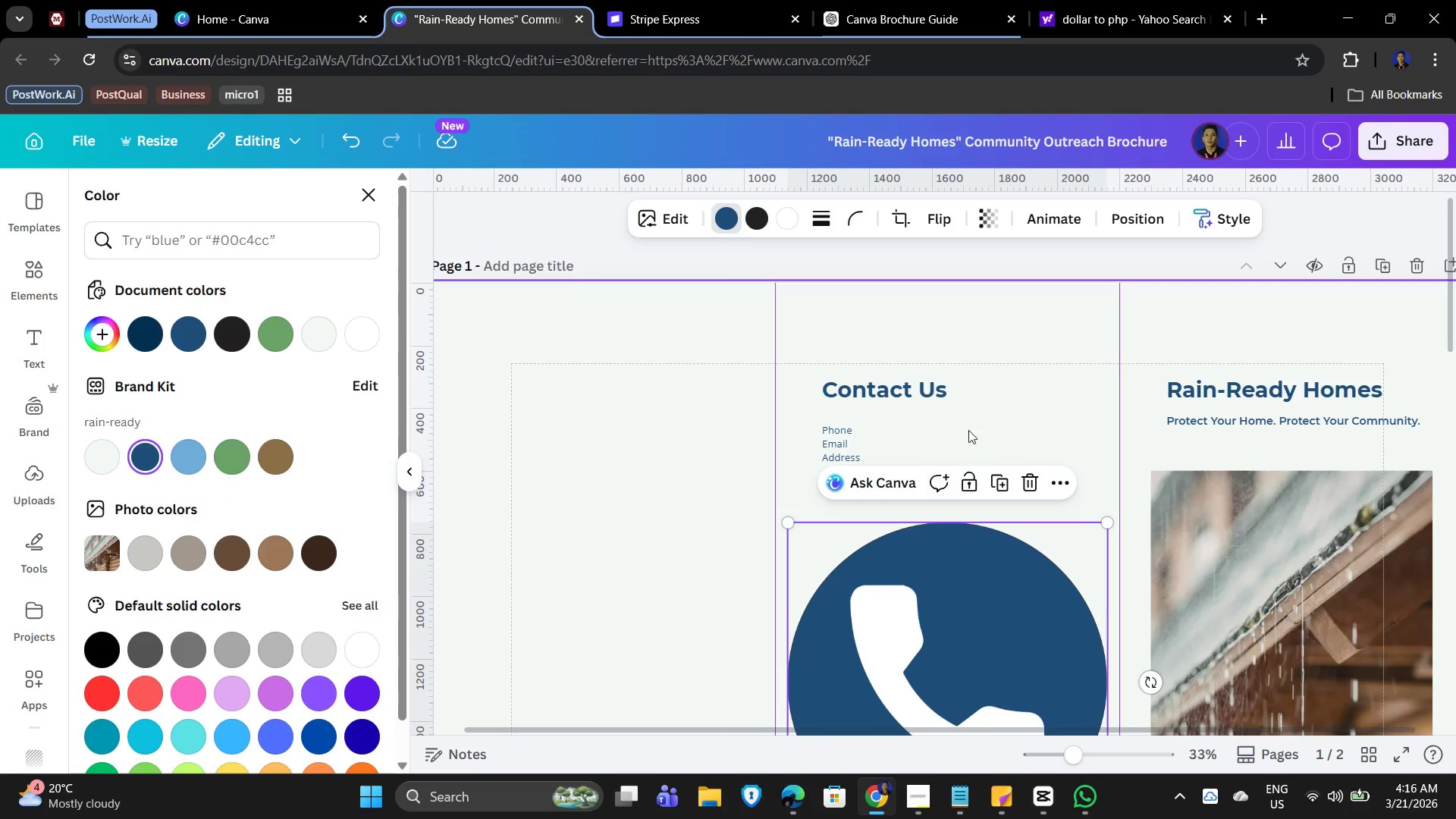 
left_click([993, 416])
 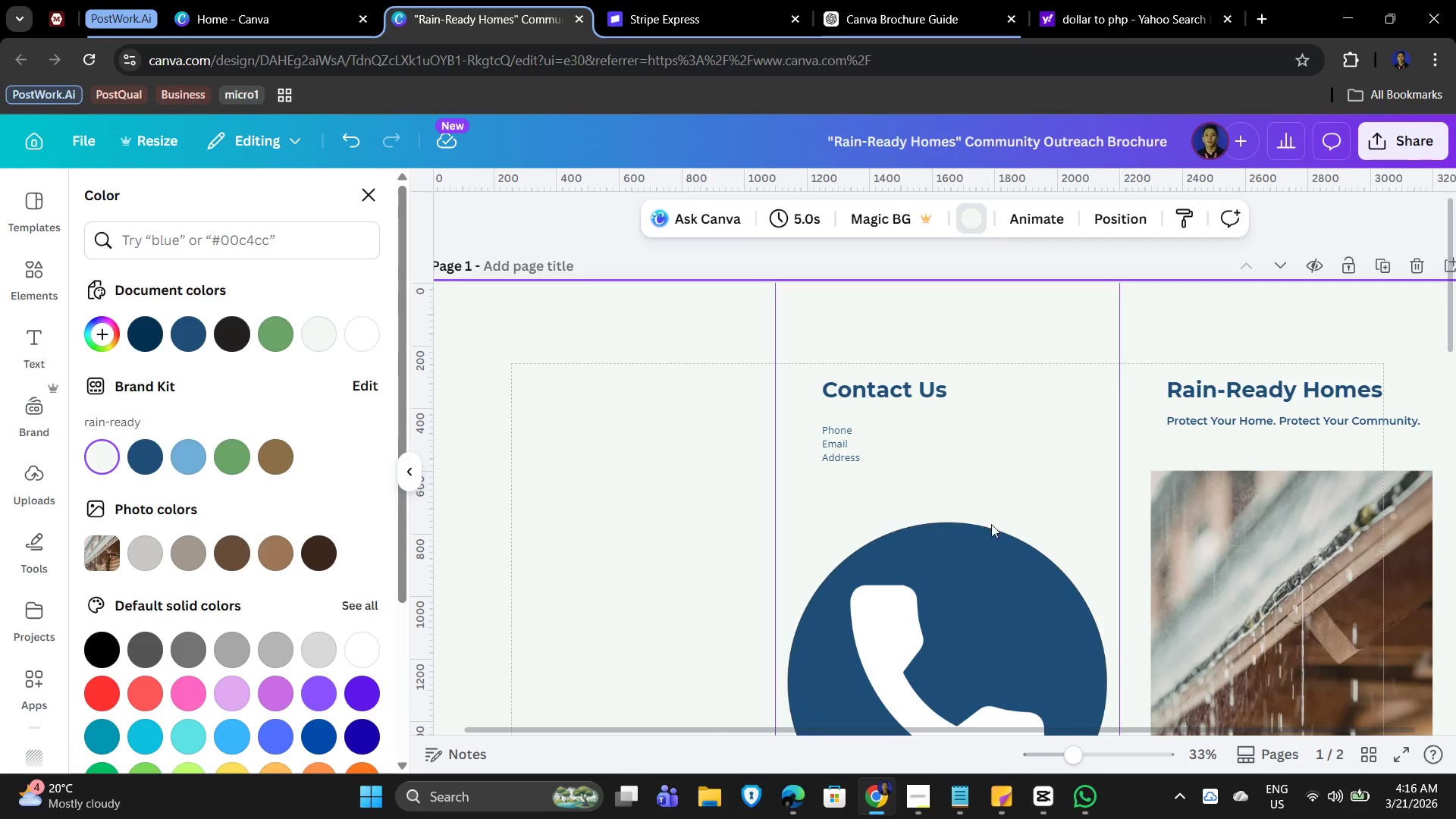 
scroll: coordinate [988, 546], scroll_direction: down, amount: 3.0
 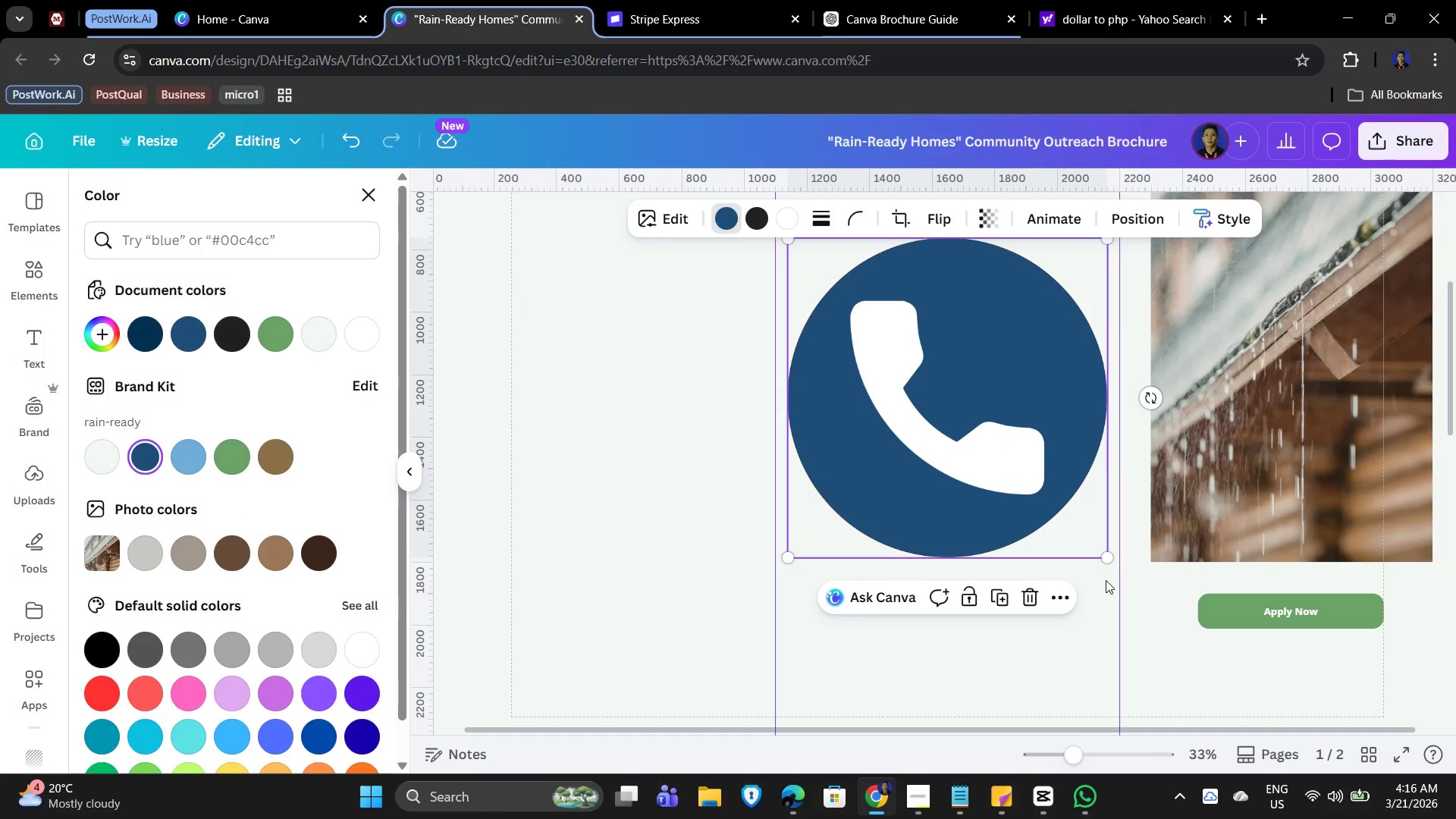 
left_click_drag(start_coordinate=[1104, 554], to_coordinate=[834, 369])
 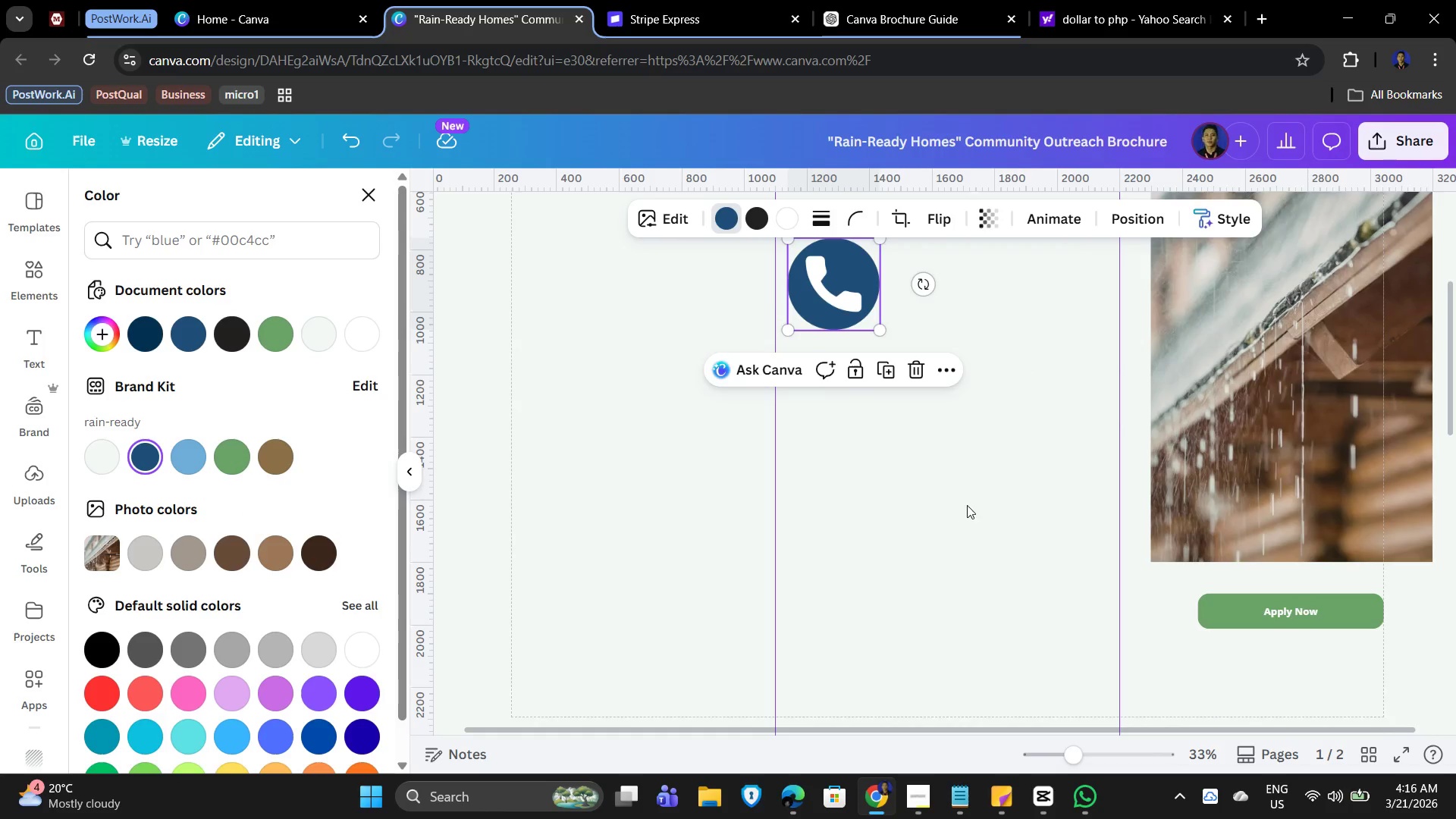 
left_click([1056, 504])
 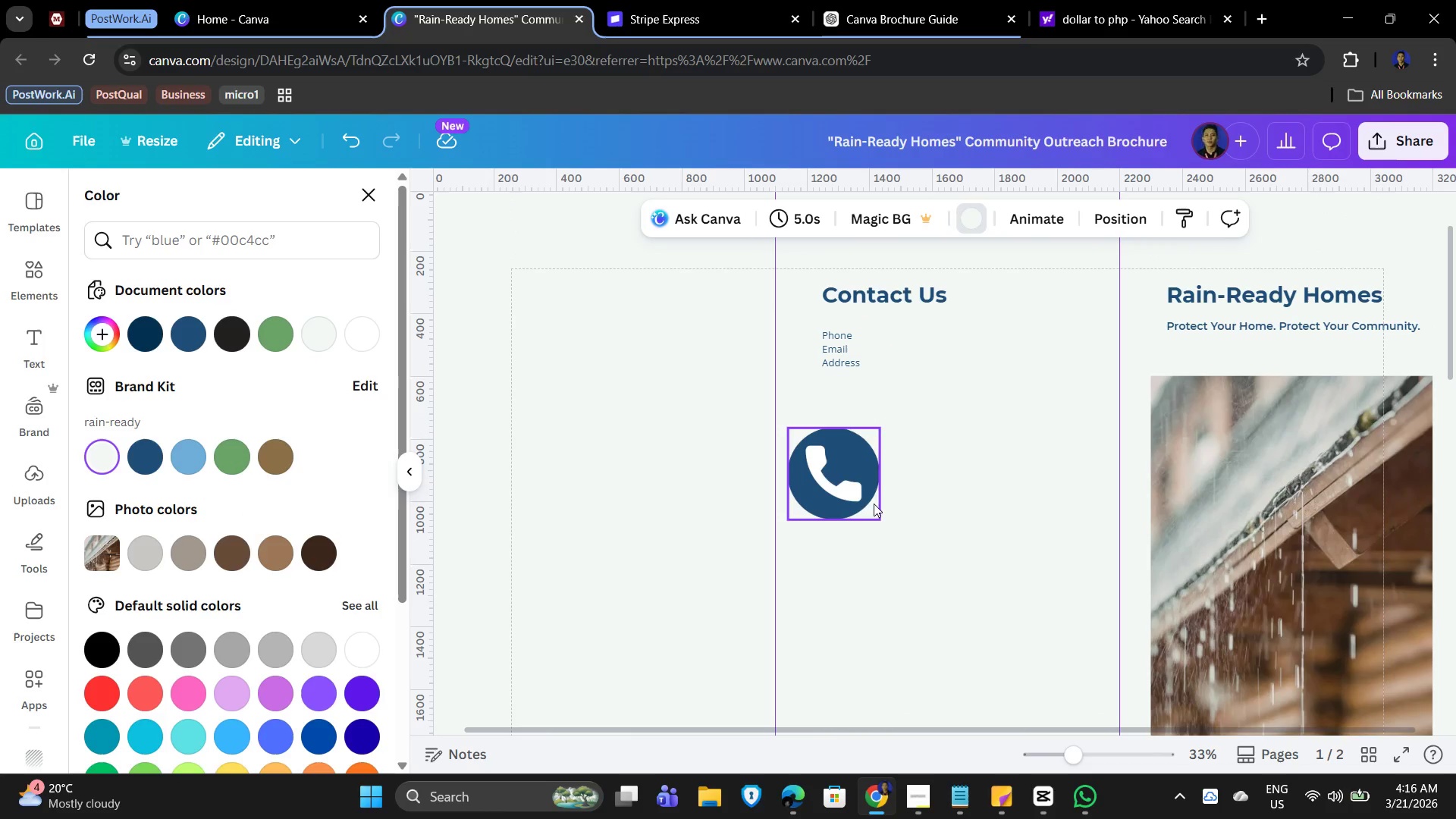 
scroll: coordinate [971, 533], scroll_direction: up, amount: 2.0
 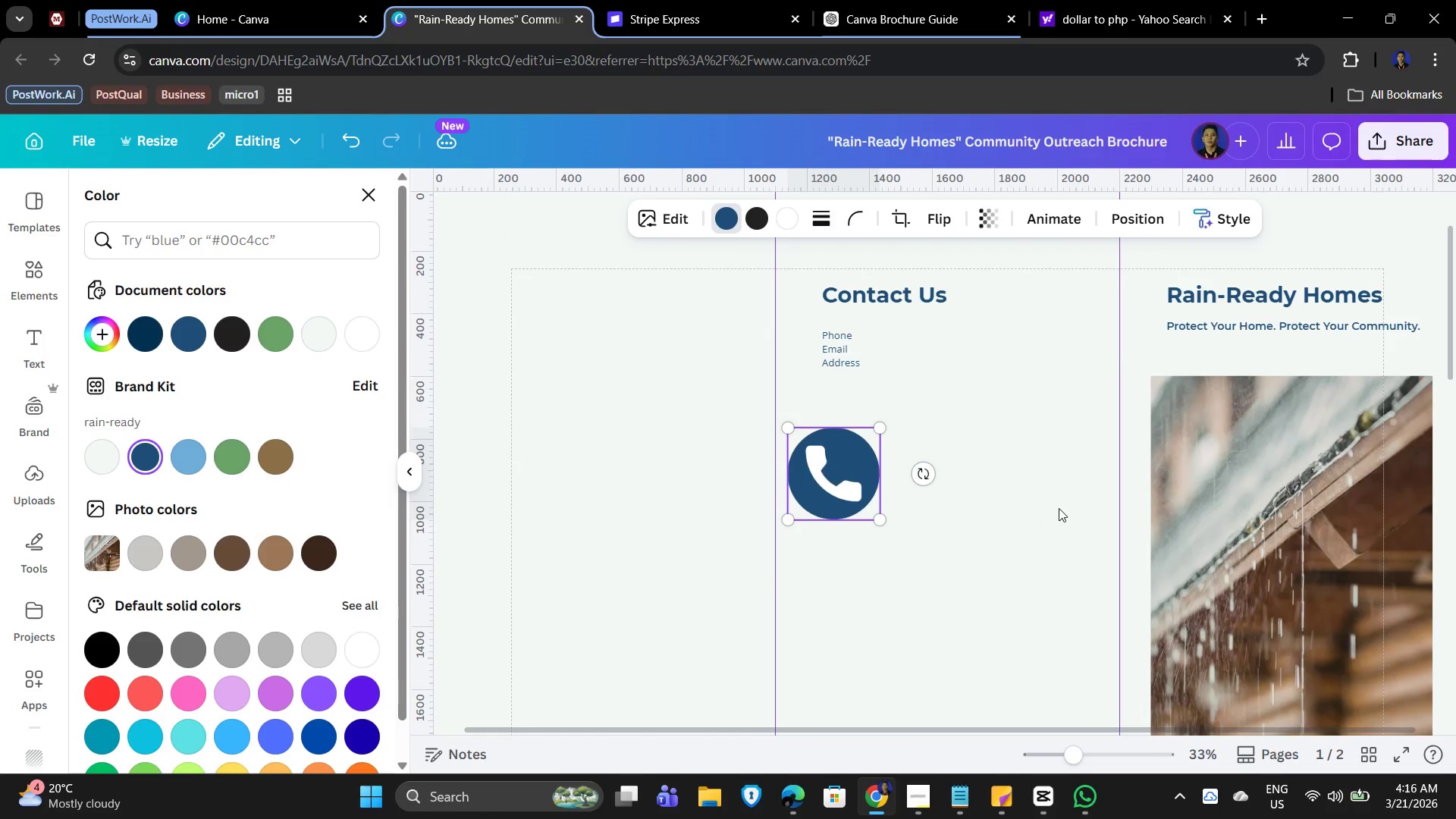 
left_click([841, 473])
 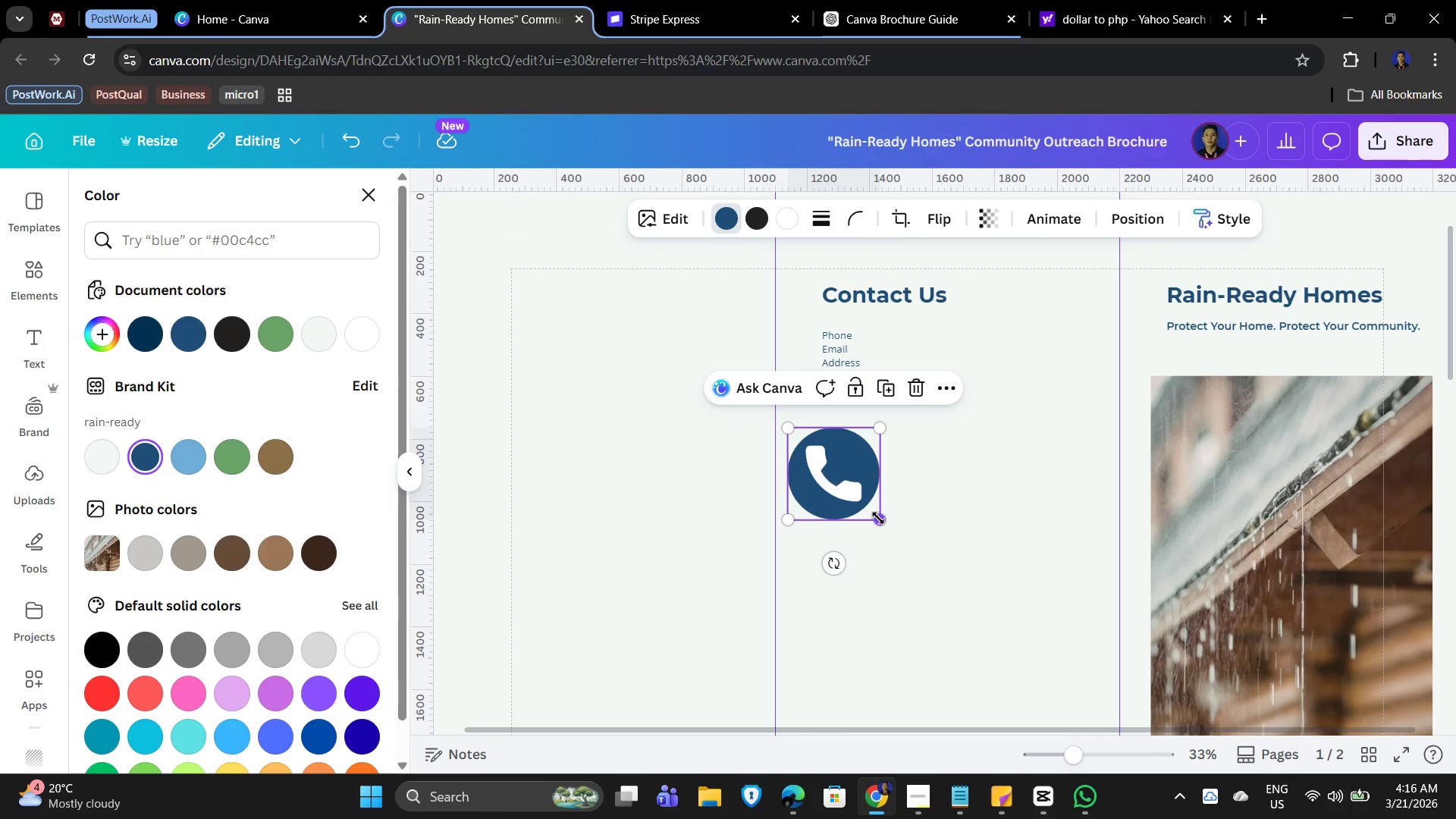 
left_click_drag(start_coordinate=[880, 518], to_coordinate=[820, 480])
 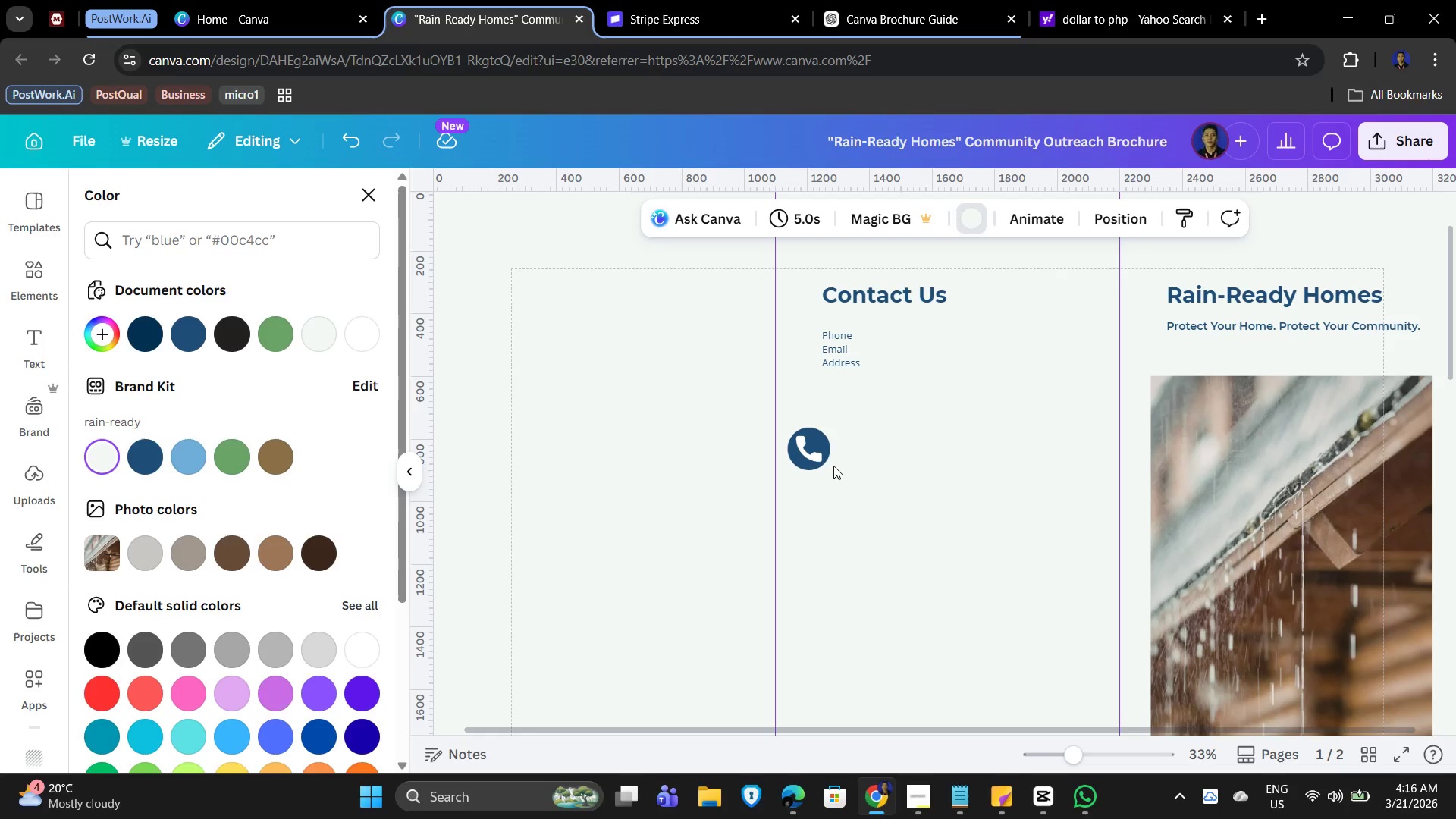 
left_click([820, 455])
 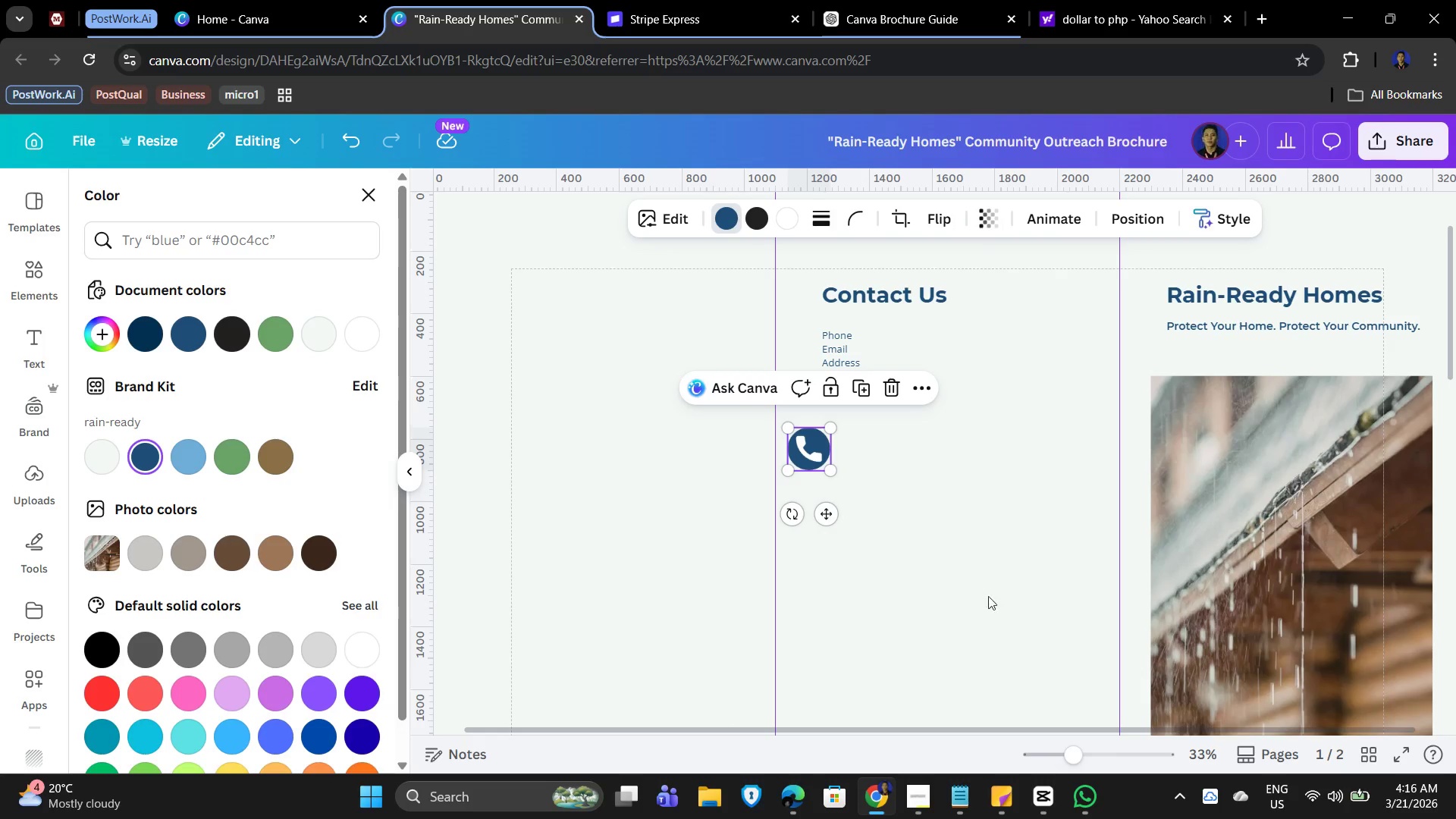 
left_click([1144, 217])
 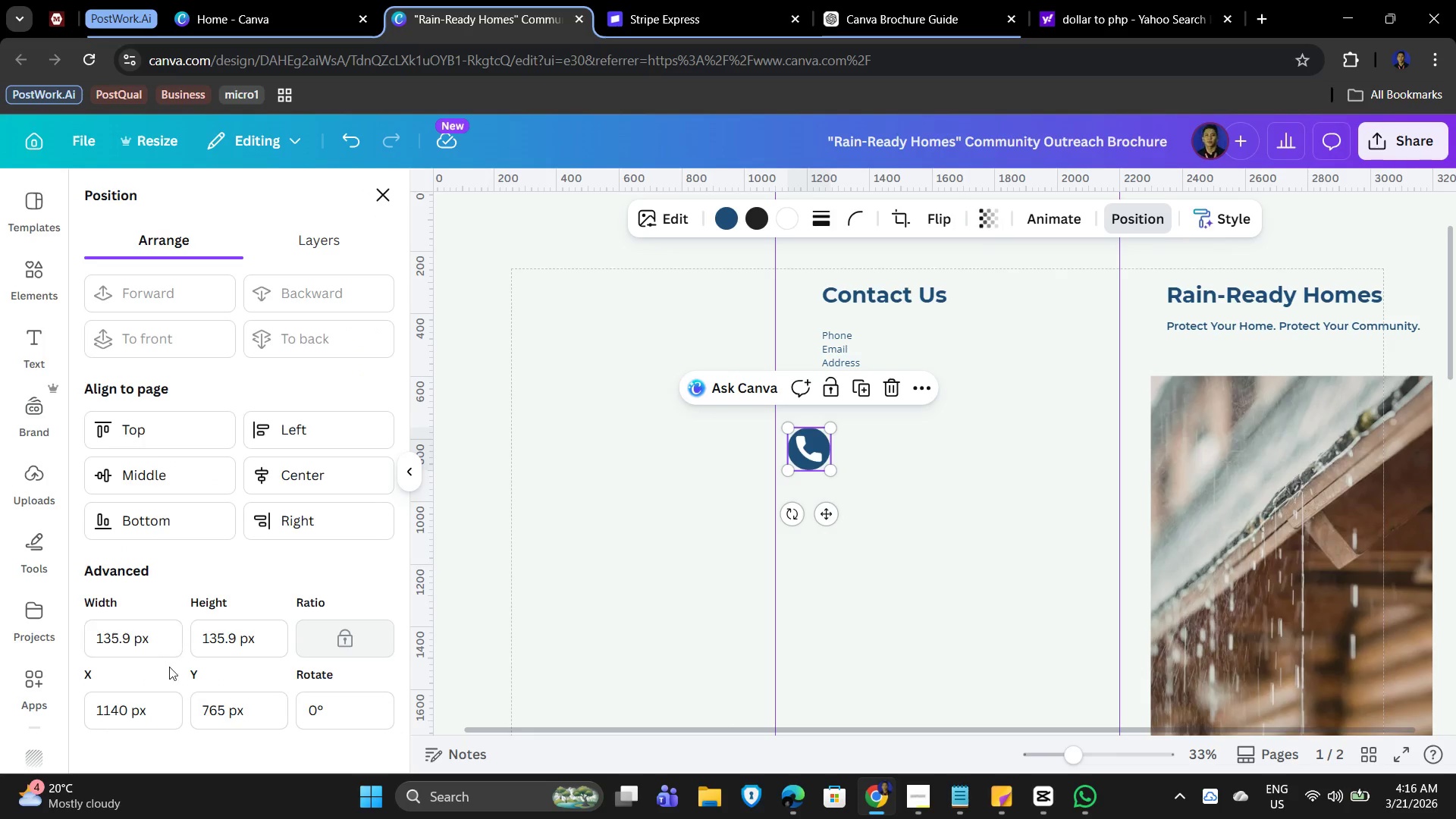 
left_click_drag(start_coordinate=[162, 720], to_coordinate=[81, 709])
 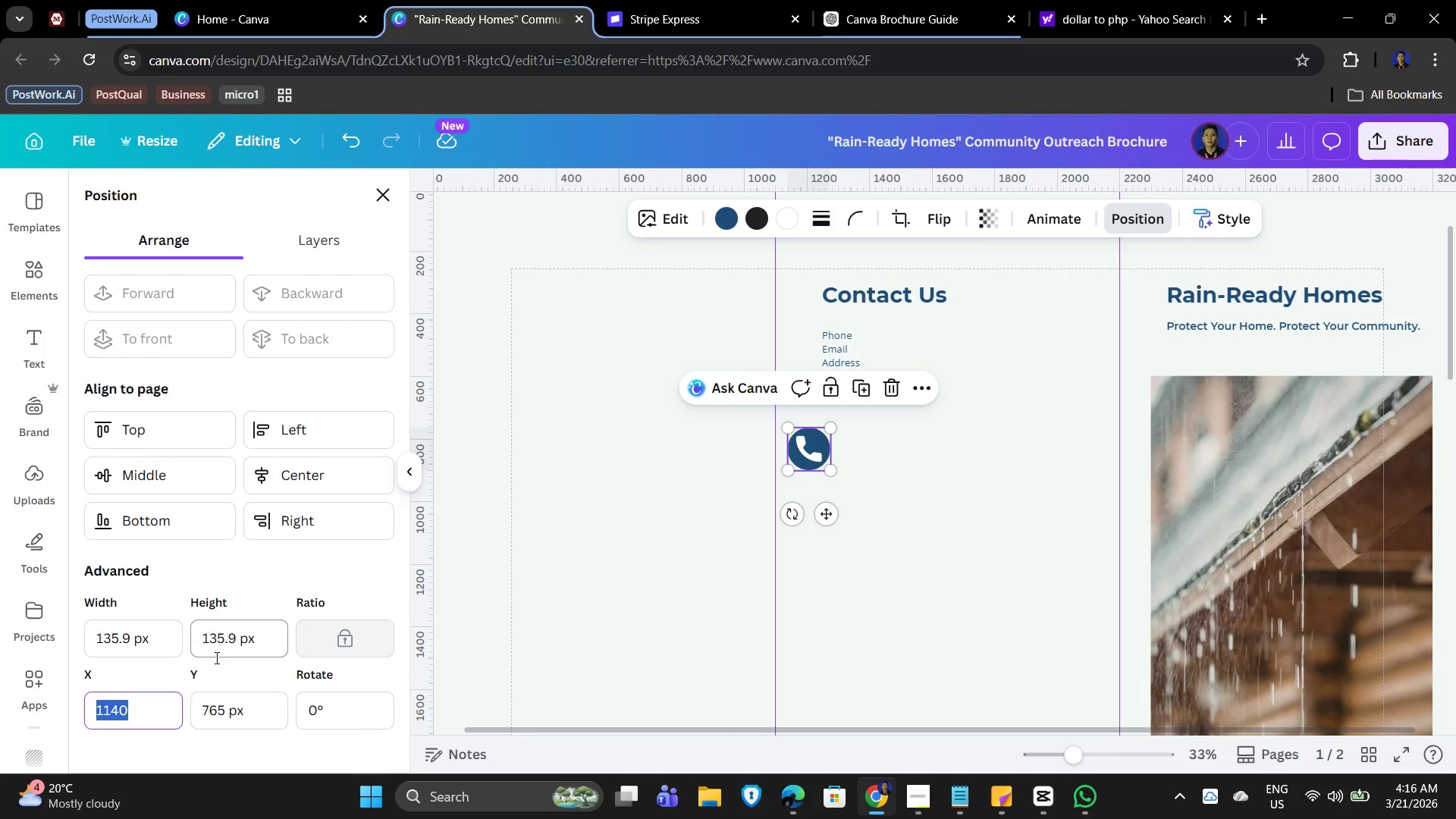 
key(Numpad1)
 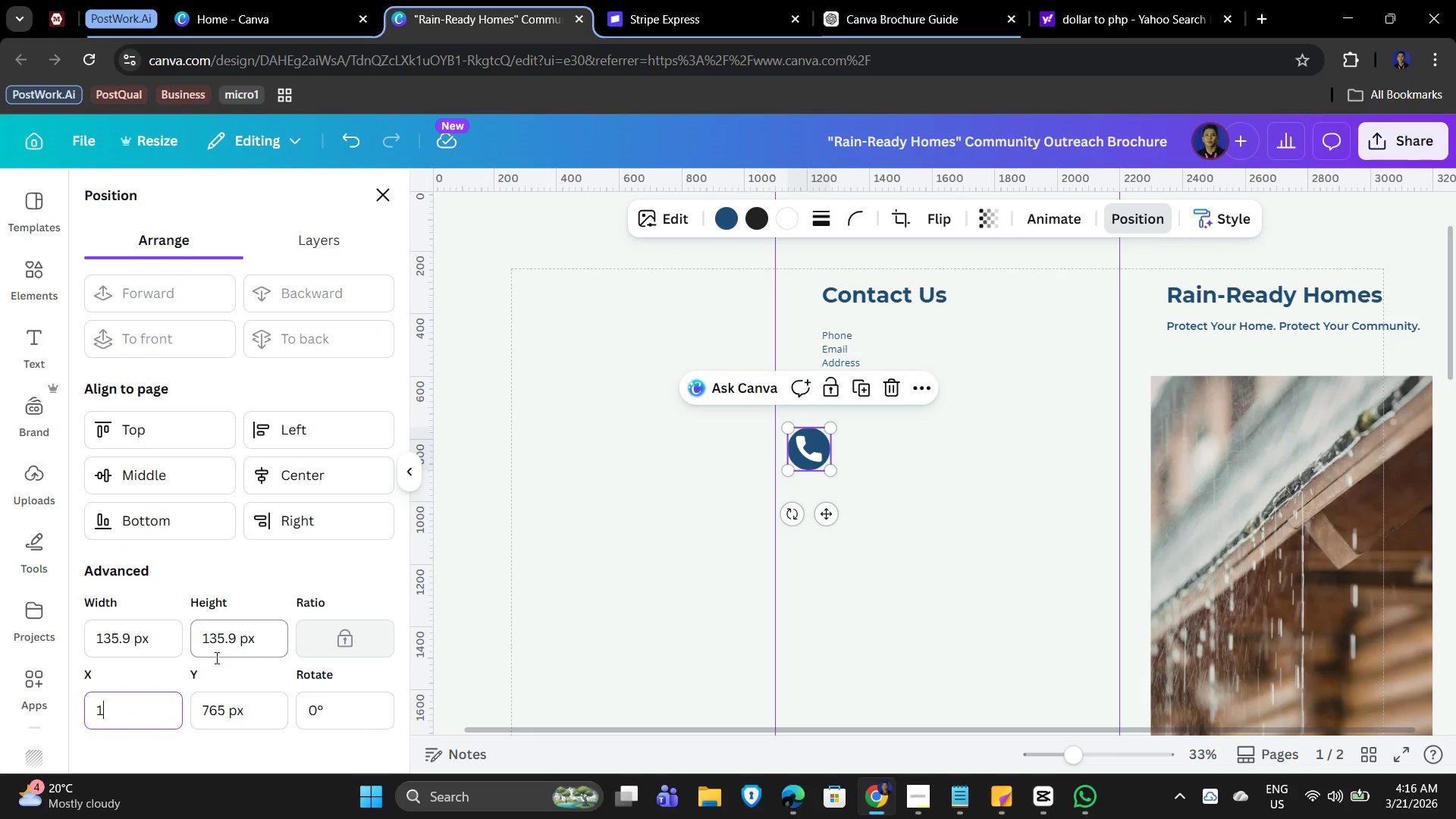 
key(Numpad2)
 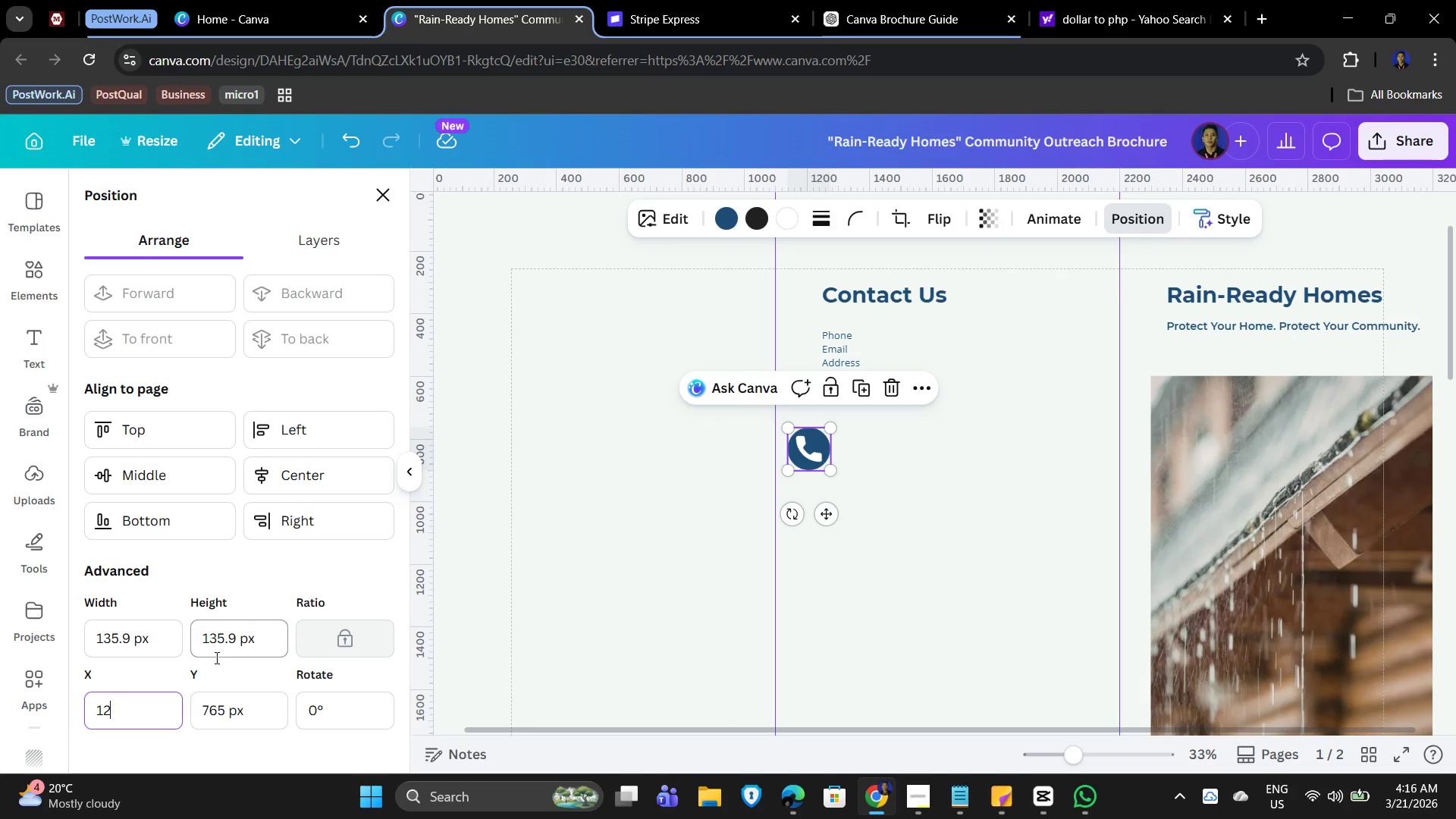 
key(Numpad5)
 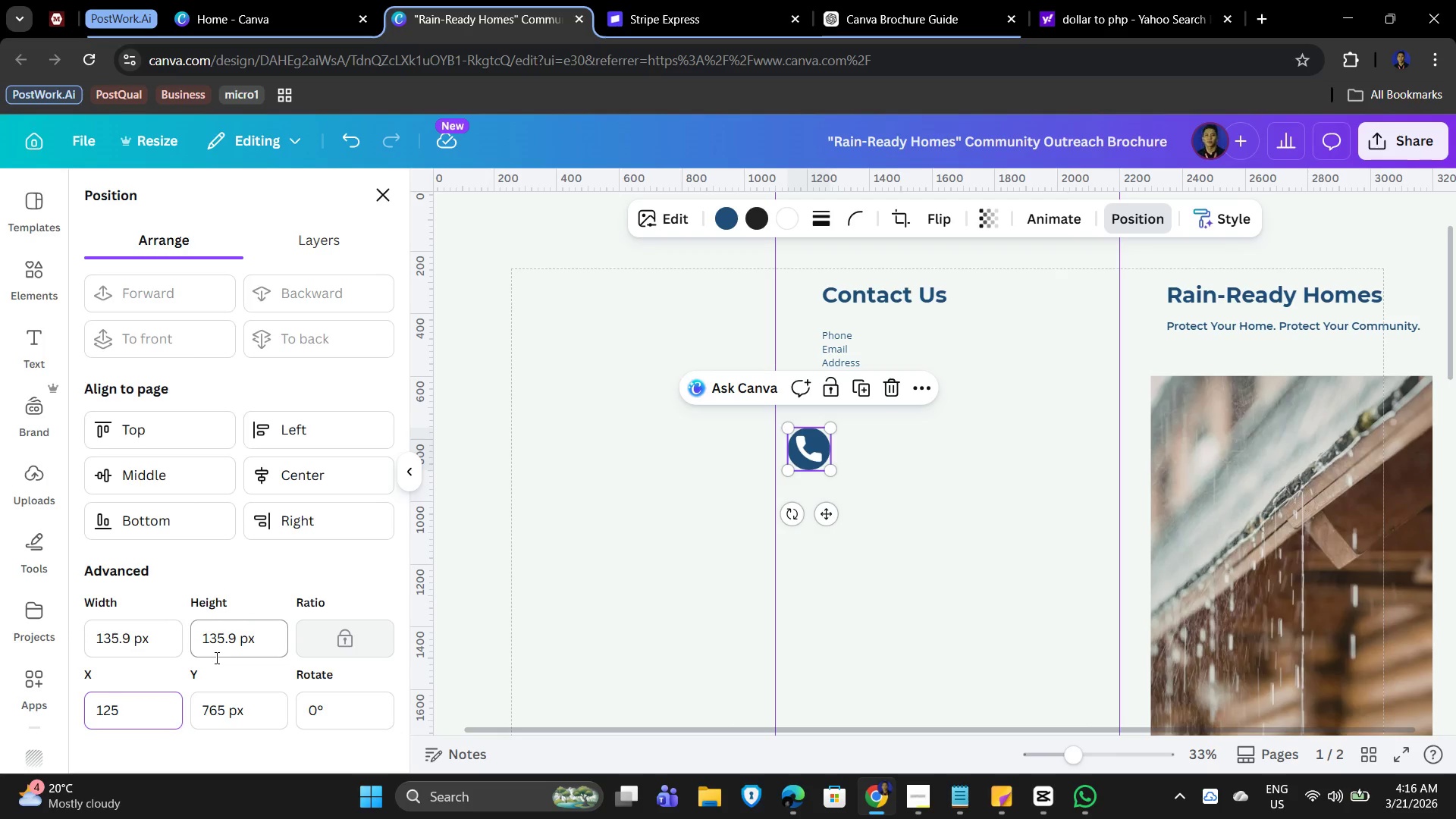 
key(Backspace)
 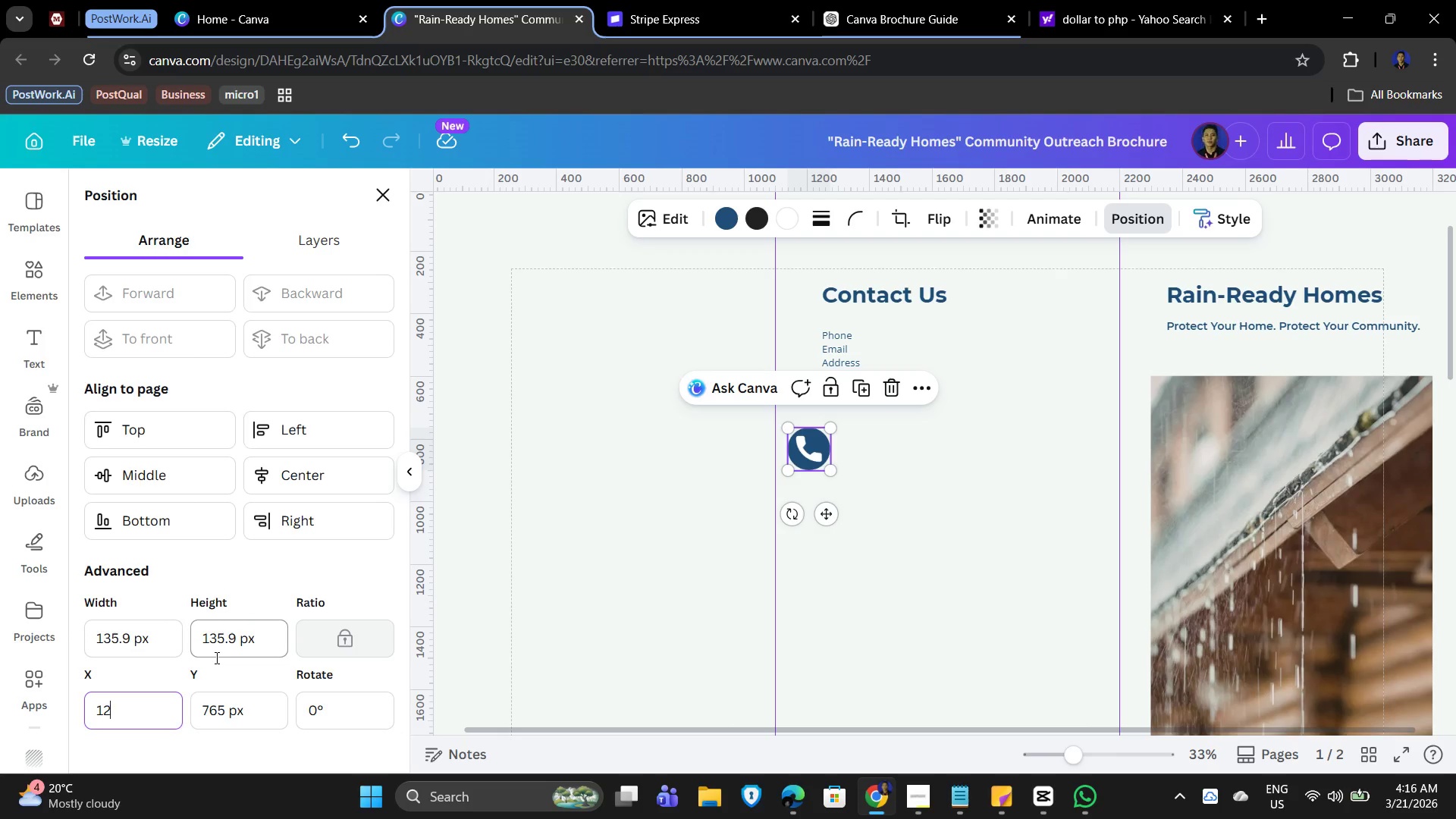 
key(Backspace)
 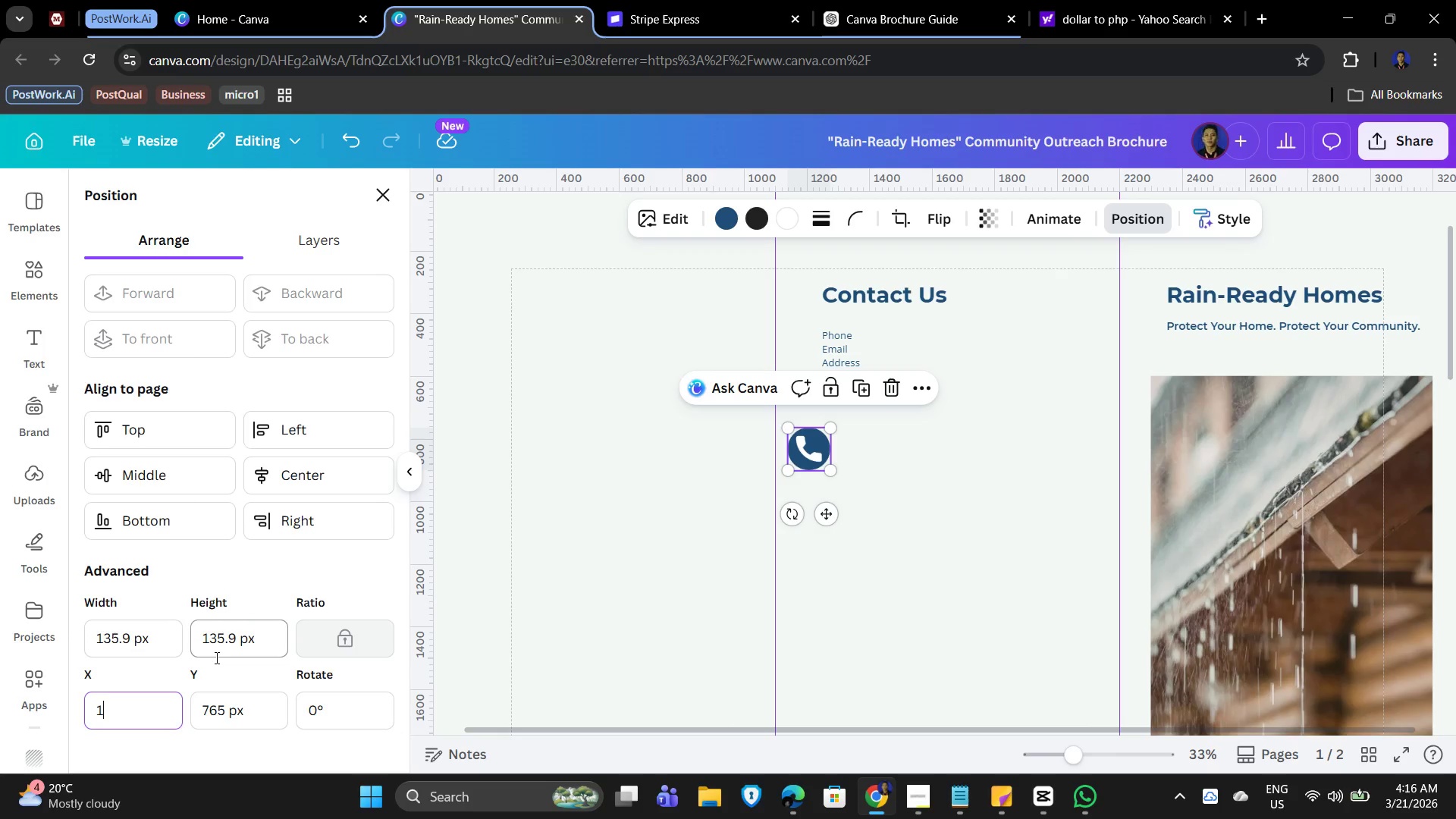 
key(Backspace)
 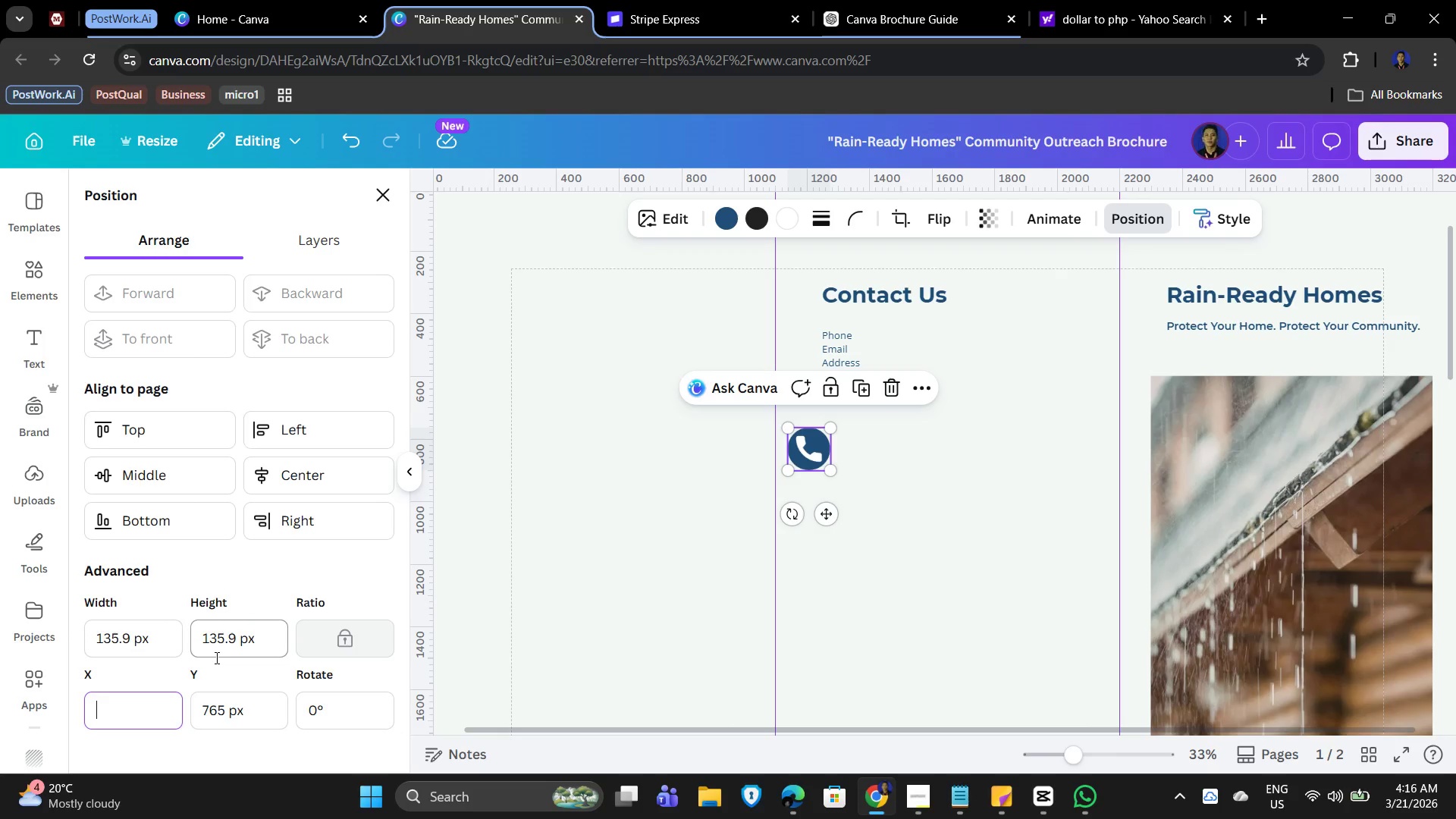 
key(Backspace)
 